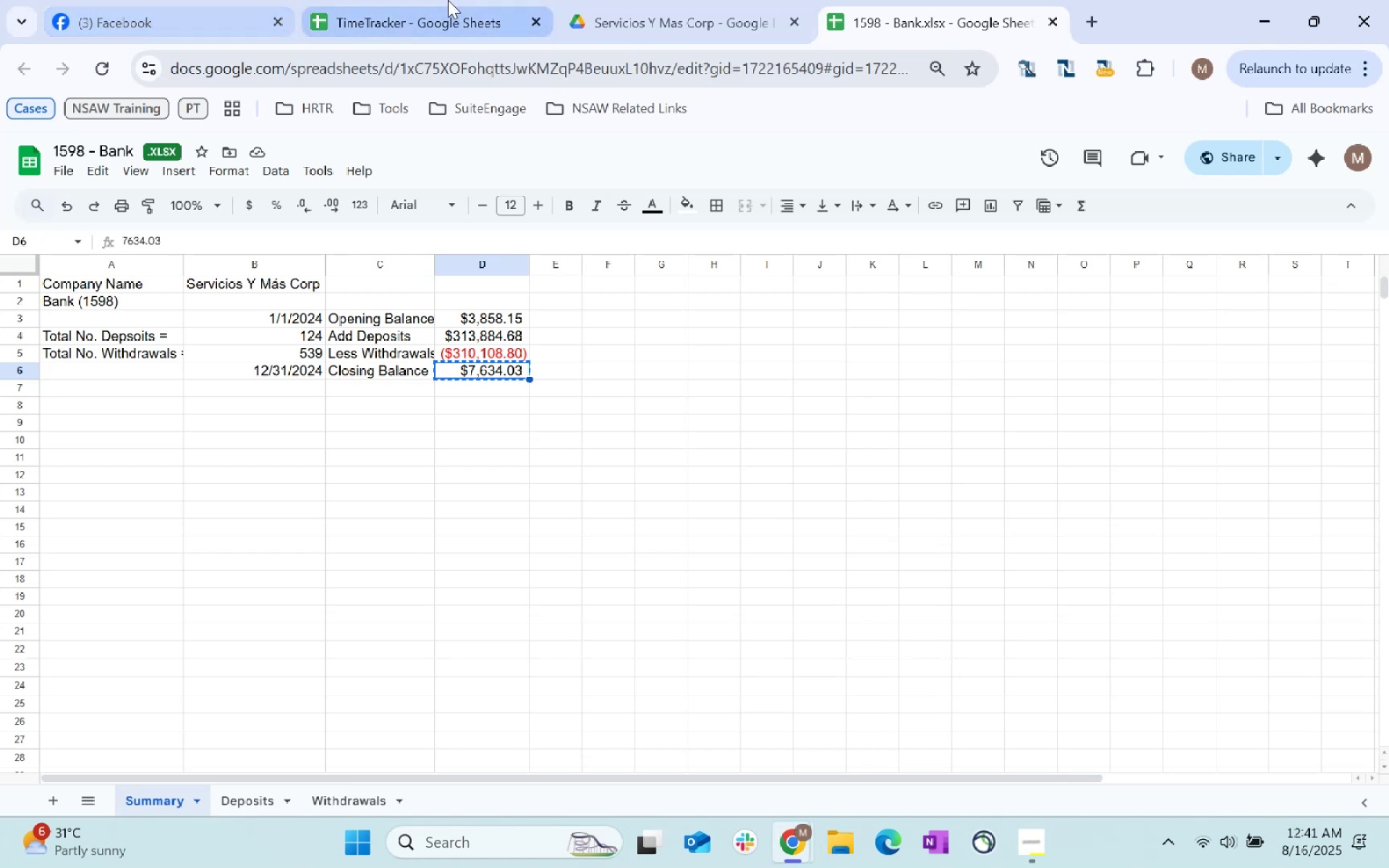 
key(Alt+Tab)
 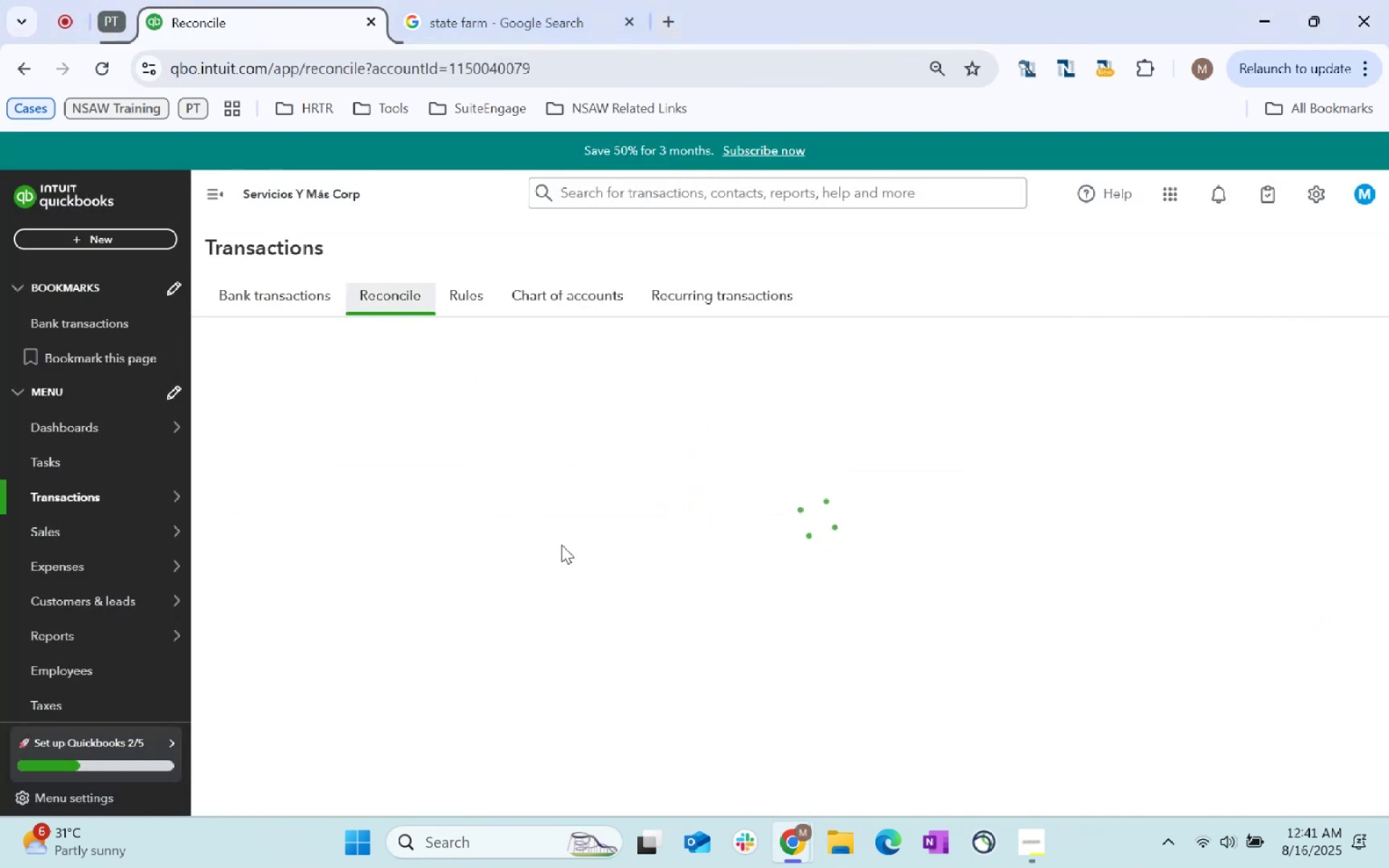 
wait(5.66)
 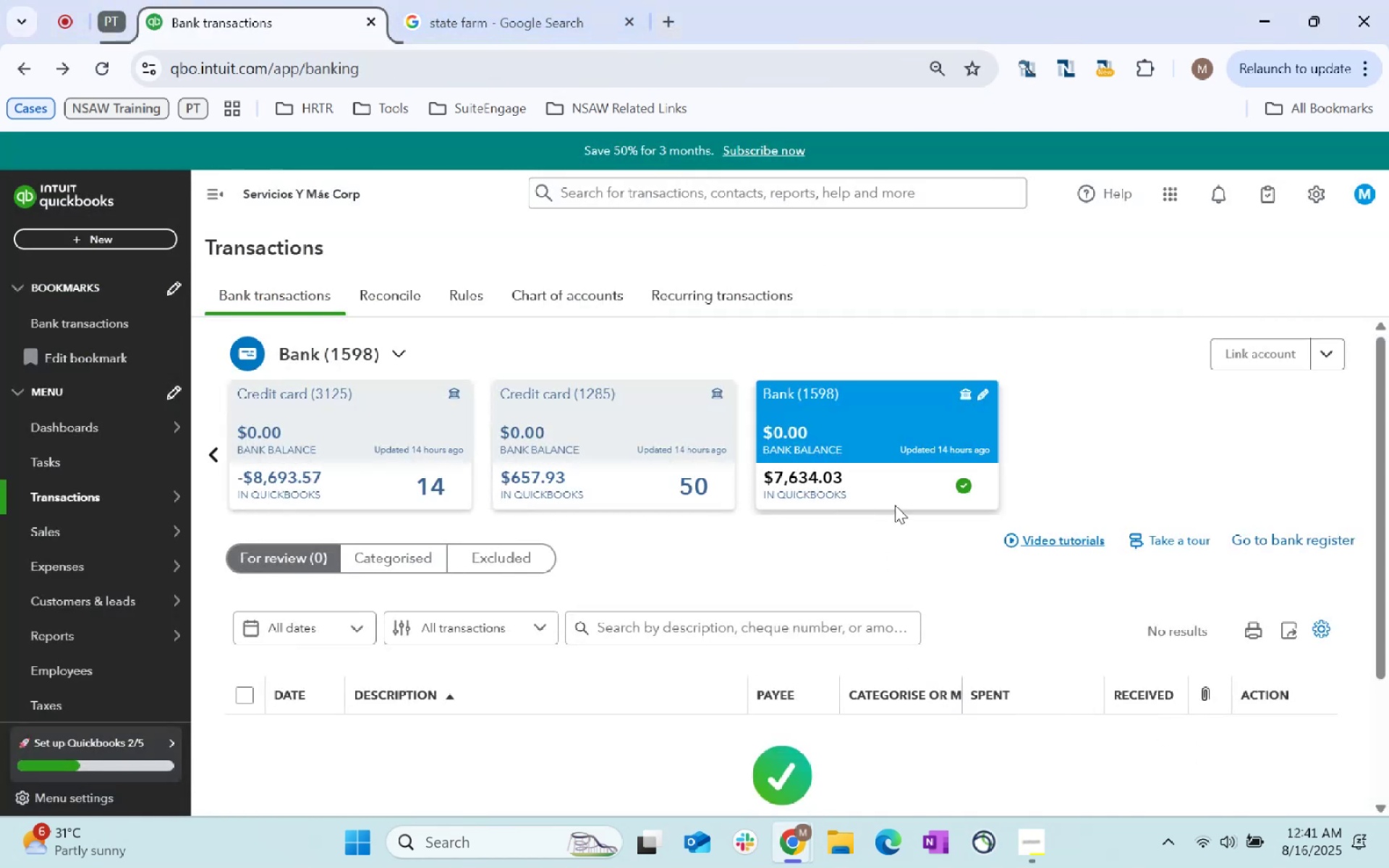 
left_click([496, 506])
 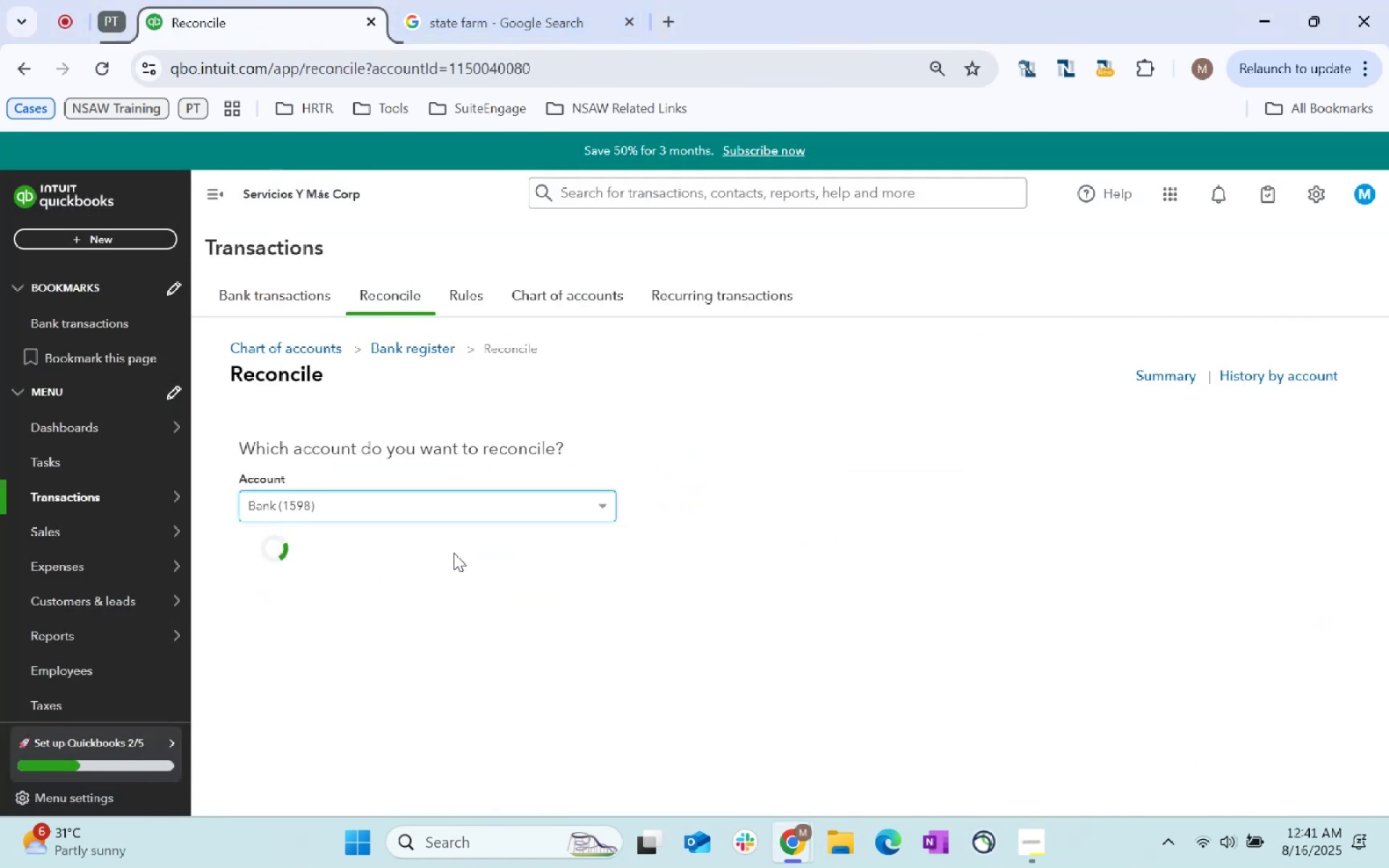 
scroll: coordinate [979, 491], scroll_direction: down, amount: 1.0
 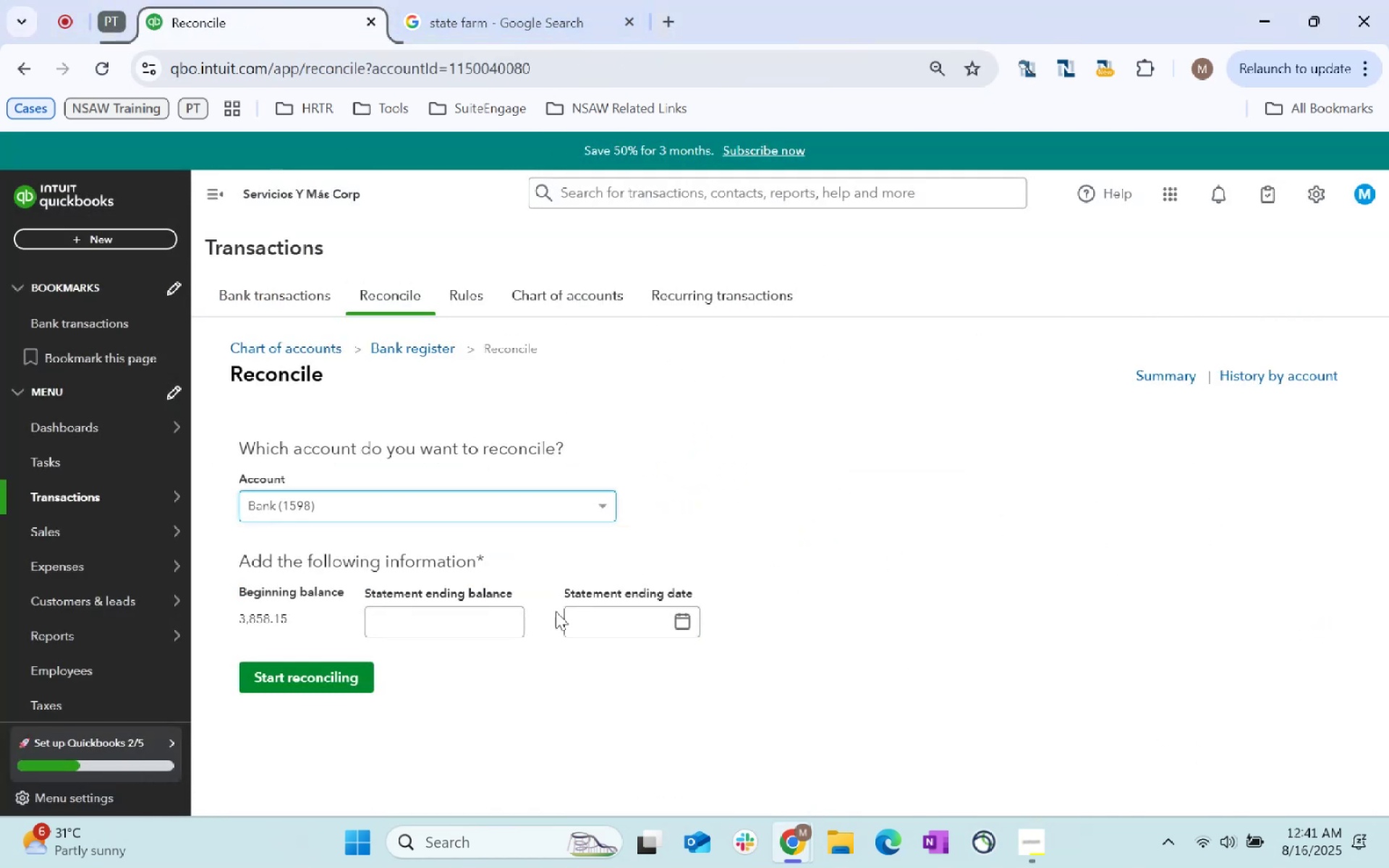 
left_click([506, 621])
 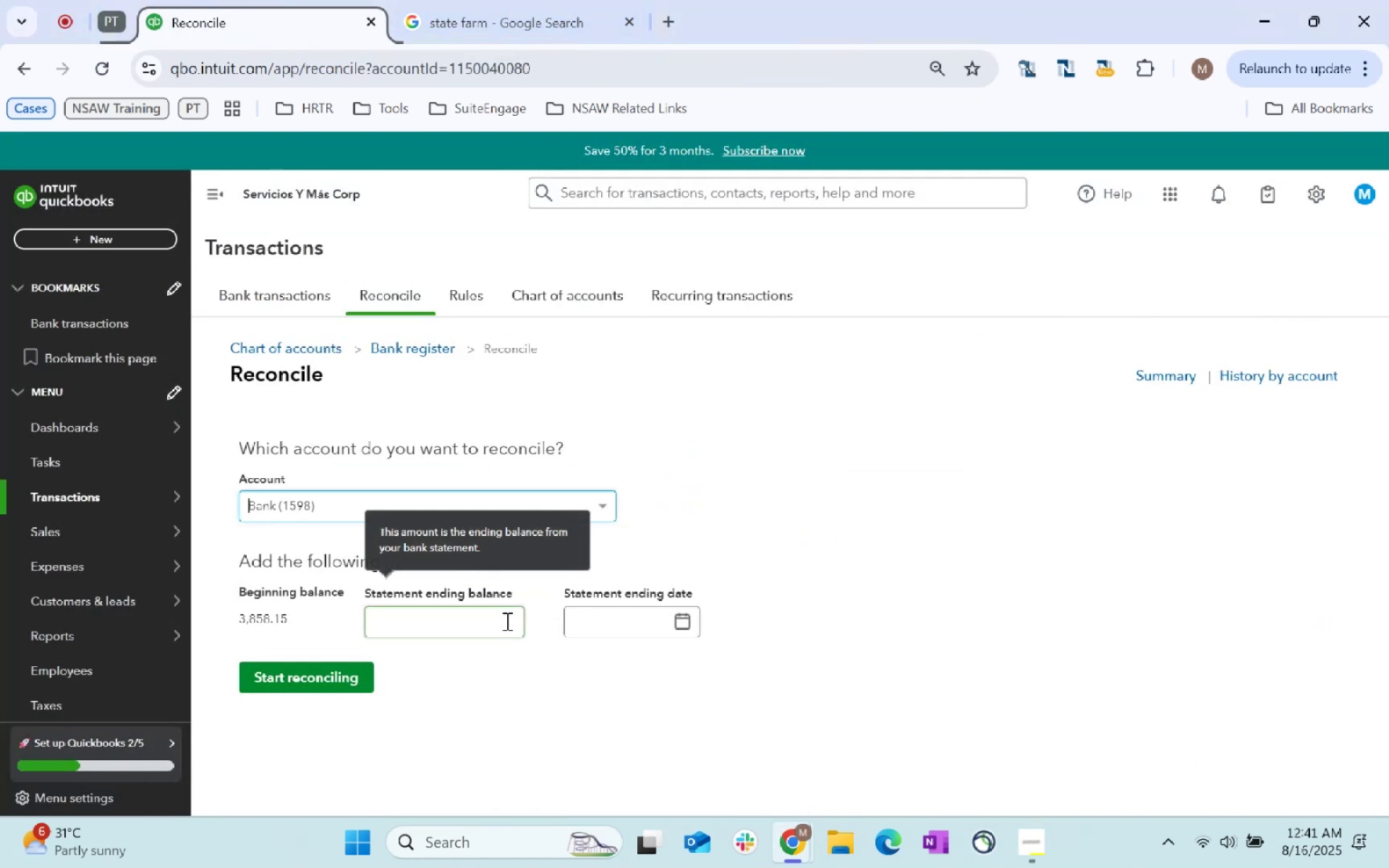 
key(Control+ControlLeft)
 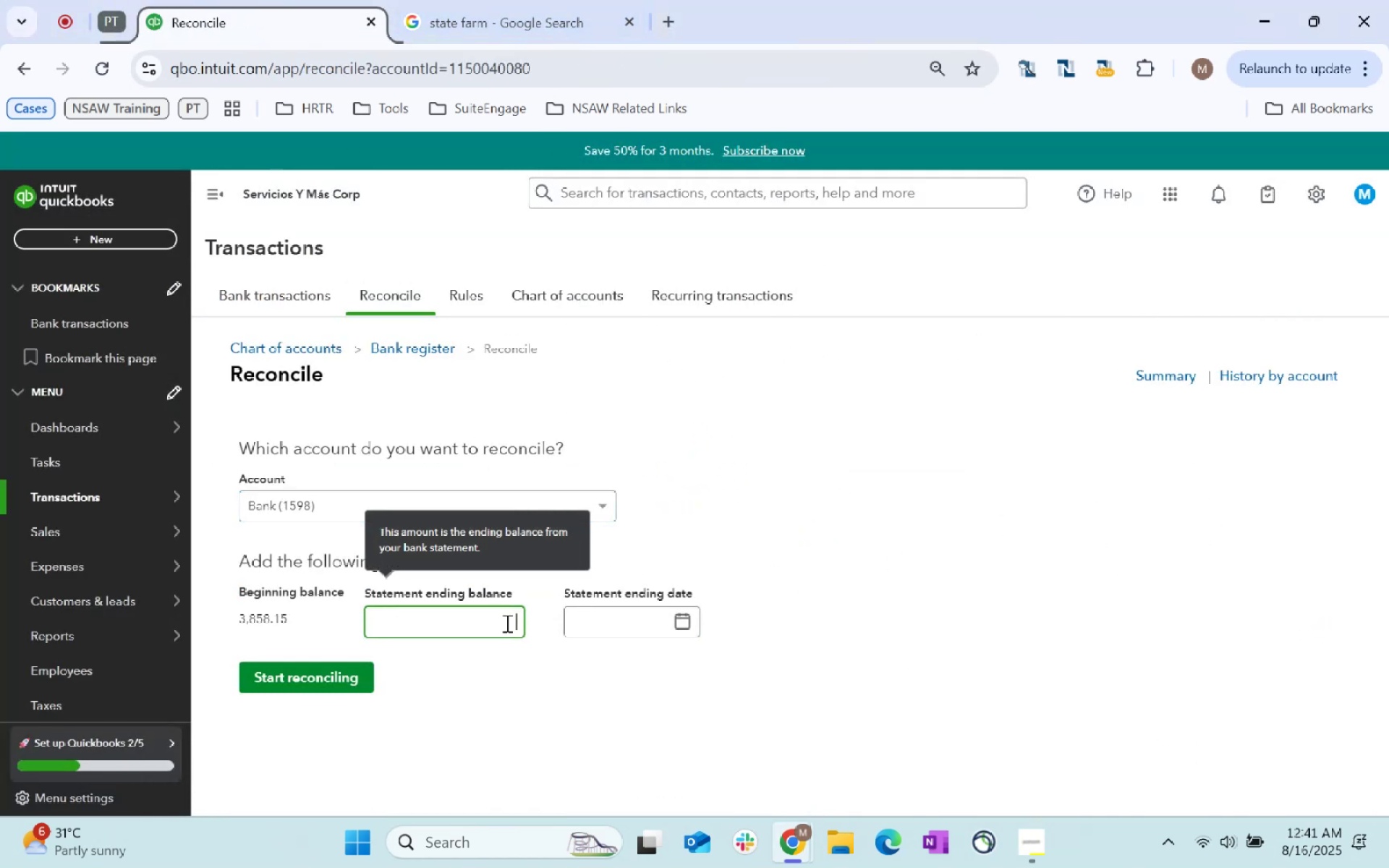 
key(Control+V)
 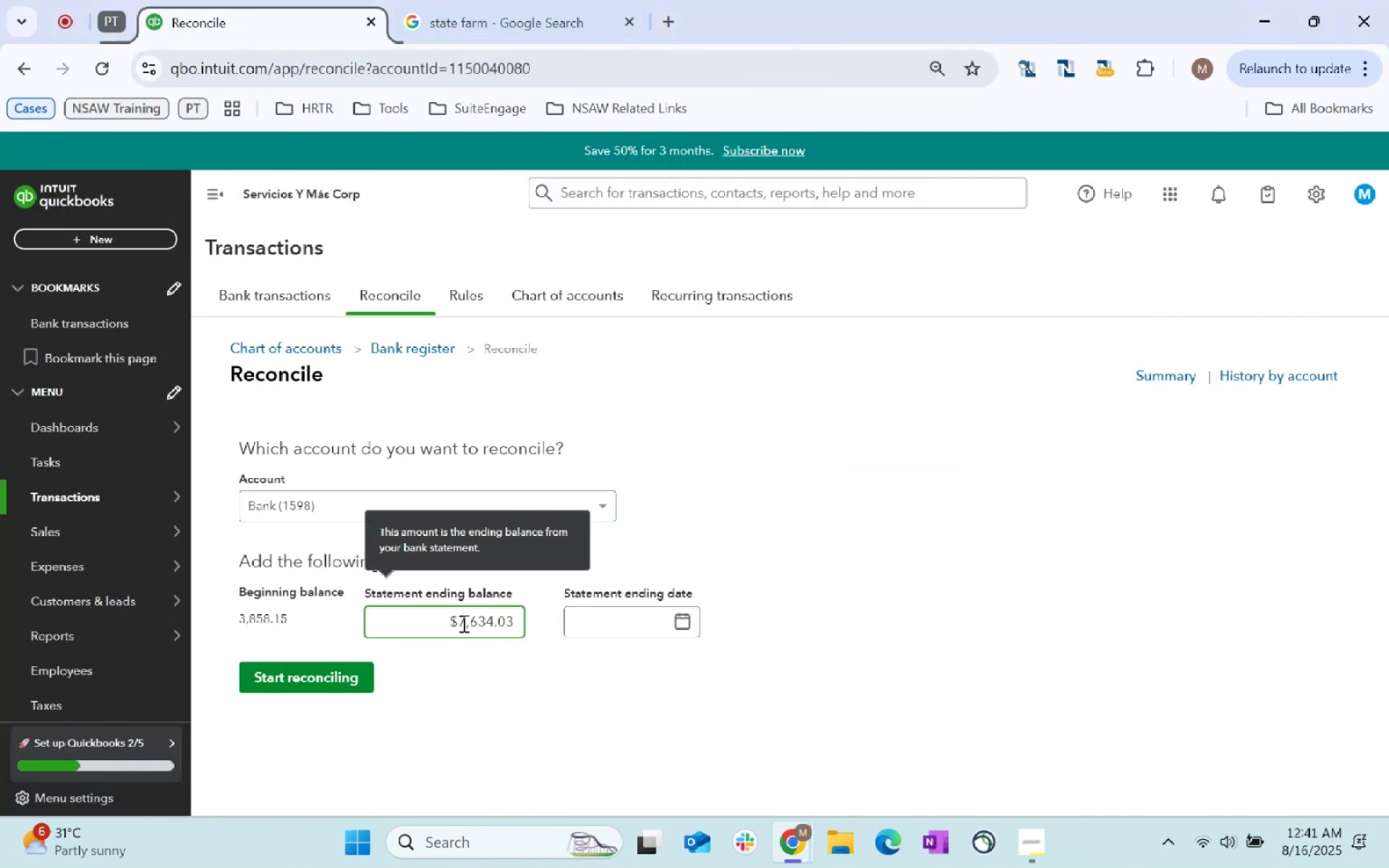 
key(Tab)
 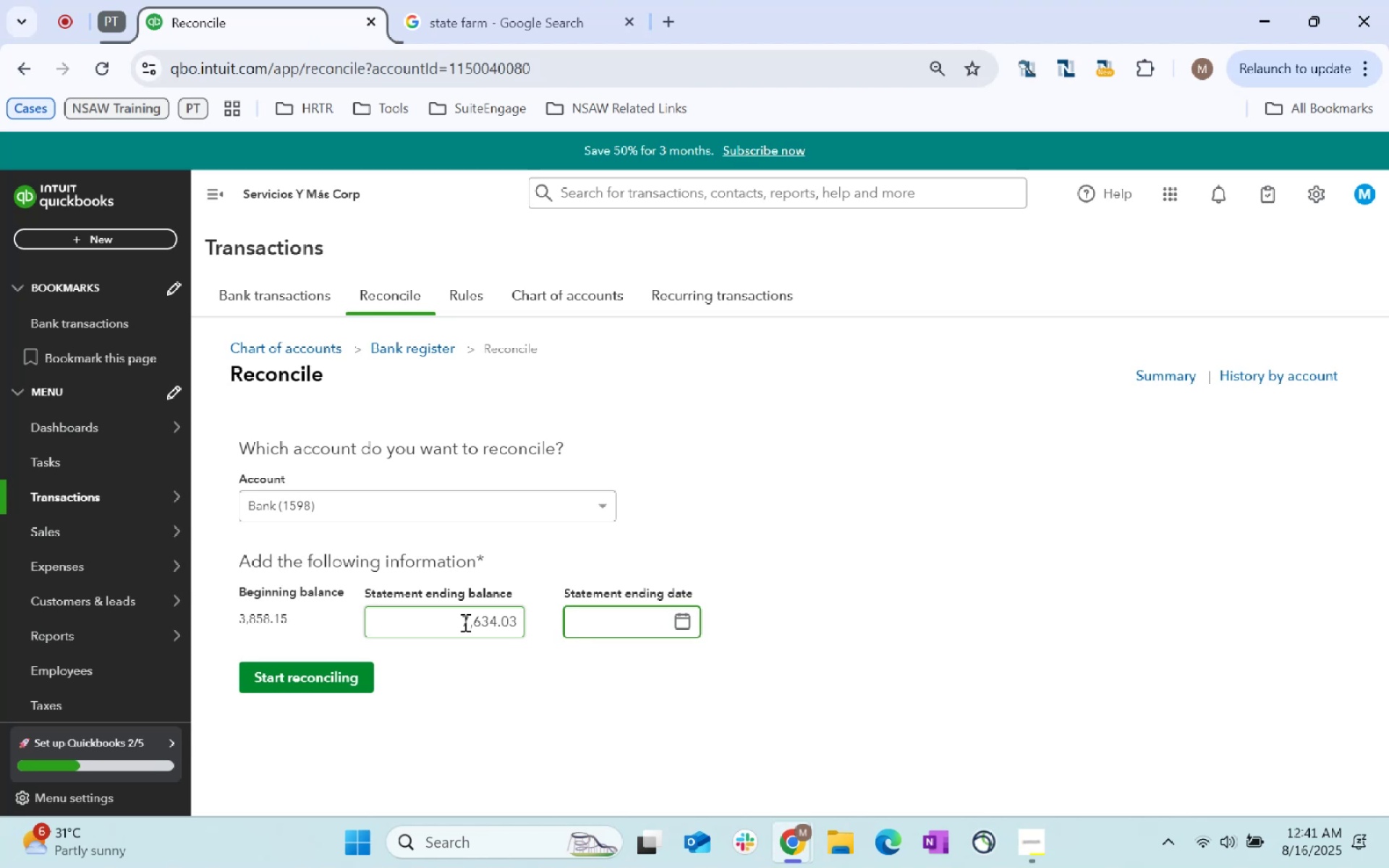 
key(Alt+AltLeft)
 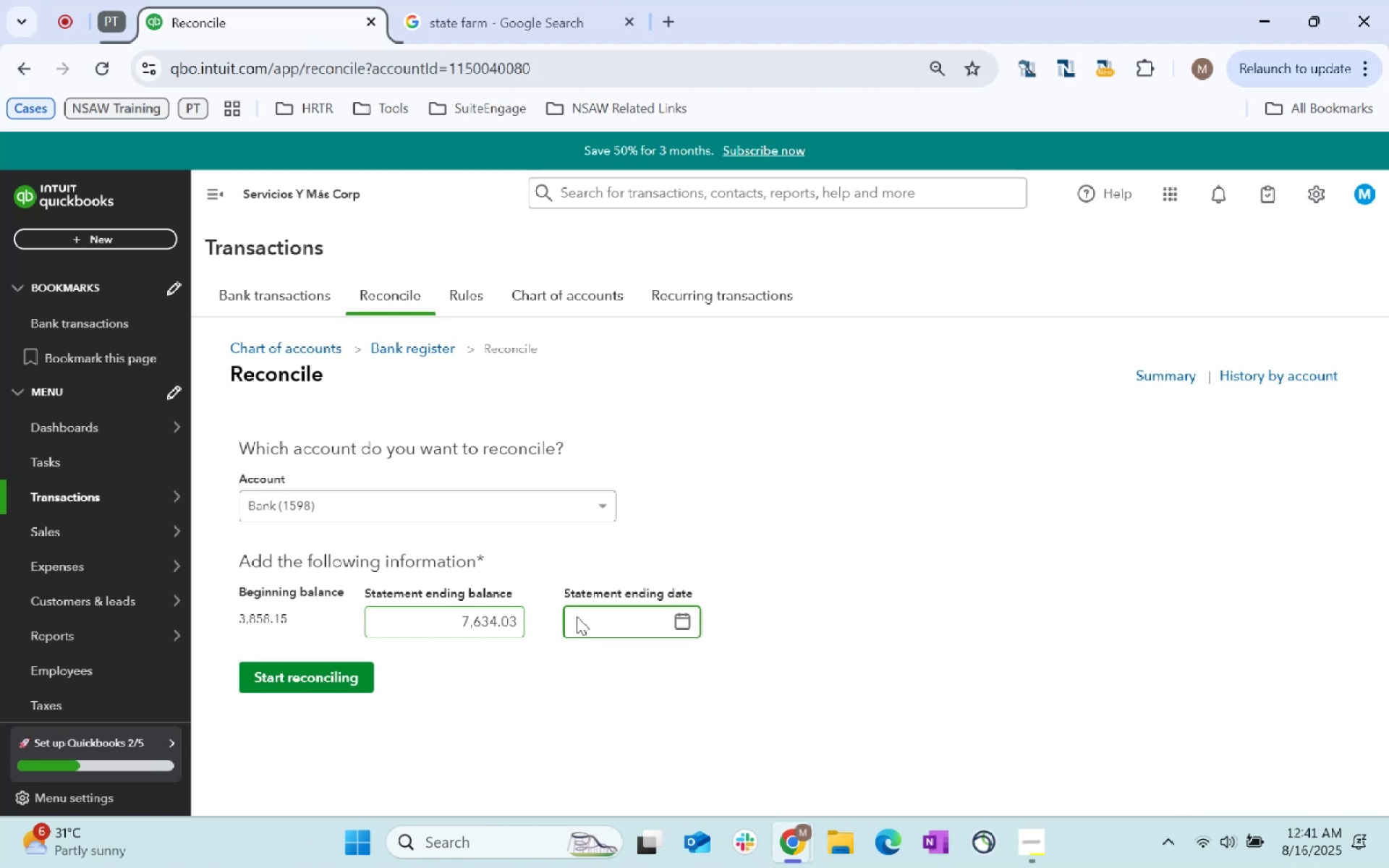 
key(Alt+Tab)
 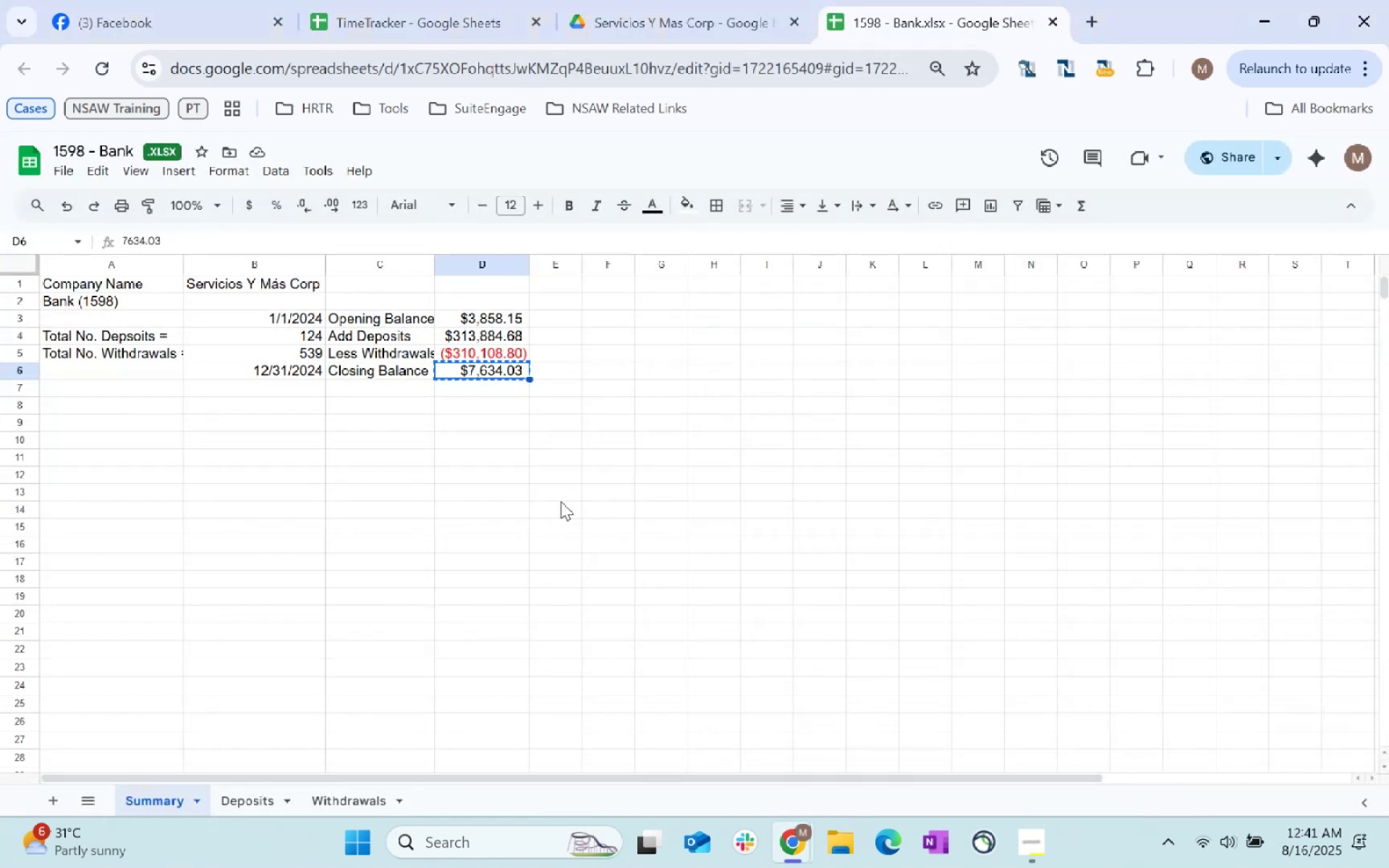 
key(Alt+AltLeft)
 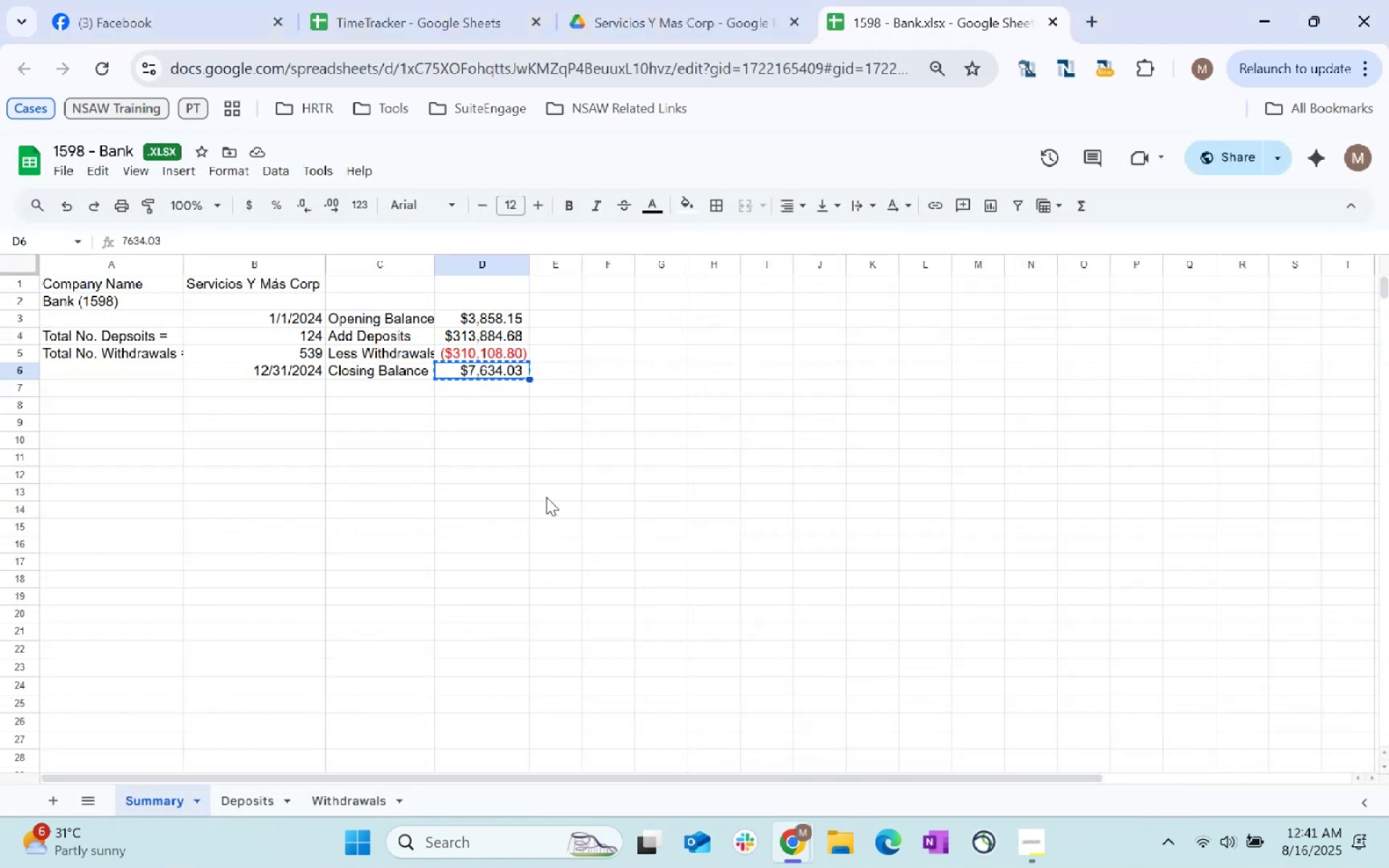 
key(Tab)
type(12/31/2025)
key(Backspace)
type(4)
 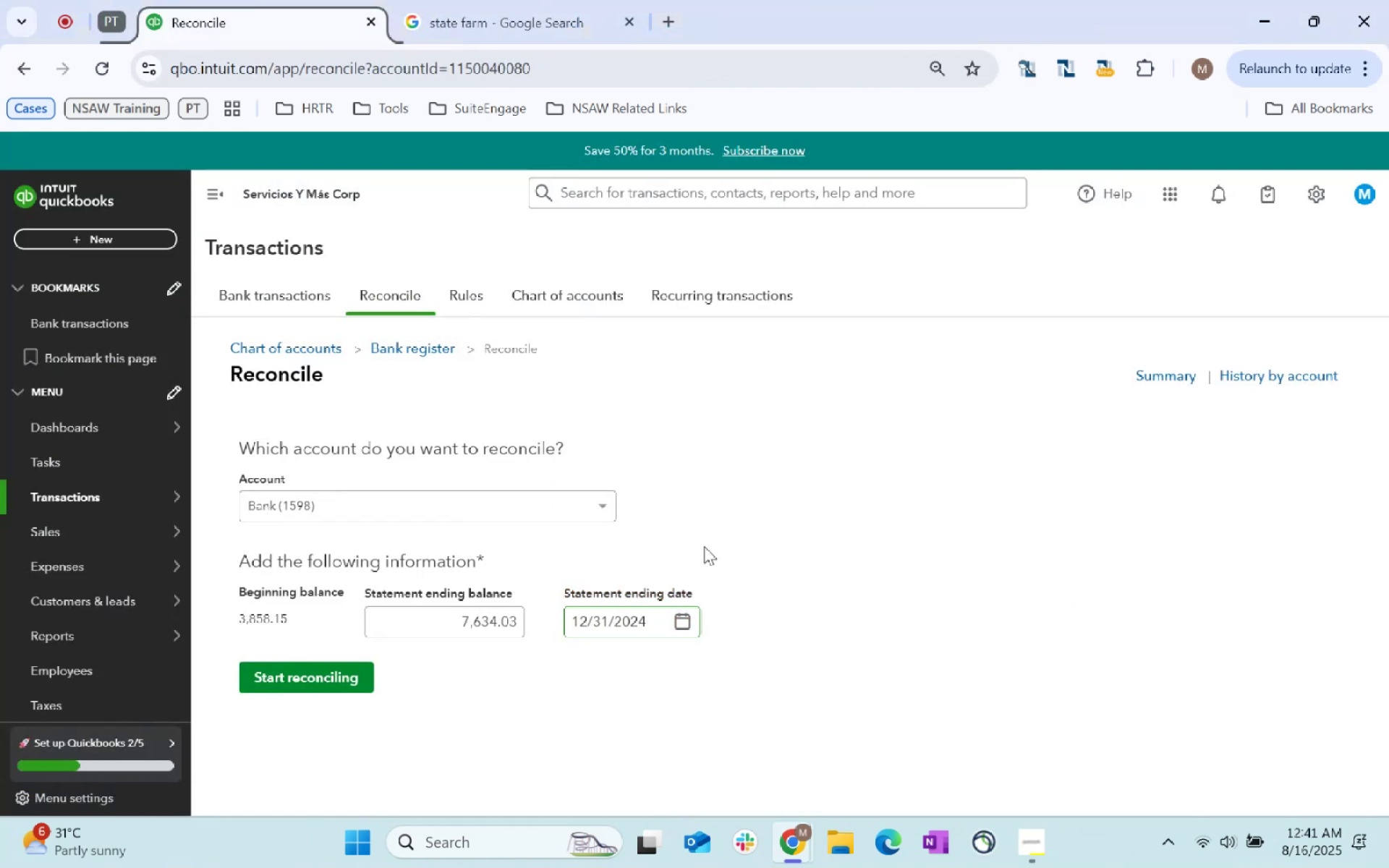 
left_click([300, 672])
 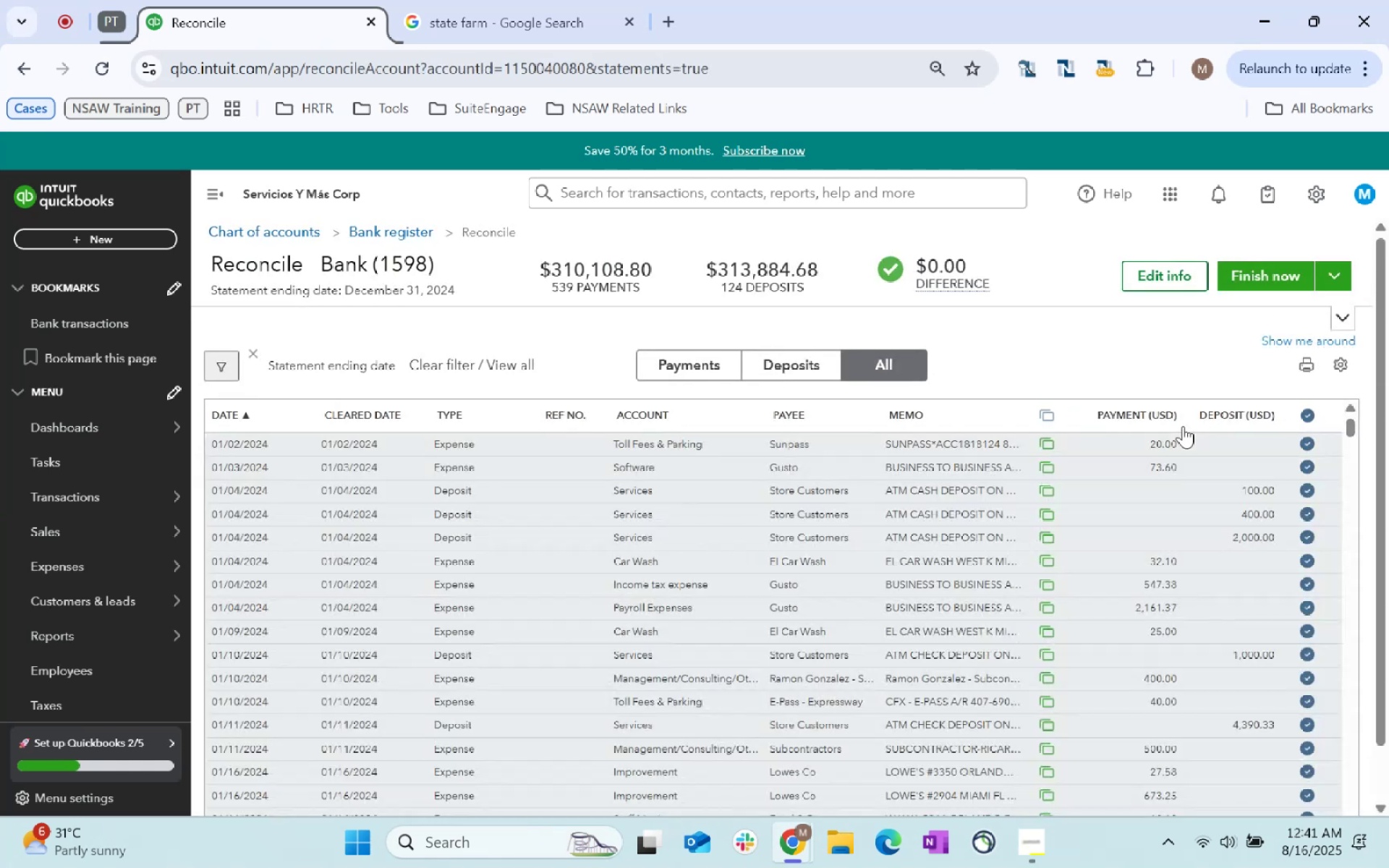 
wait(7.25)
 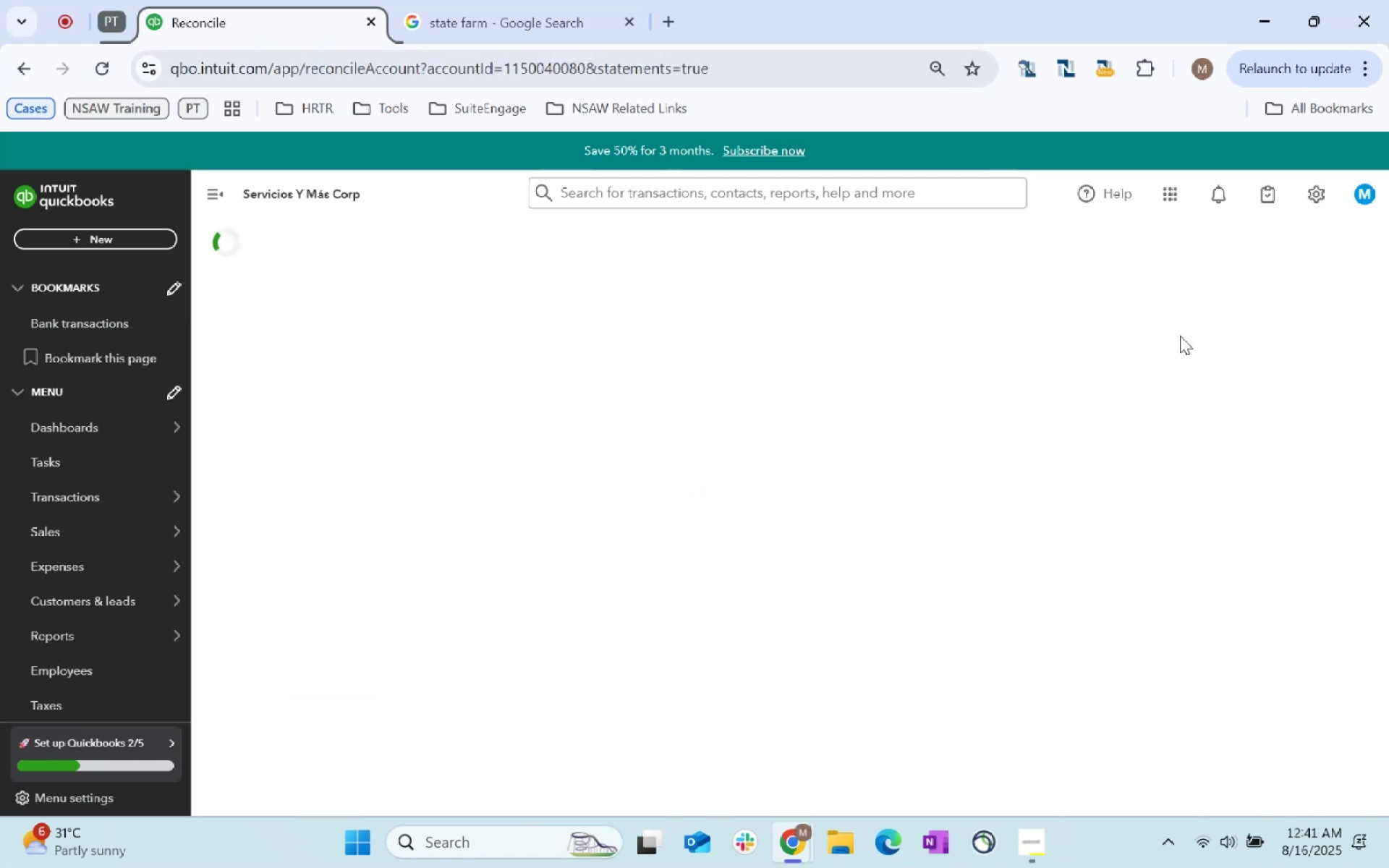 
left_click([1278, 265])
 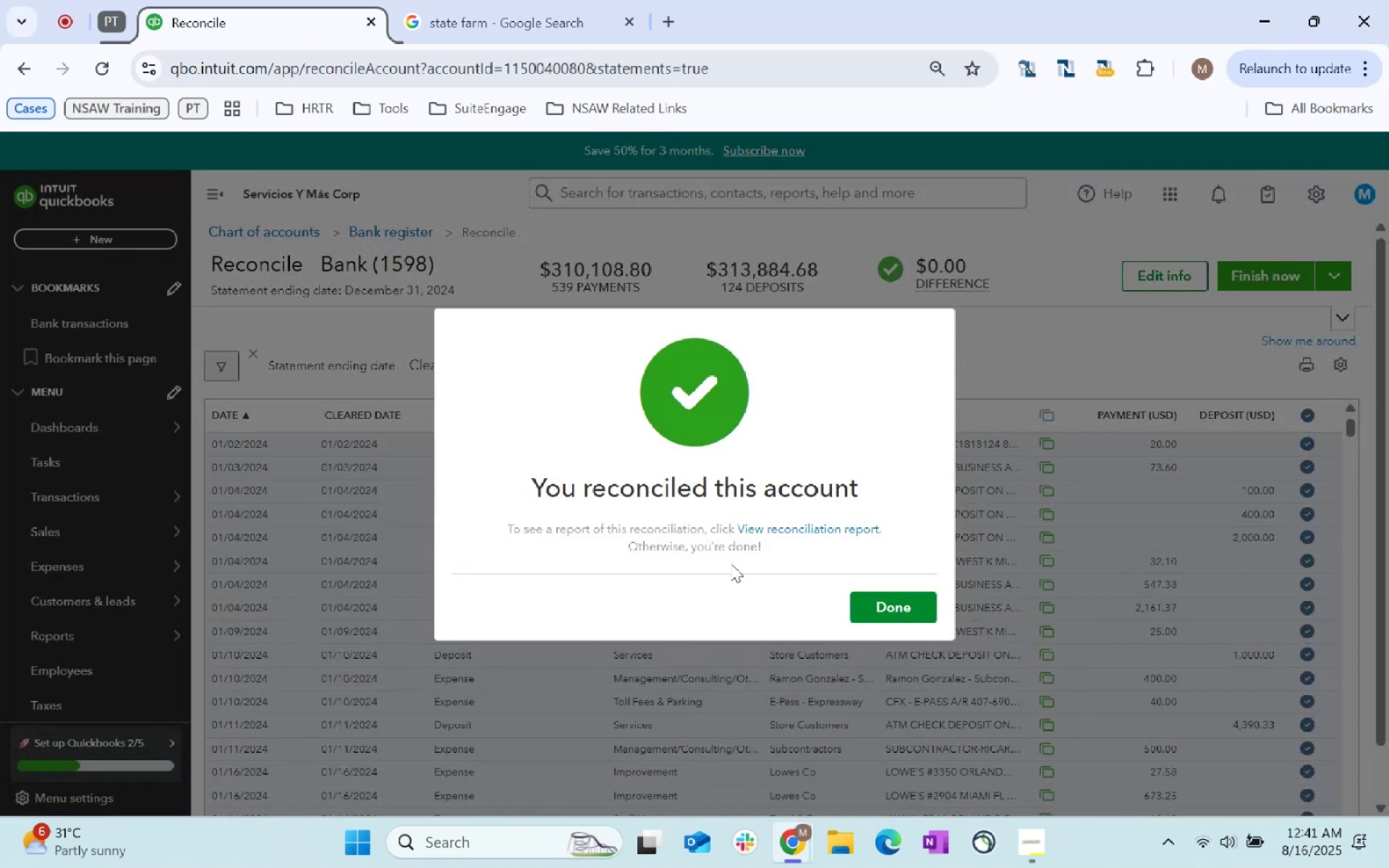 
left_click([883, 608])
 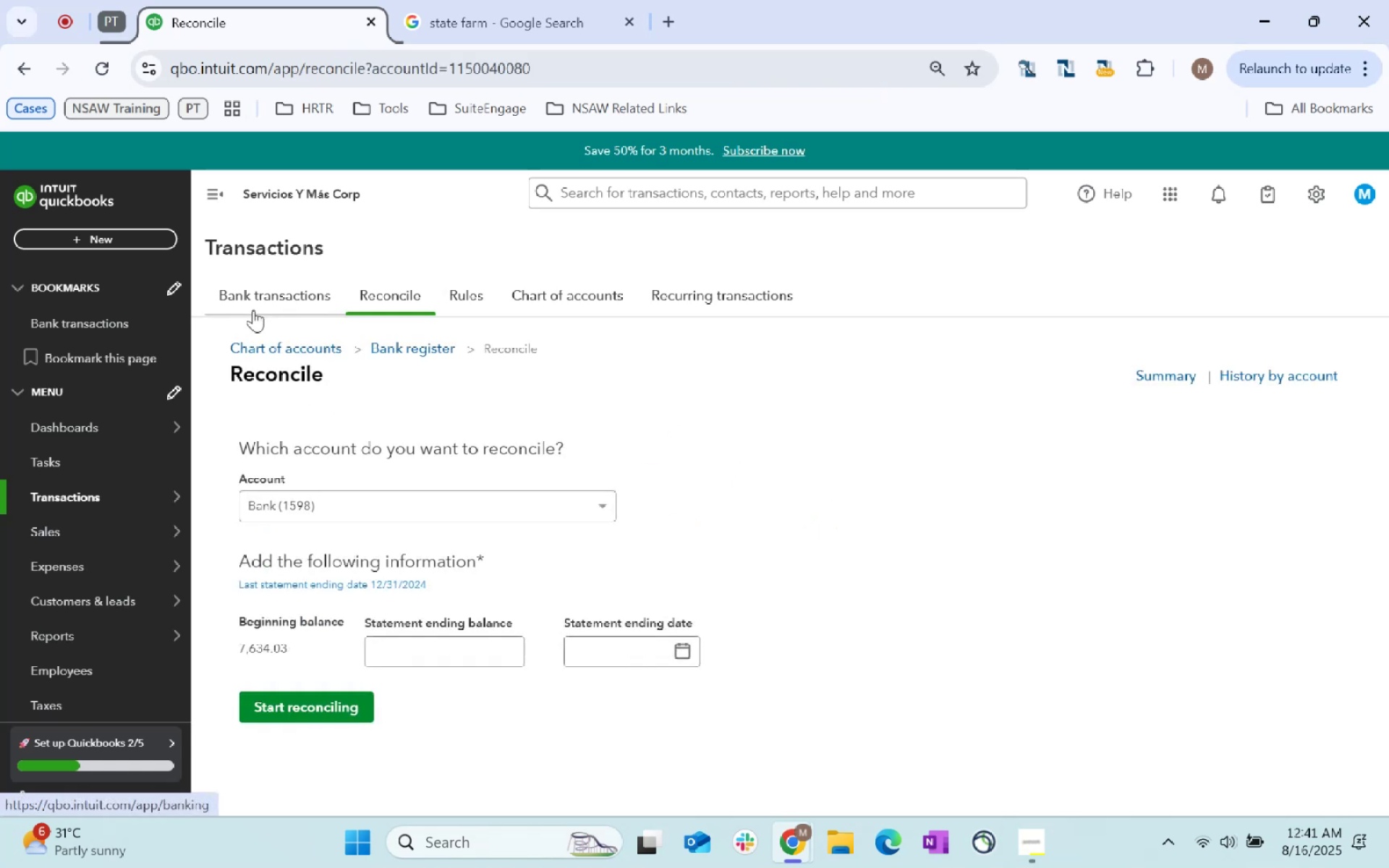 
left_click([253, 310])
 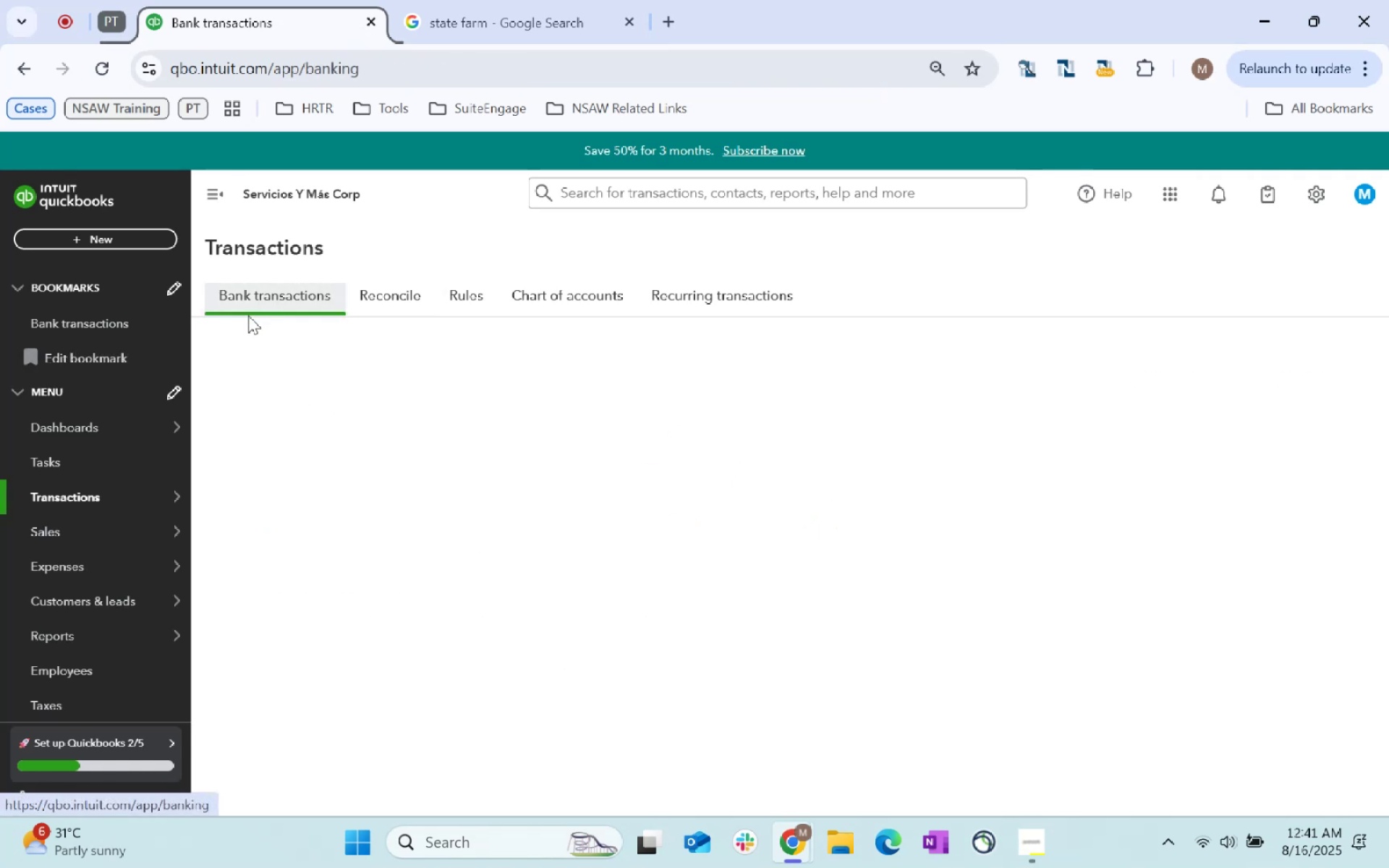 
mouse_move([495, 451])
 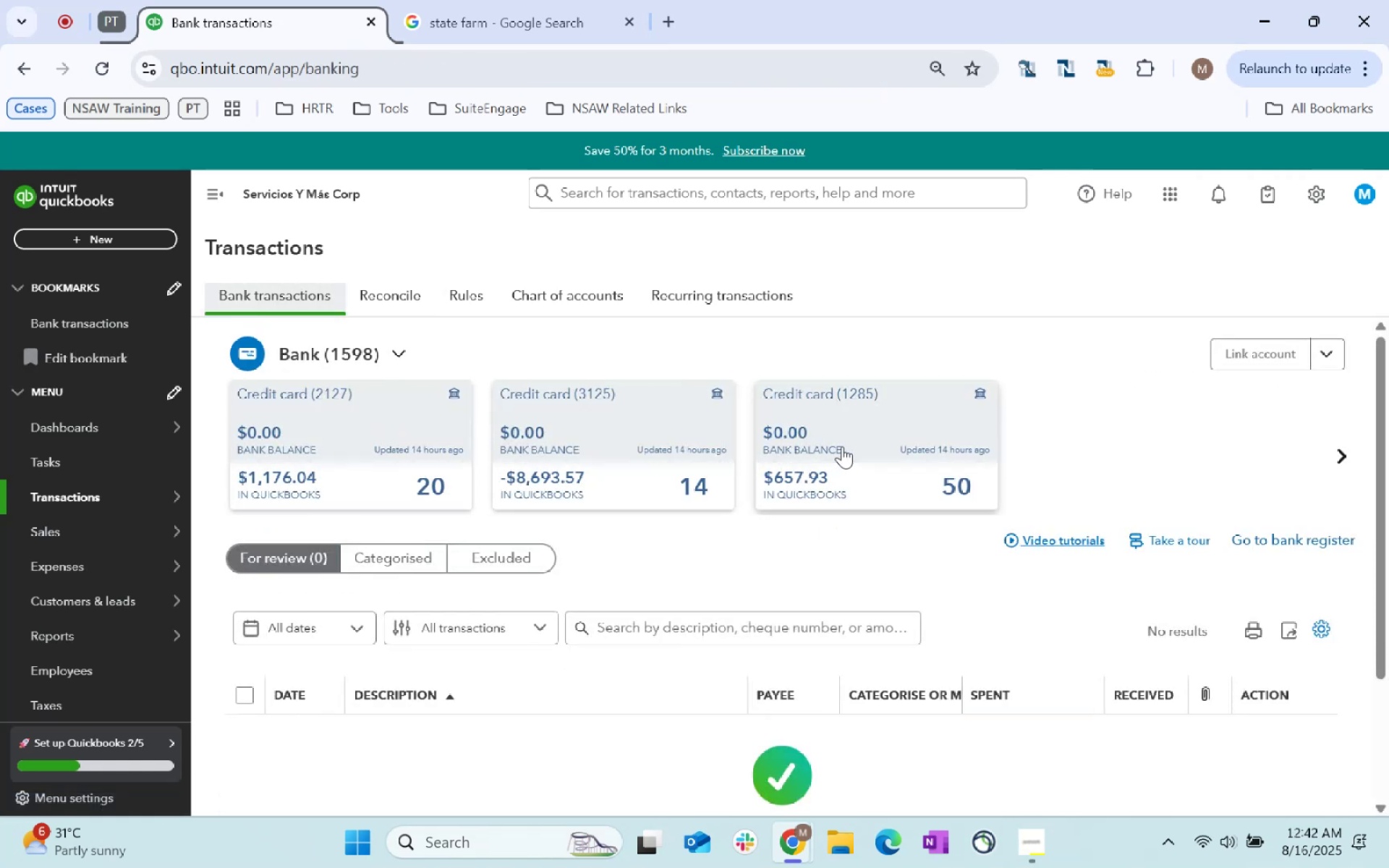 
left_click([842, 443])
 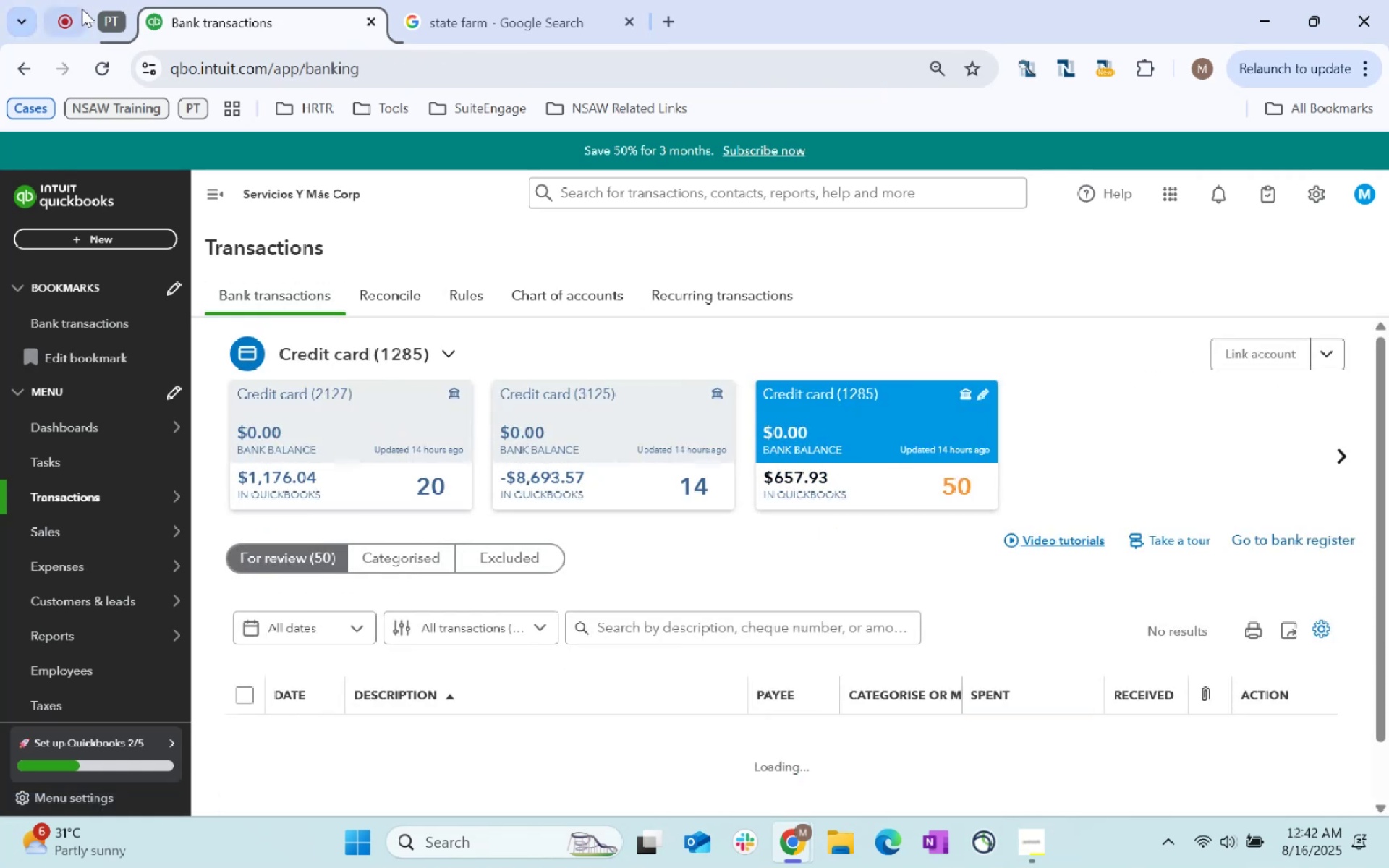 
left_click([54, 6])
 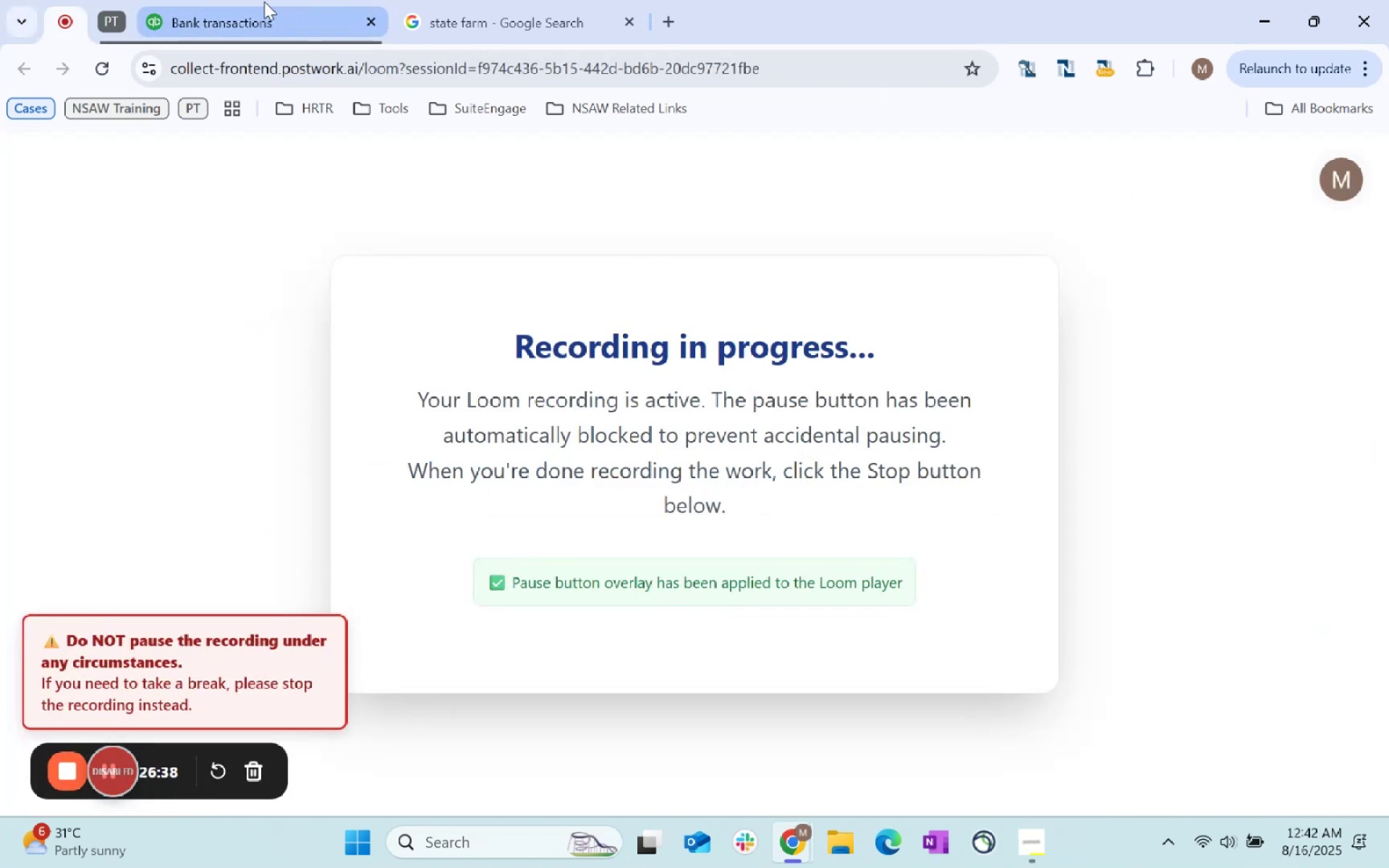 
left_click([264, 1])
 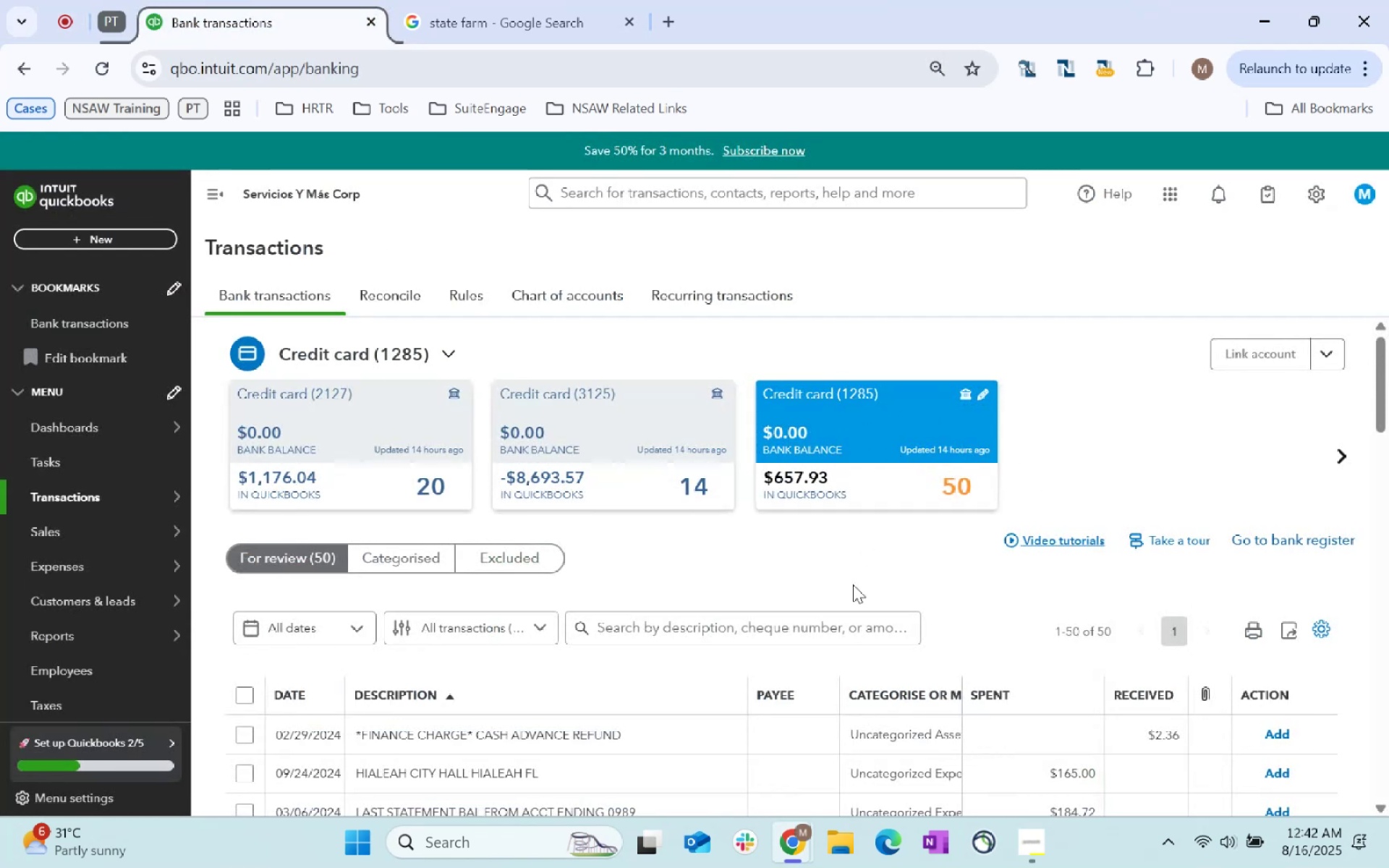 
scroll: coordinate [895, 555], scroll_direction: down, amount: 2.0
 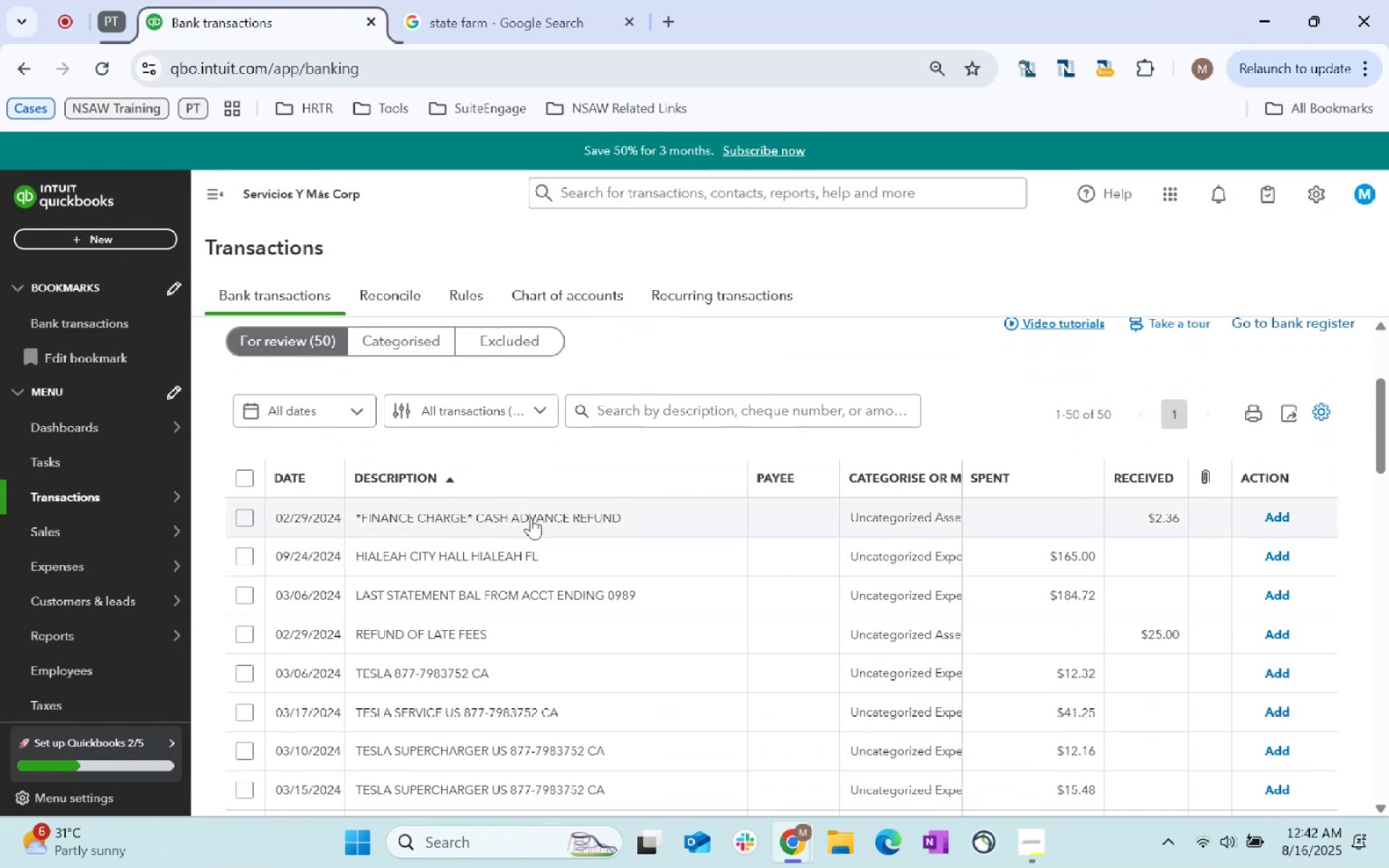 
wait(6.02)
 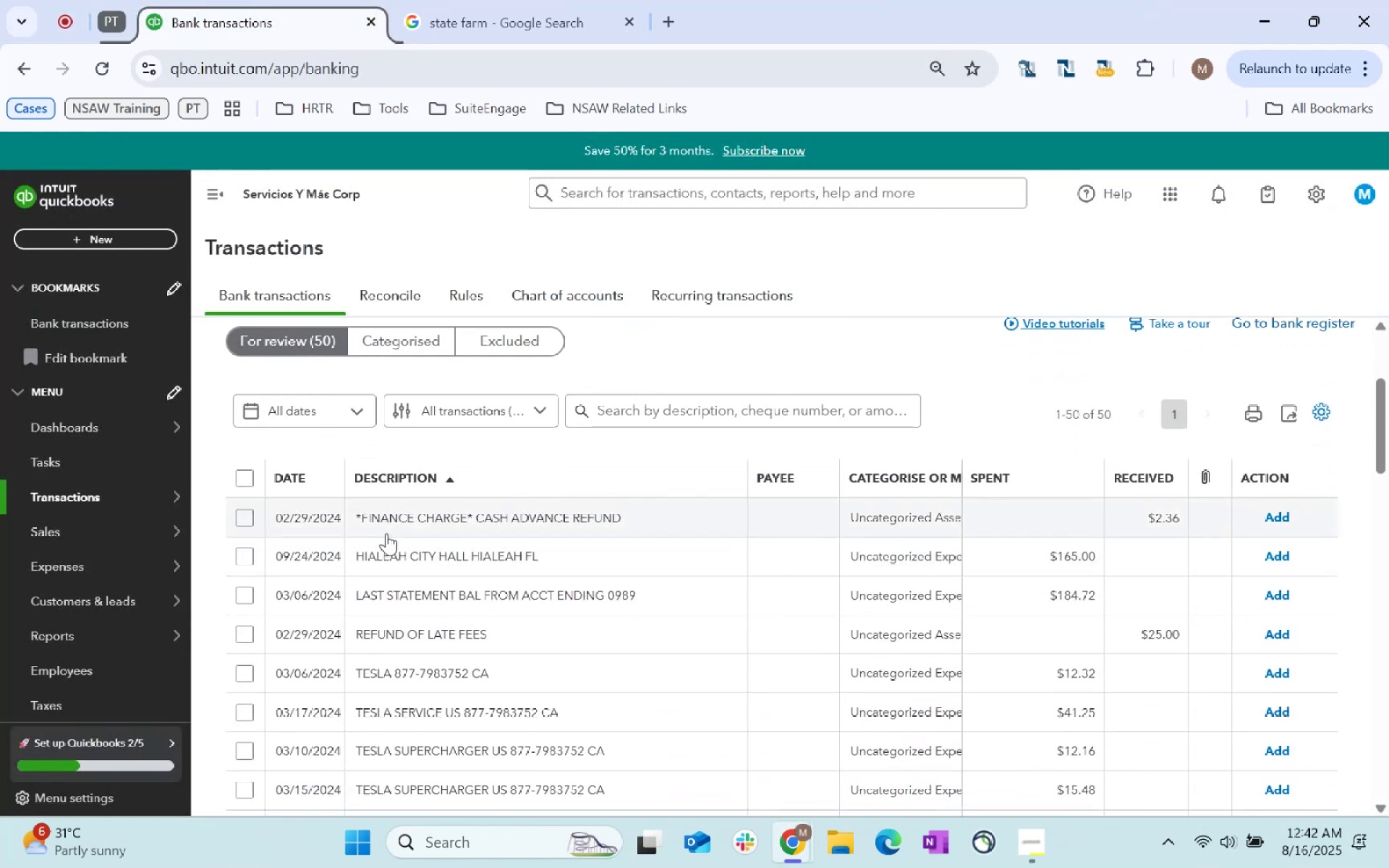 
left_click([509, 521])
 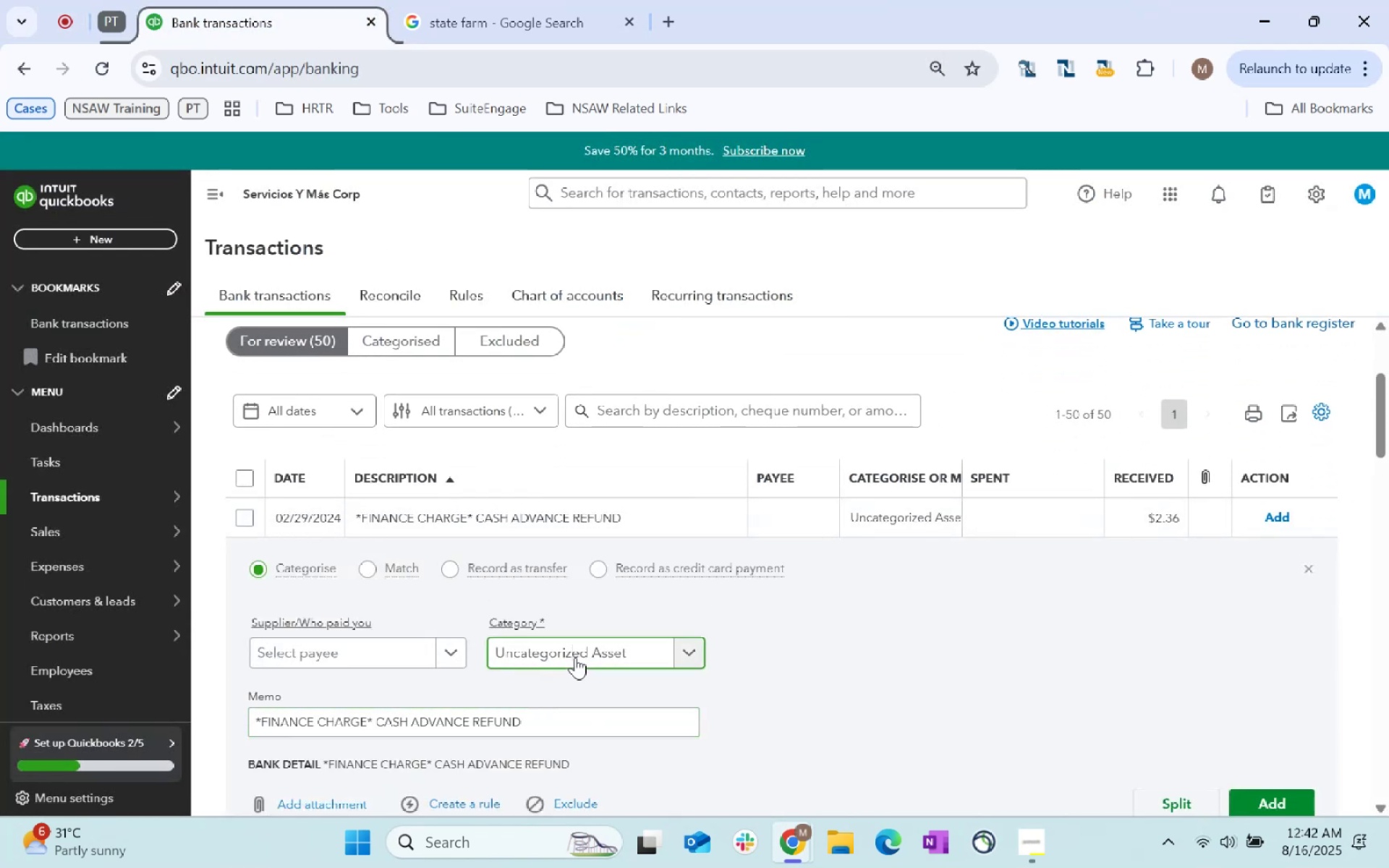 
type(cred)
key(Backspace)
key(Backspace)
key(Backspace)
key(Backspace)
key(Backspace)
type(perks)
 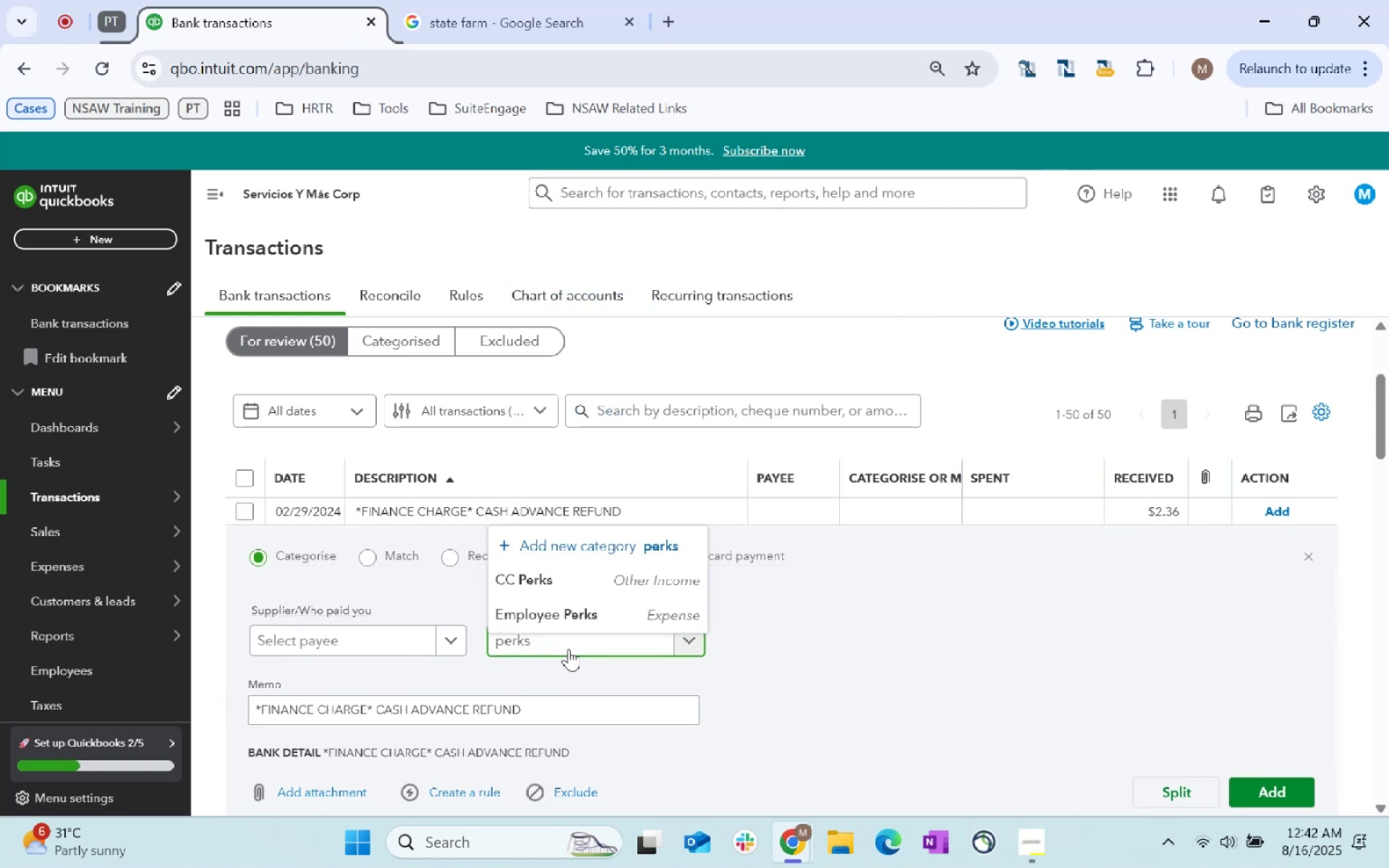 
left_click([630, 571])
 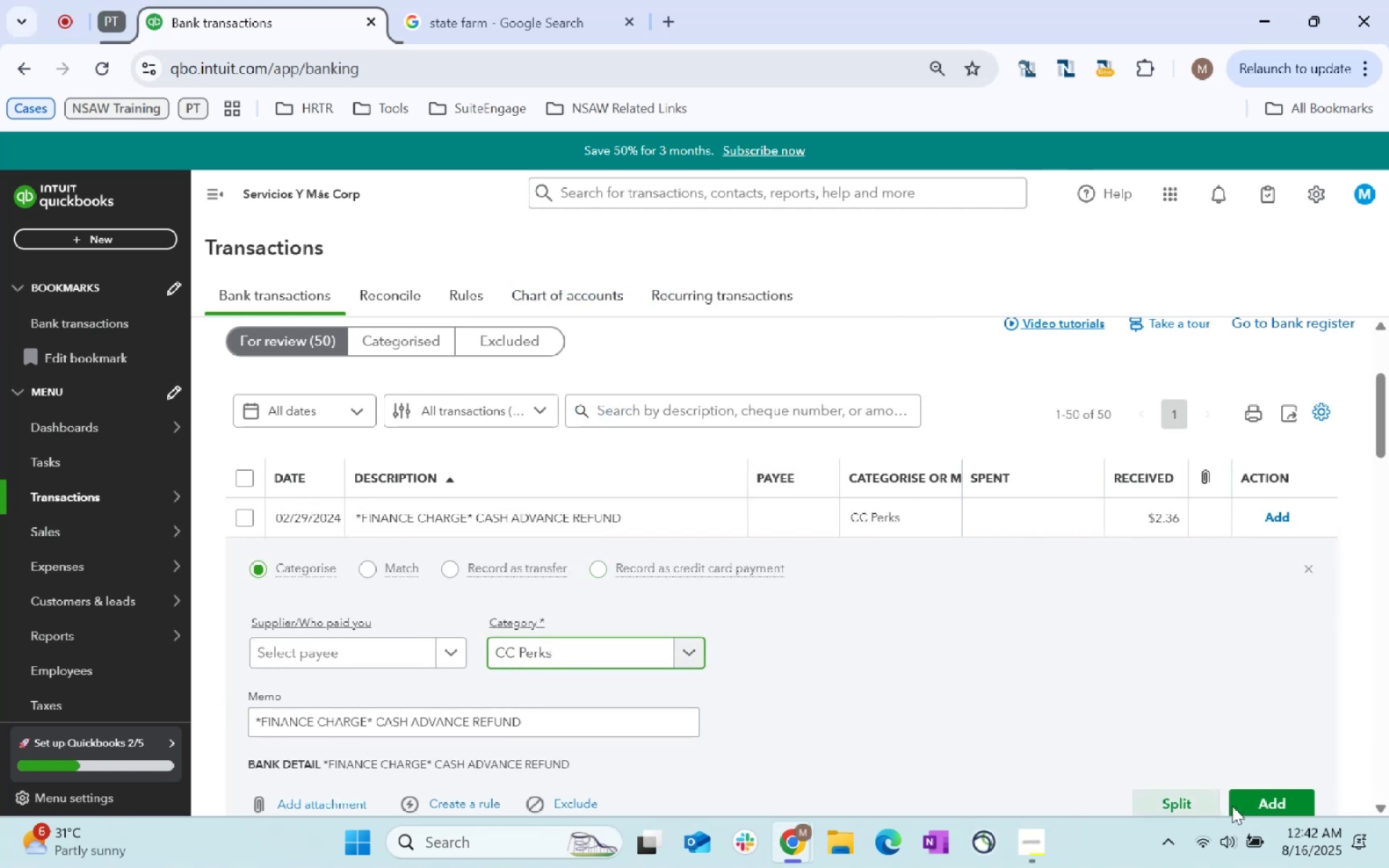 
left_click([1260, 803])
 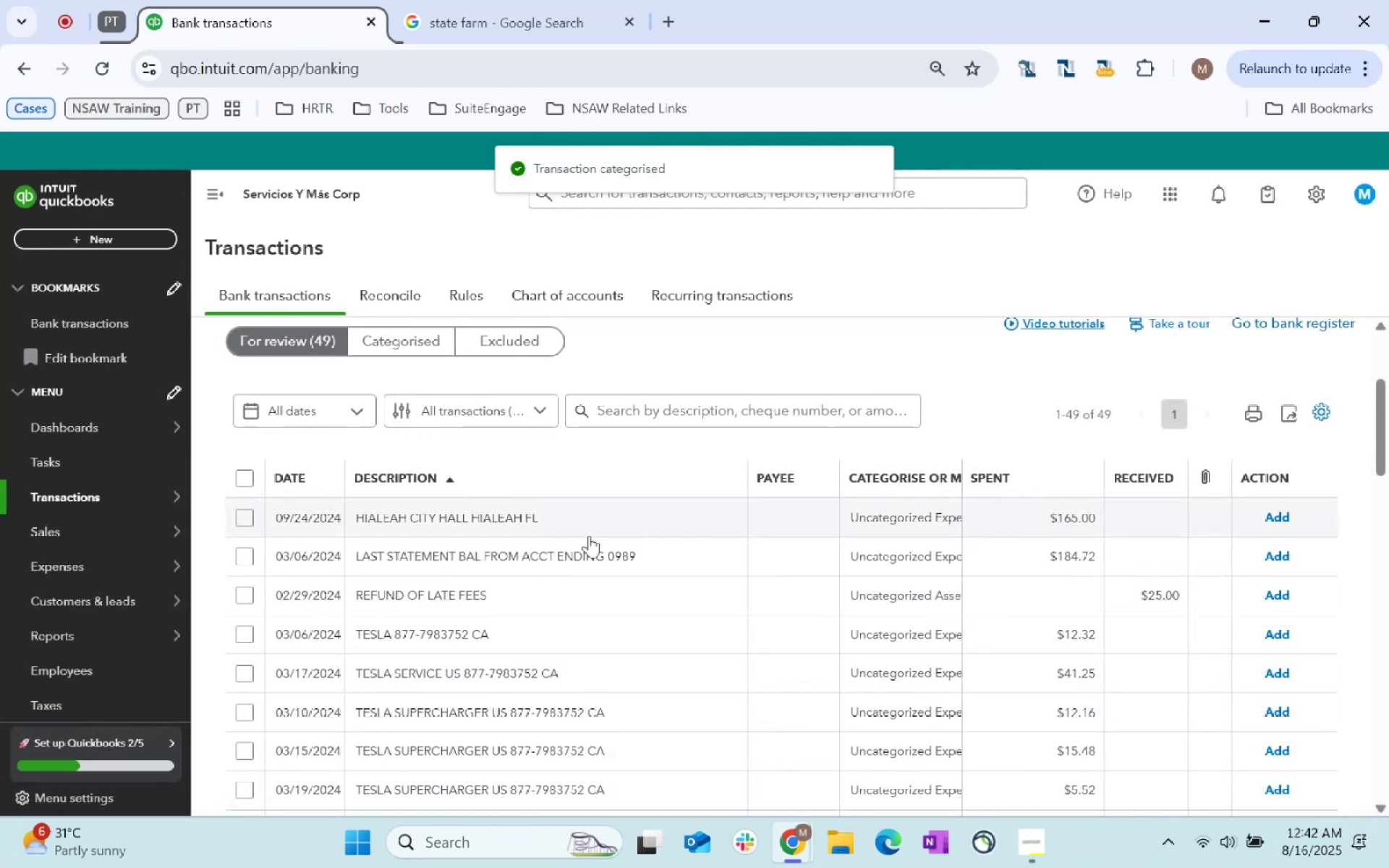 
left_click([528, 527])
 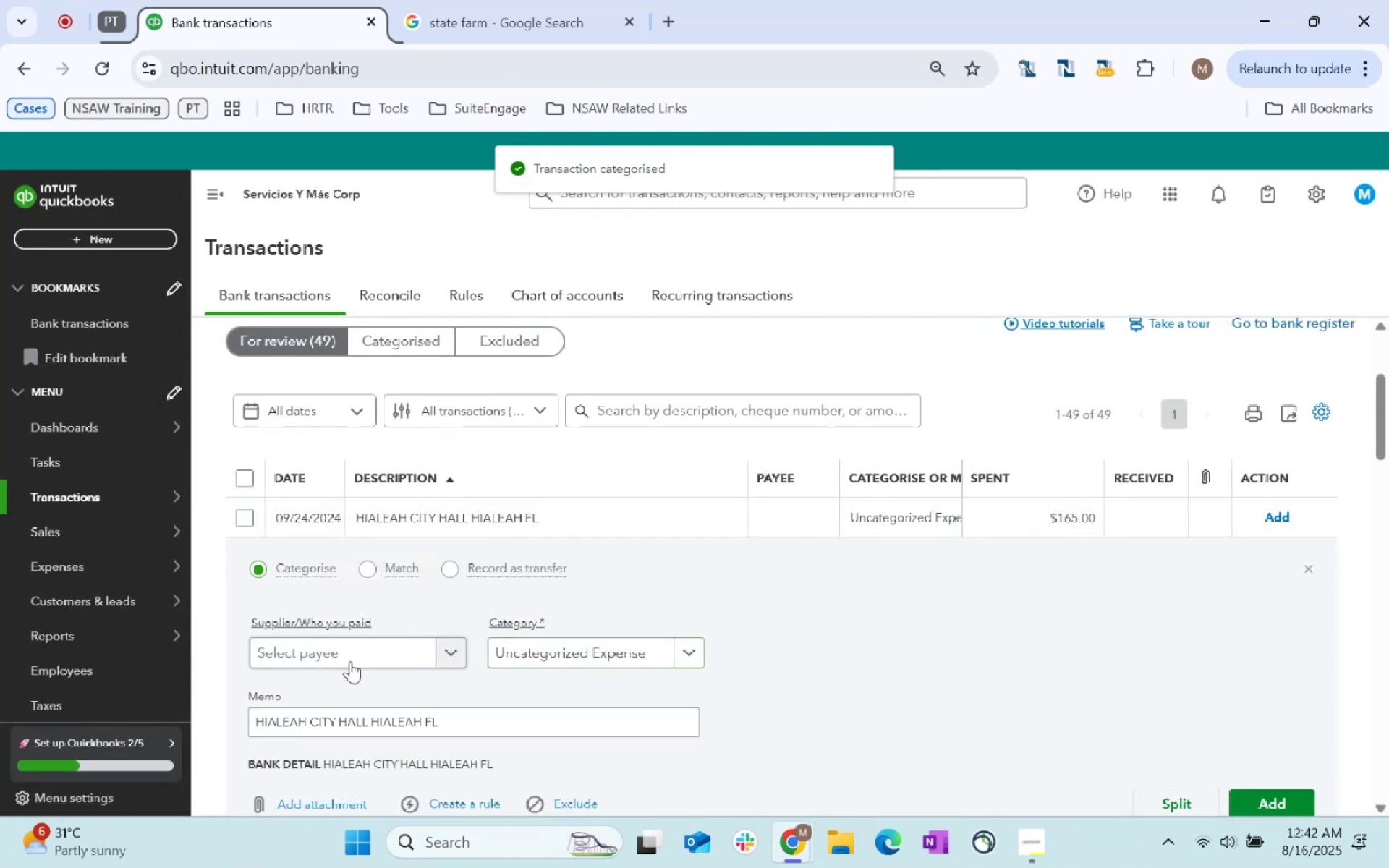 
left_click([349, 661])
 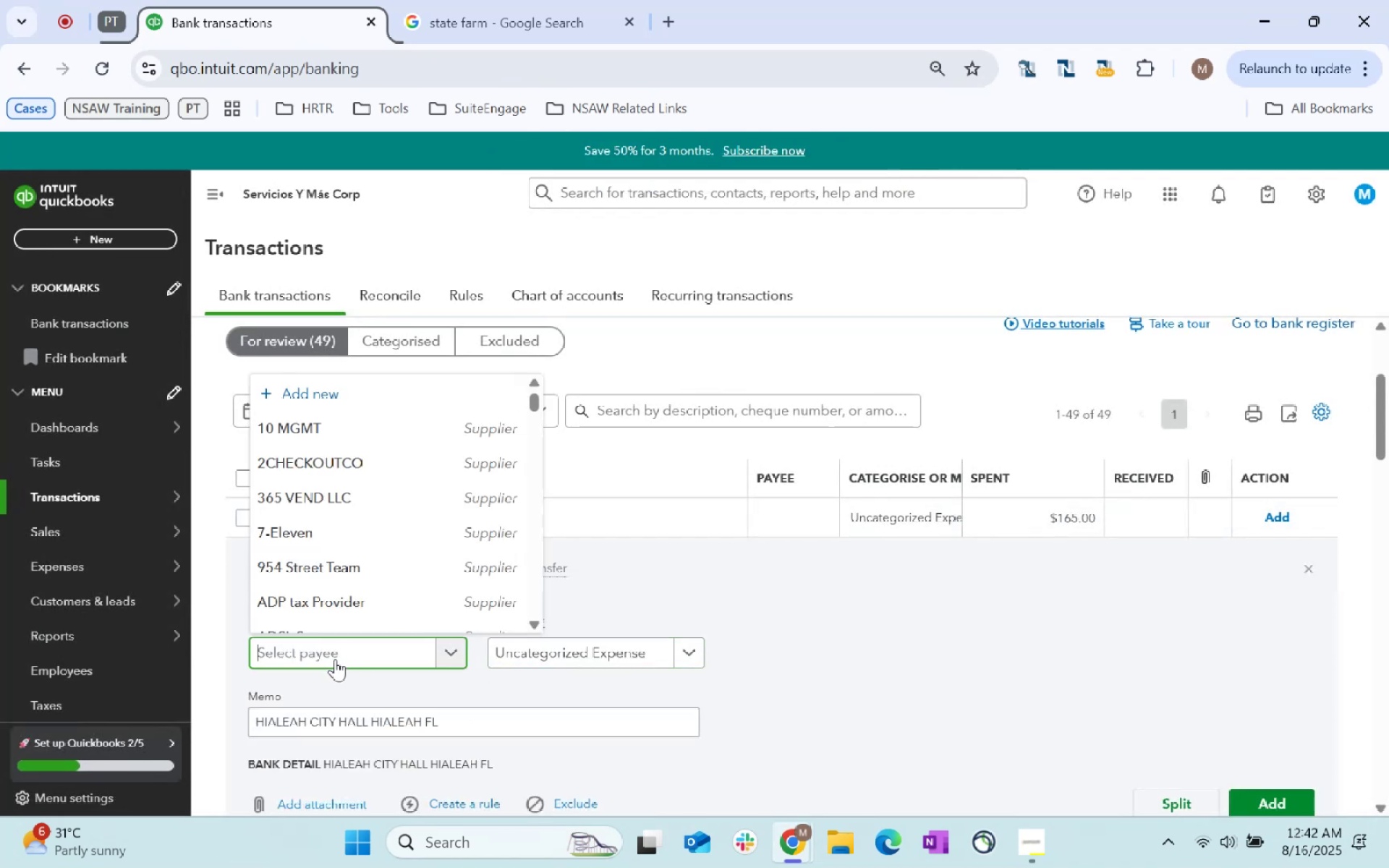 
type(state)
key(Tab)
 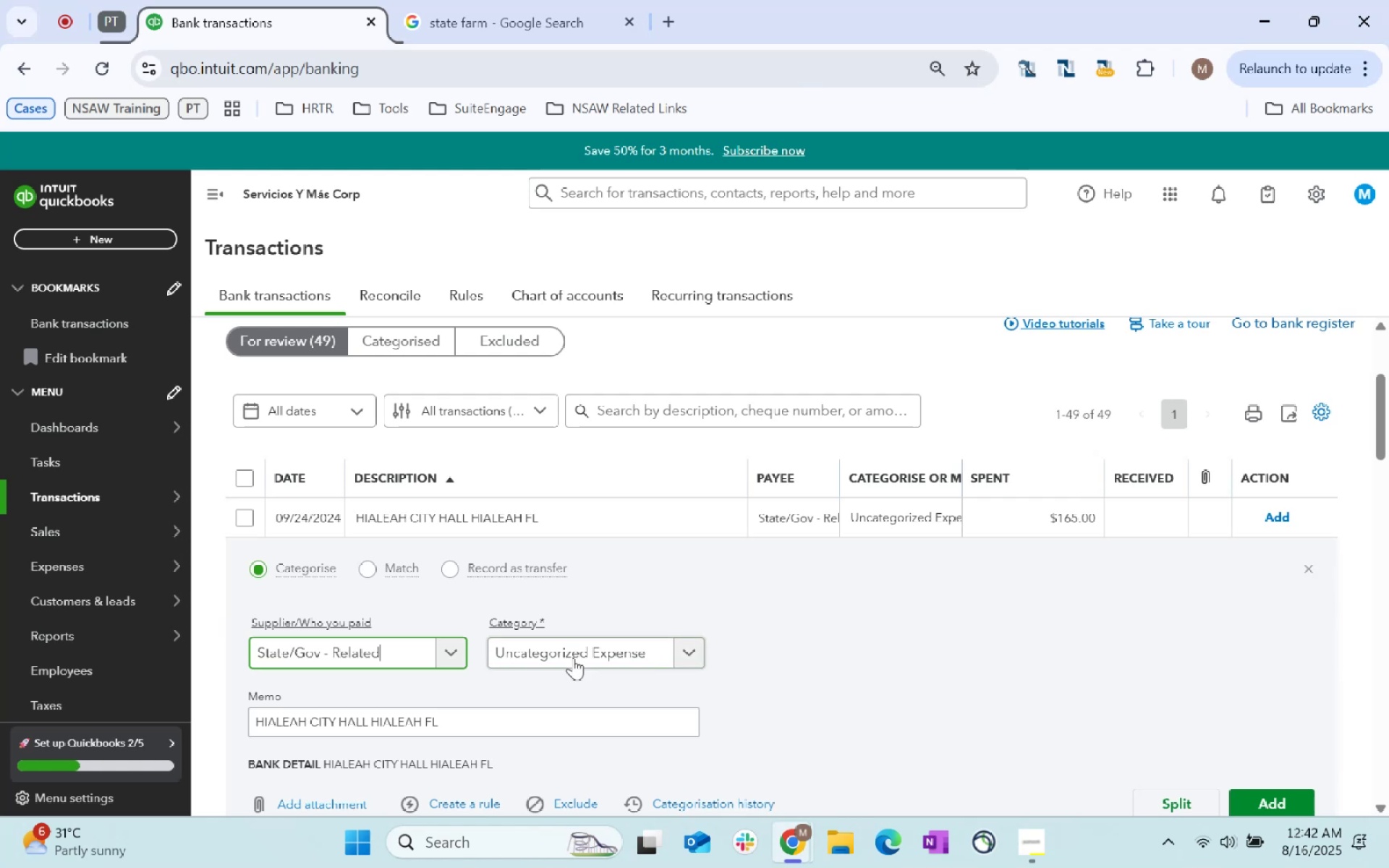 
type(licn)
key(Backspace)
type(ense)
key(Tab)
 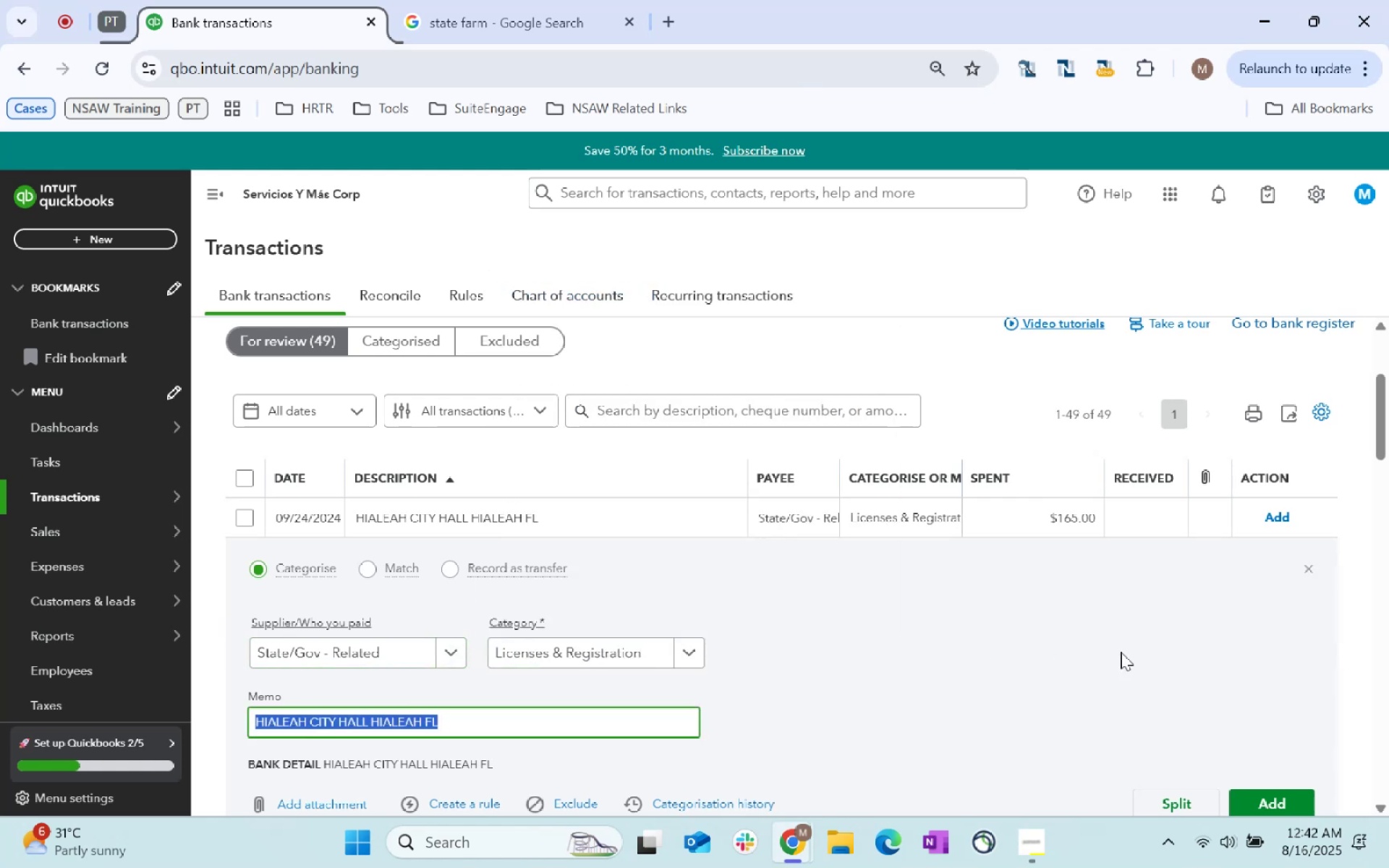 
scroll: coordinate [1148, 650], scroll_direction: down, amount: 1.0
 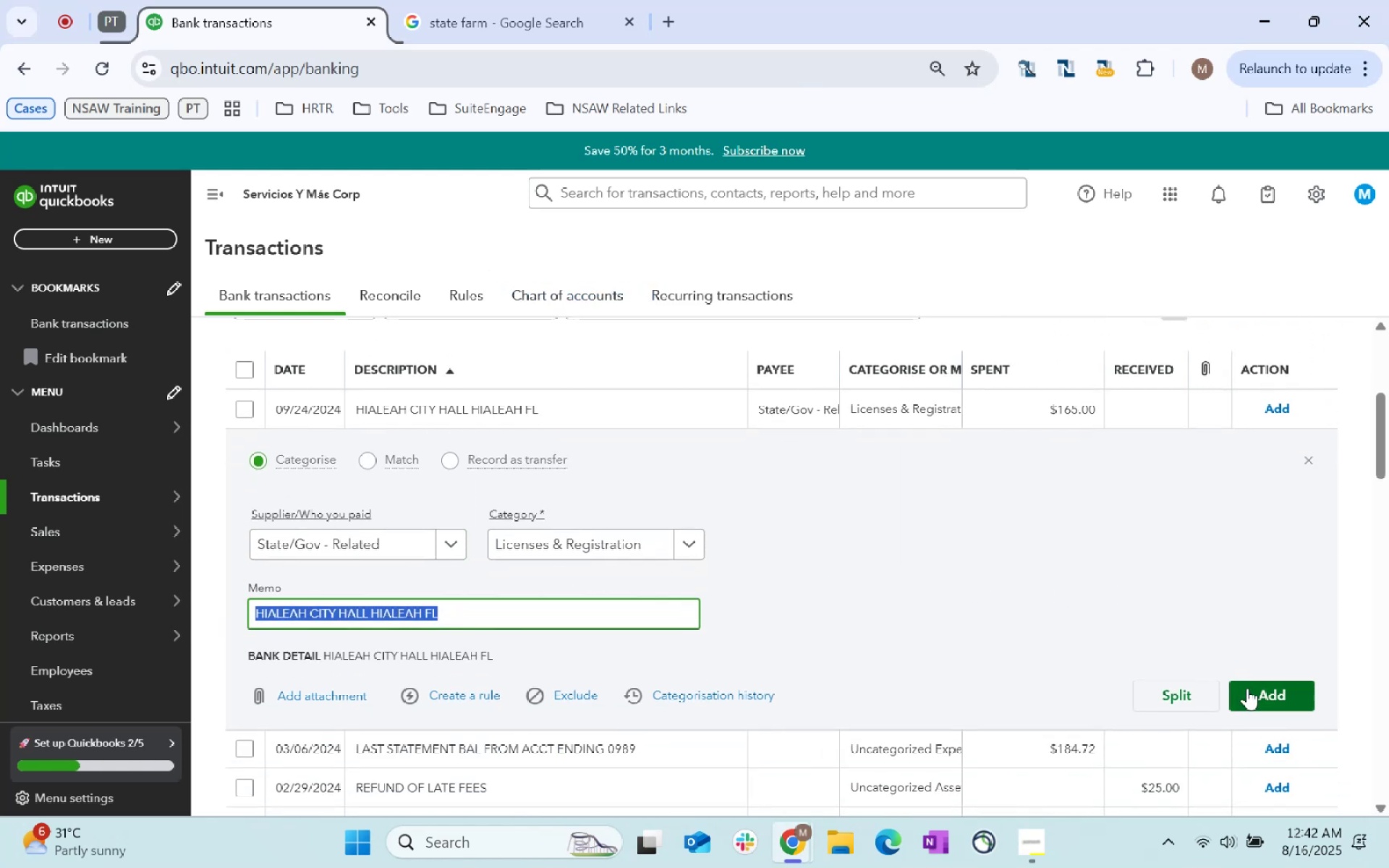 
left_click([1248, 688])
 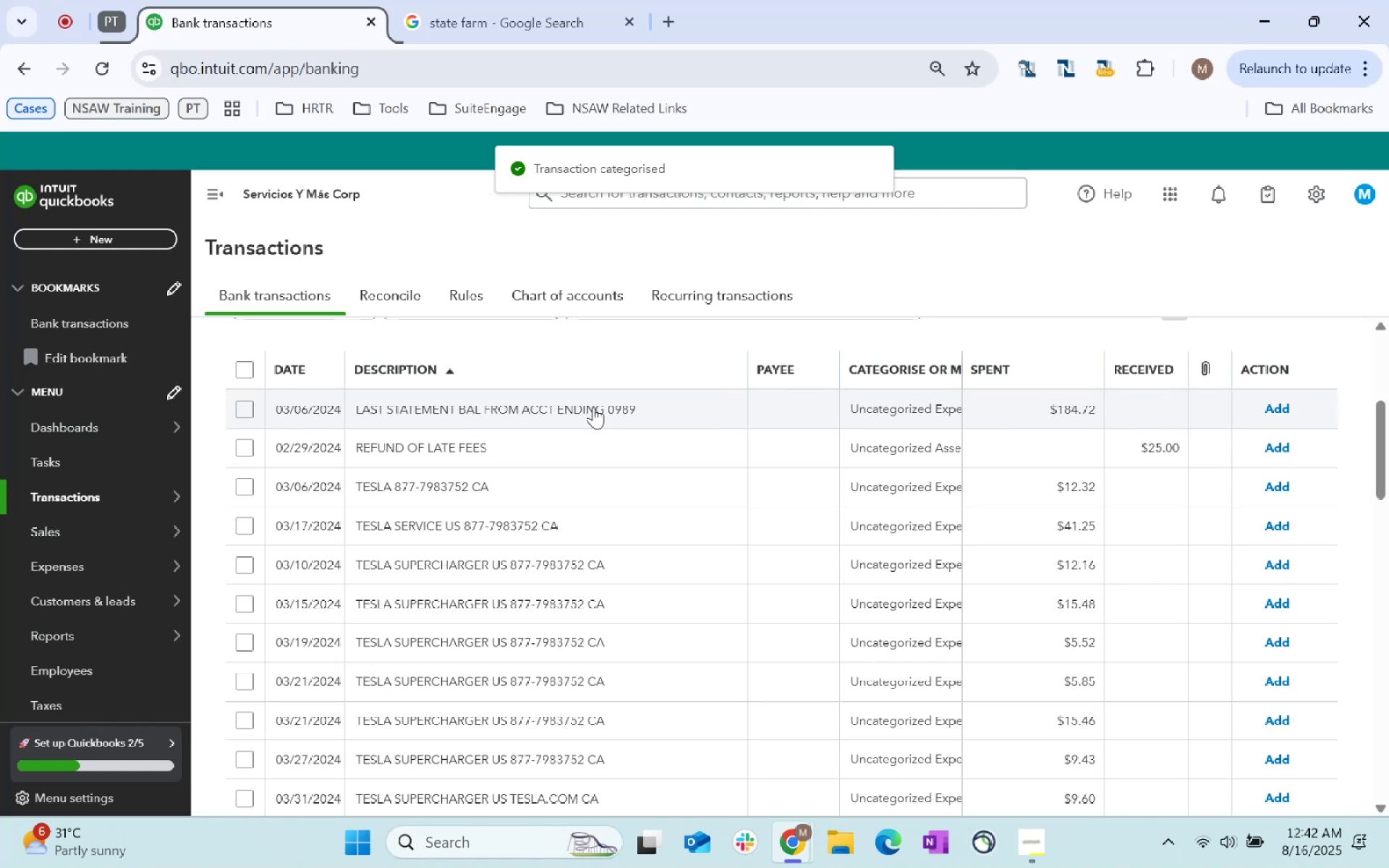 
wait(6.63)
 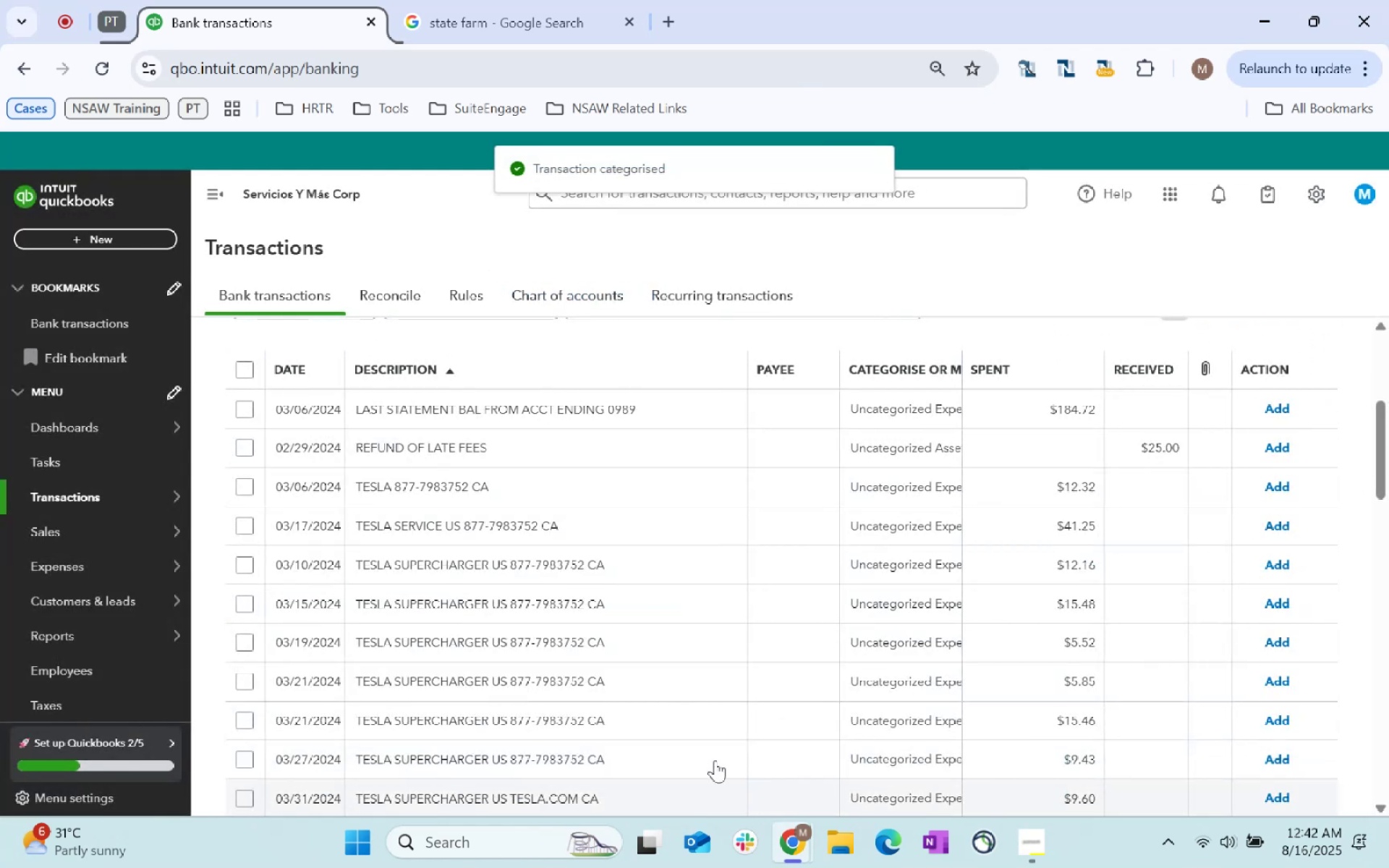 
left_click([593, 407])
 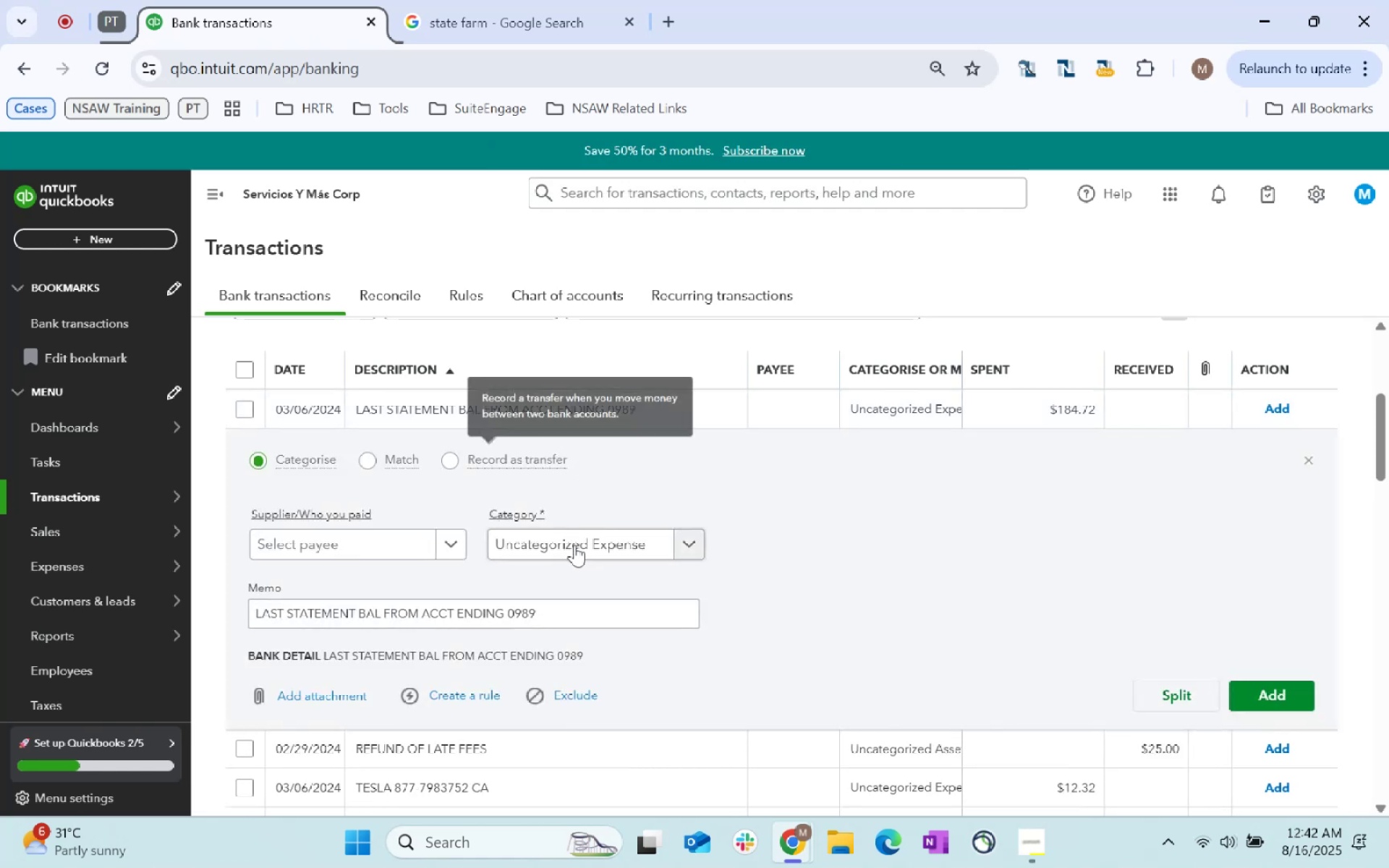 
left_click([579, 548])
 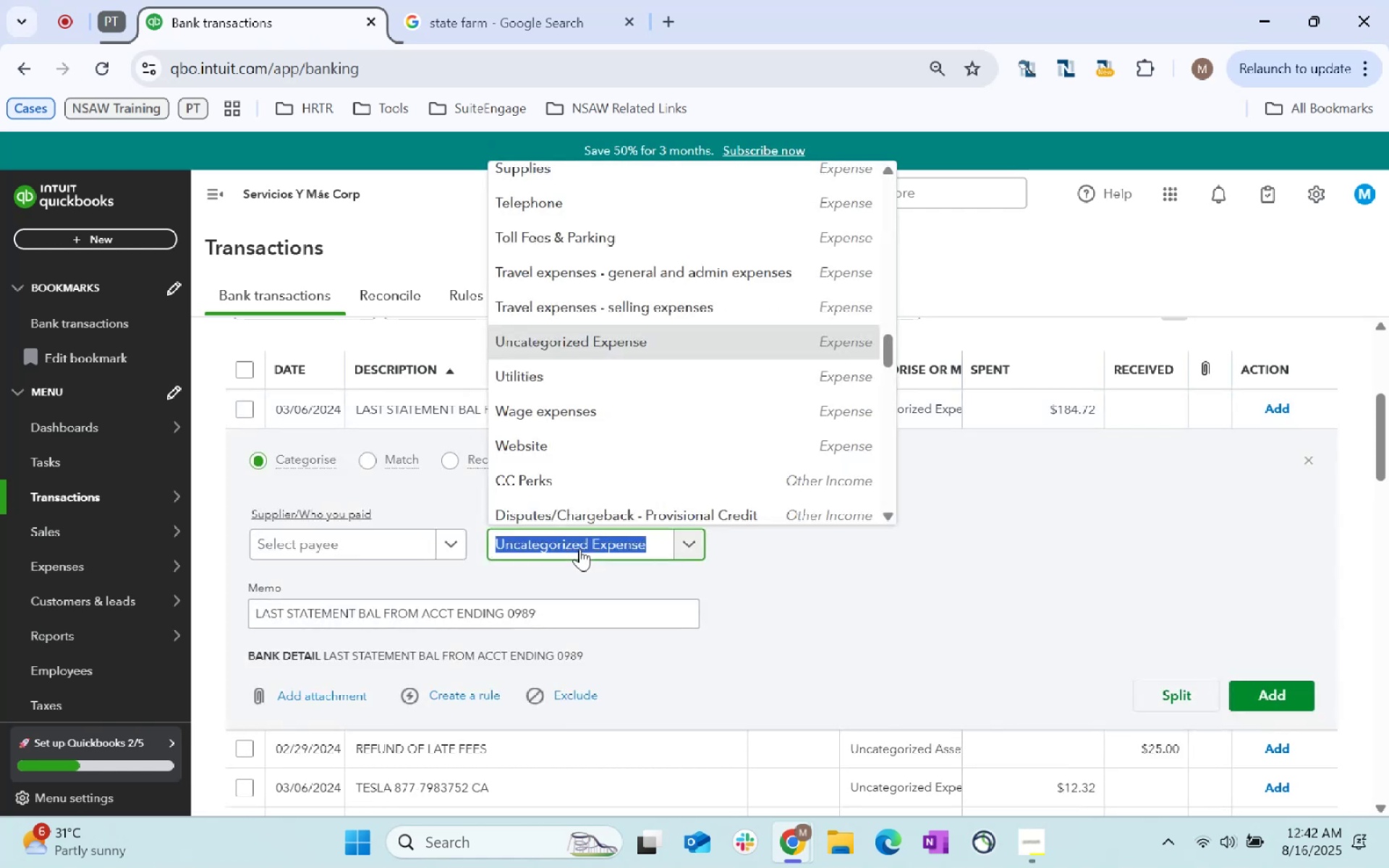 
type(credit)
 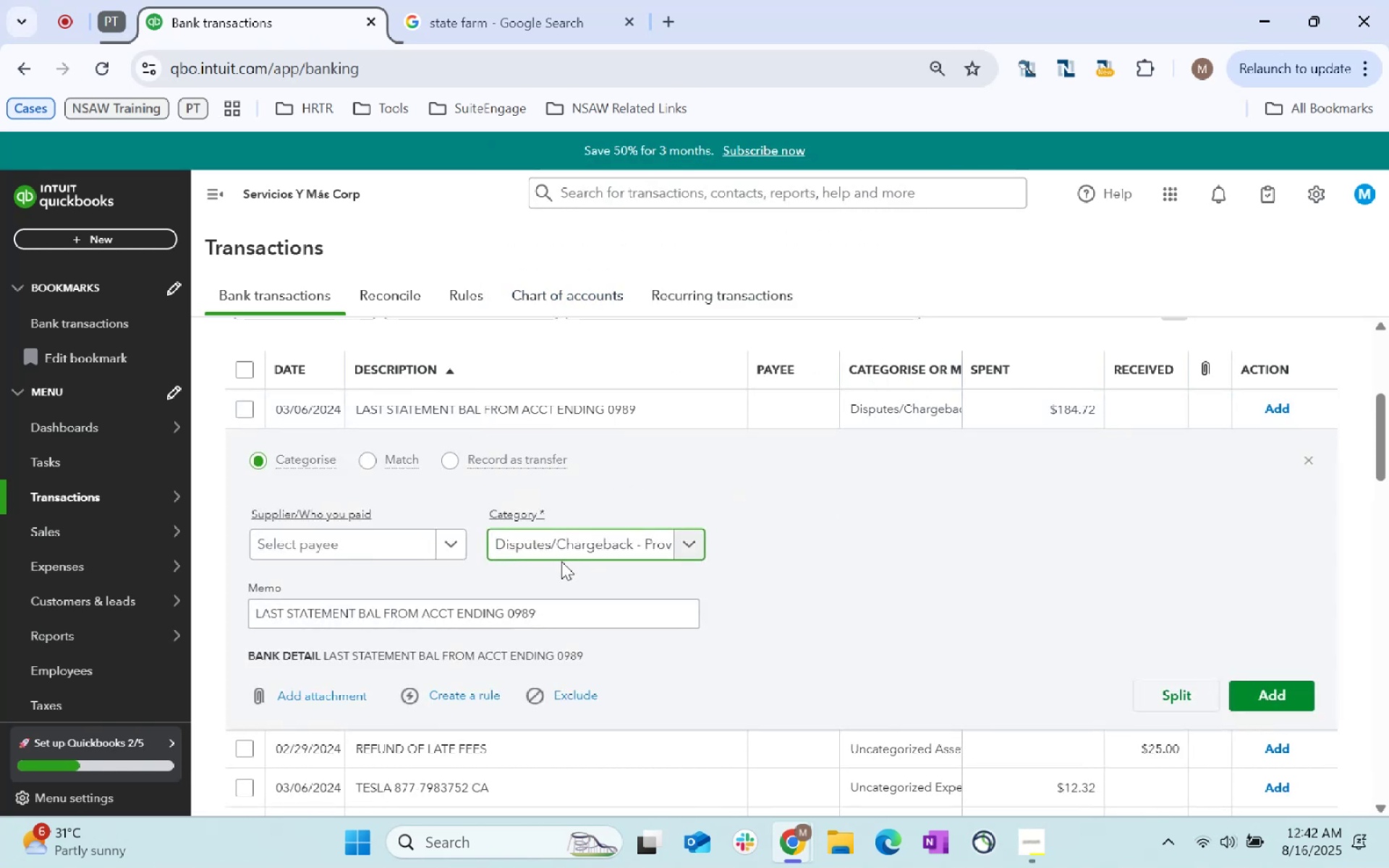 
left_click([619, 466])
 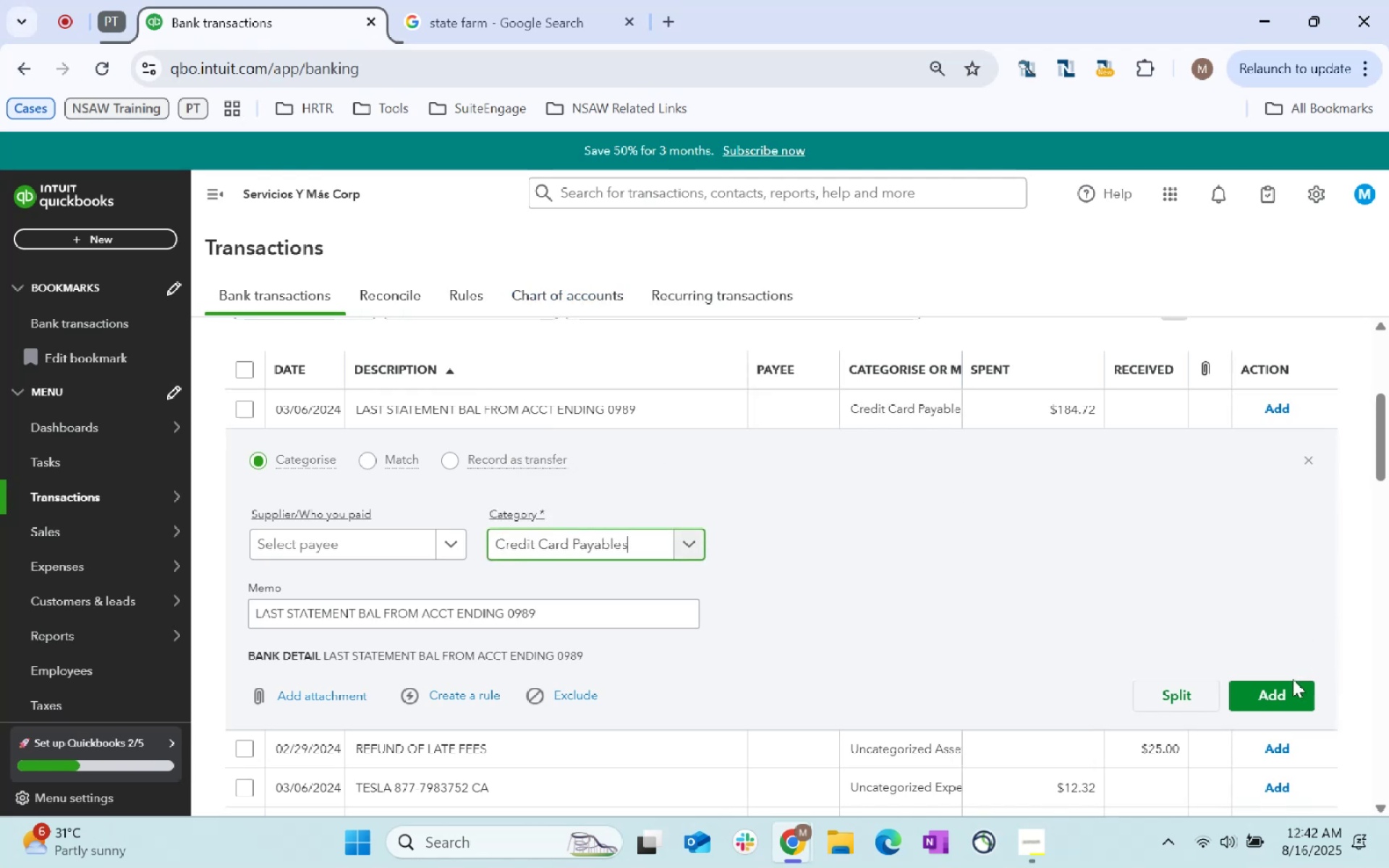 
left_click([1288, 686])
 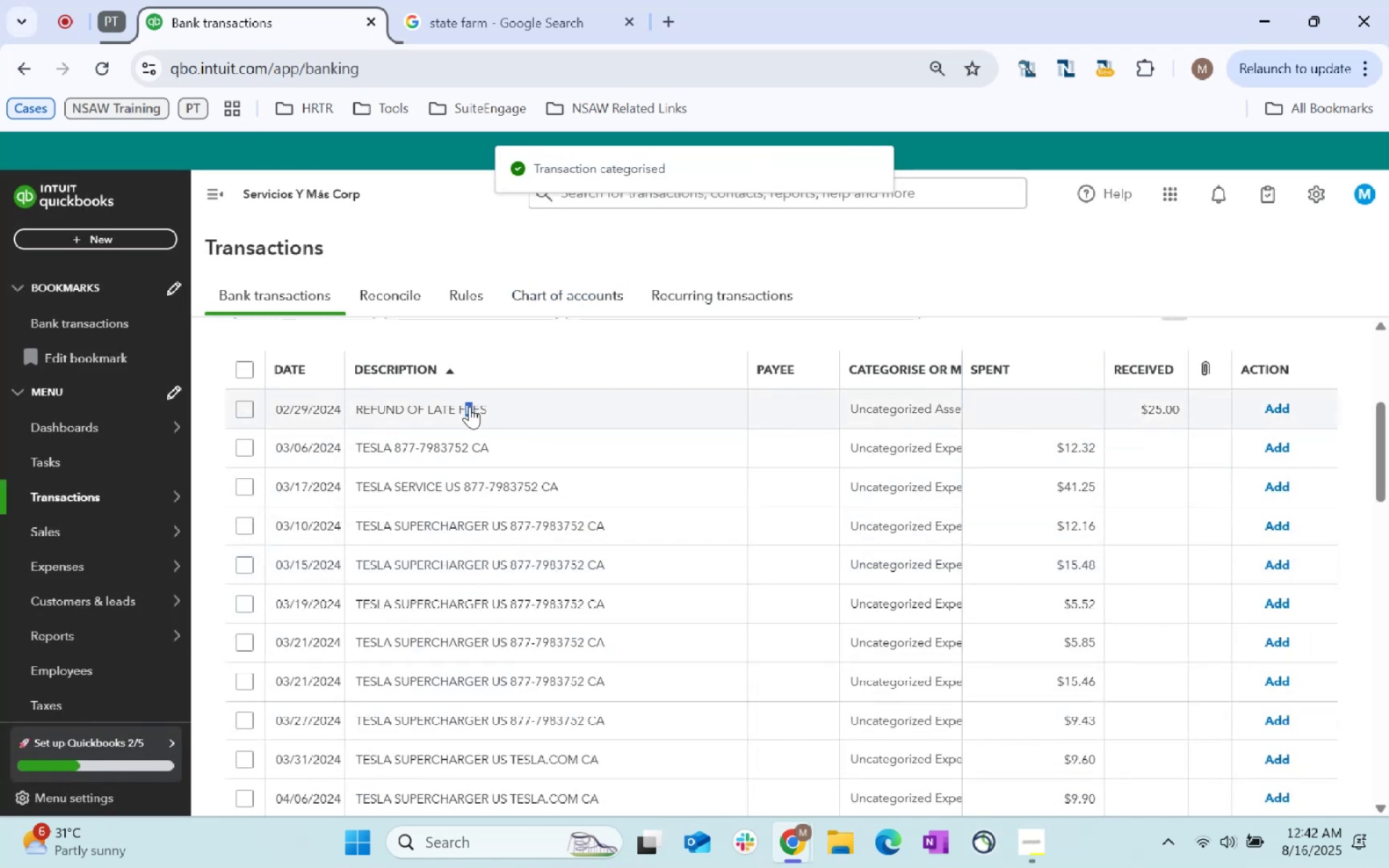 
wait(5.19)
 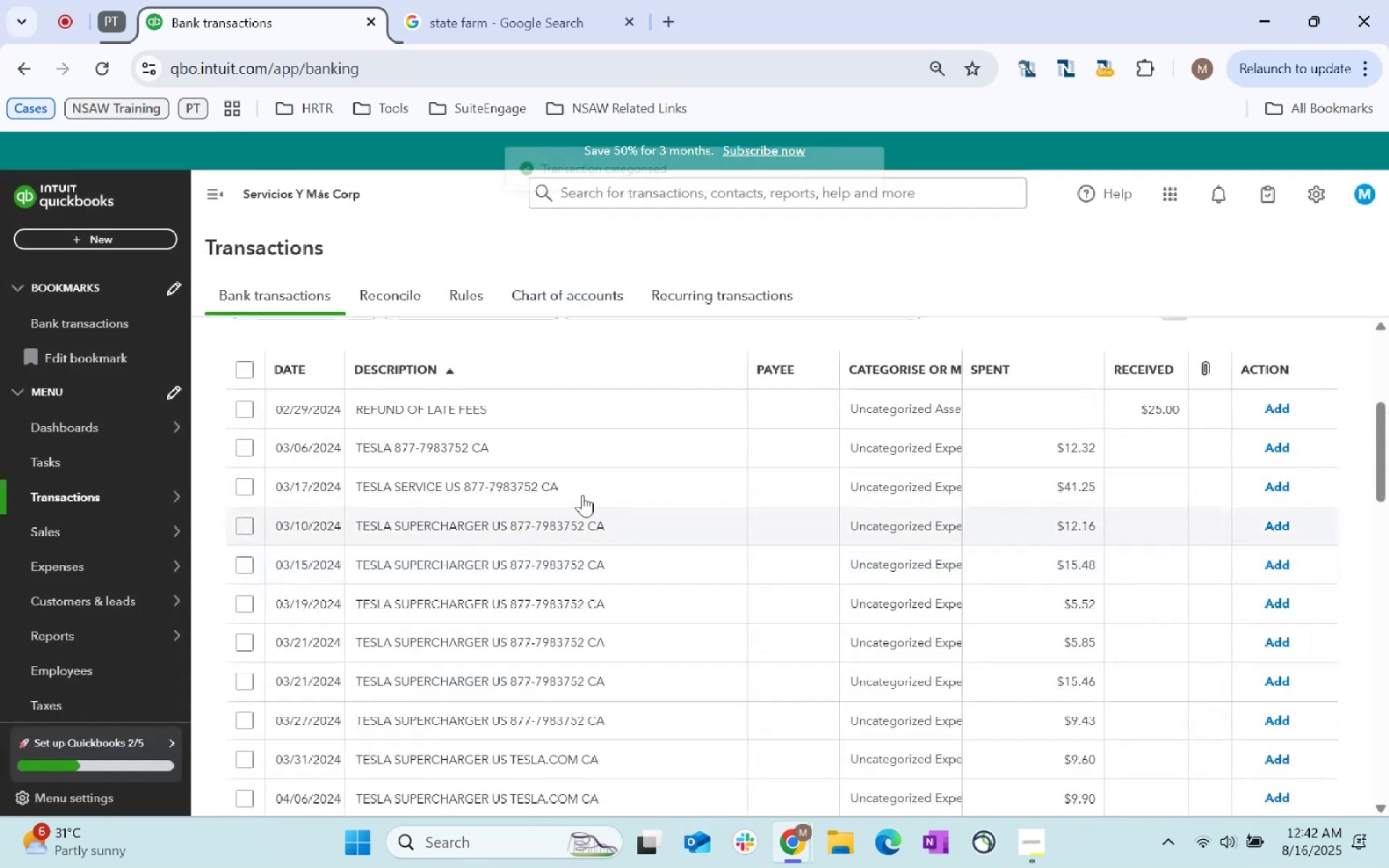 
left_click([573, 553])
 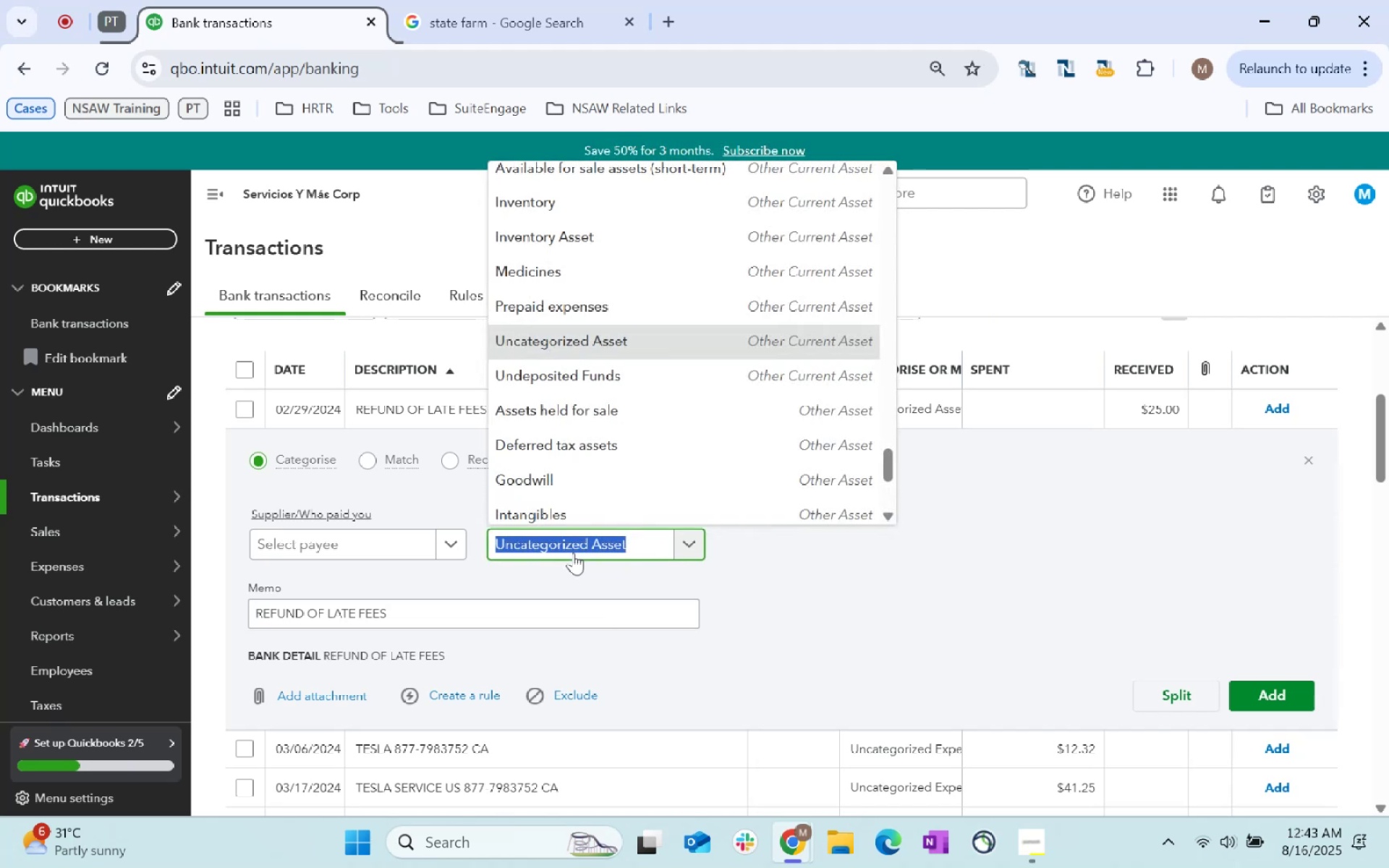 
wait(8.11)
 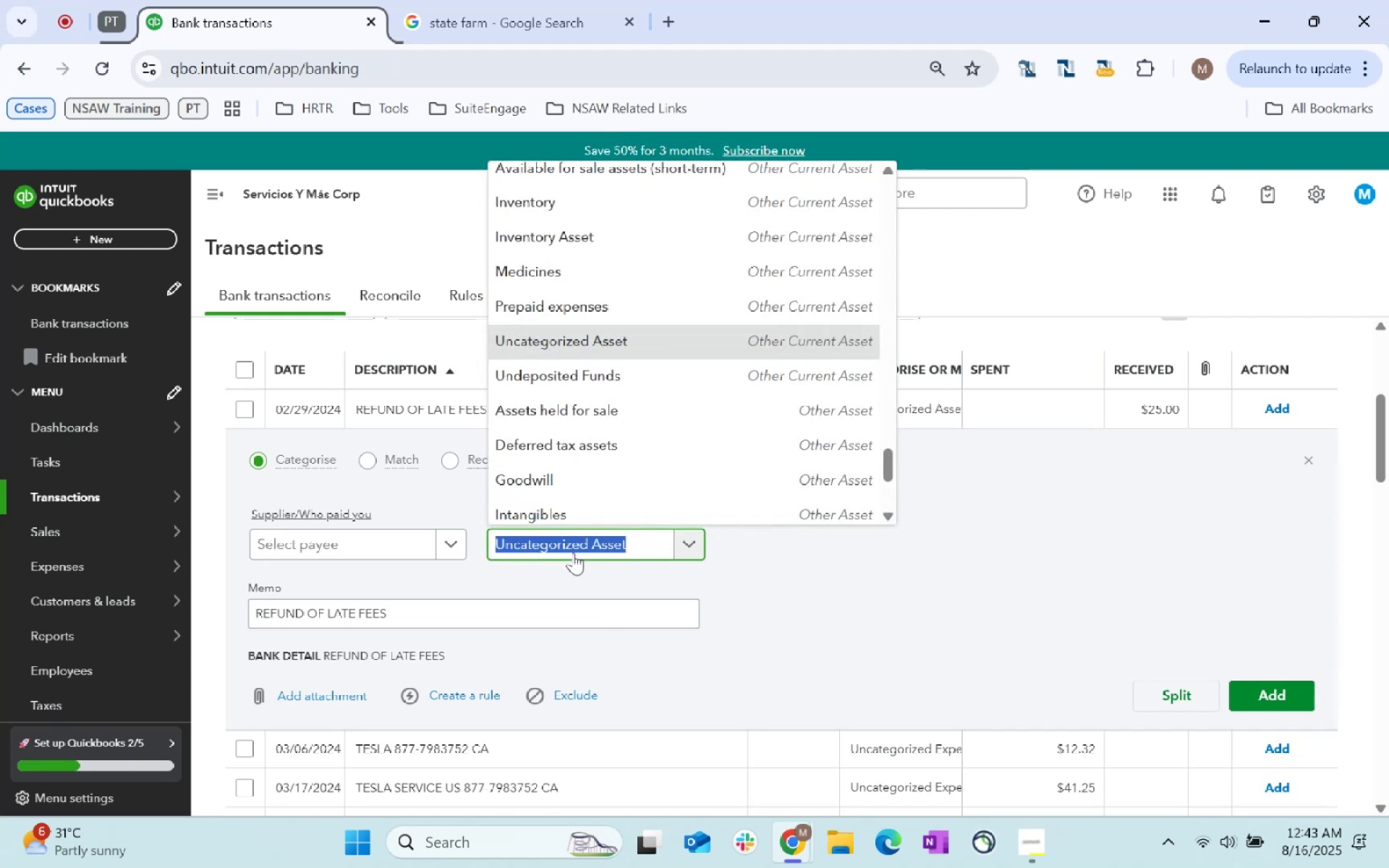 
type(other inc)
 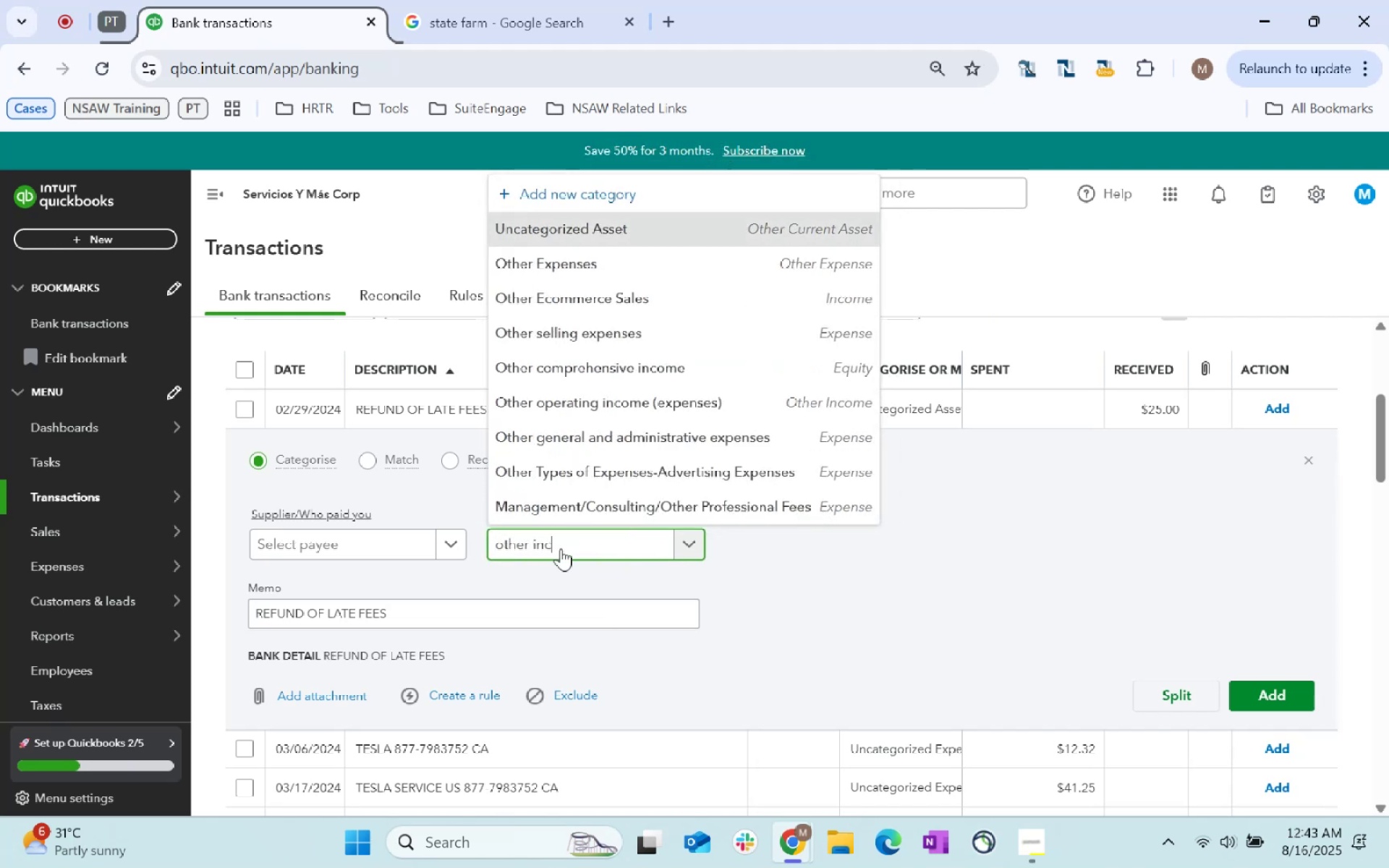 
mouse_move([587, 508])
 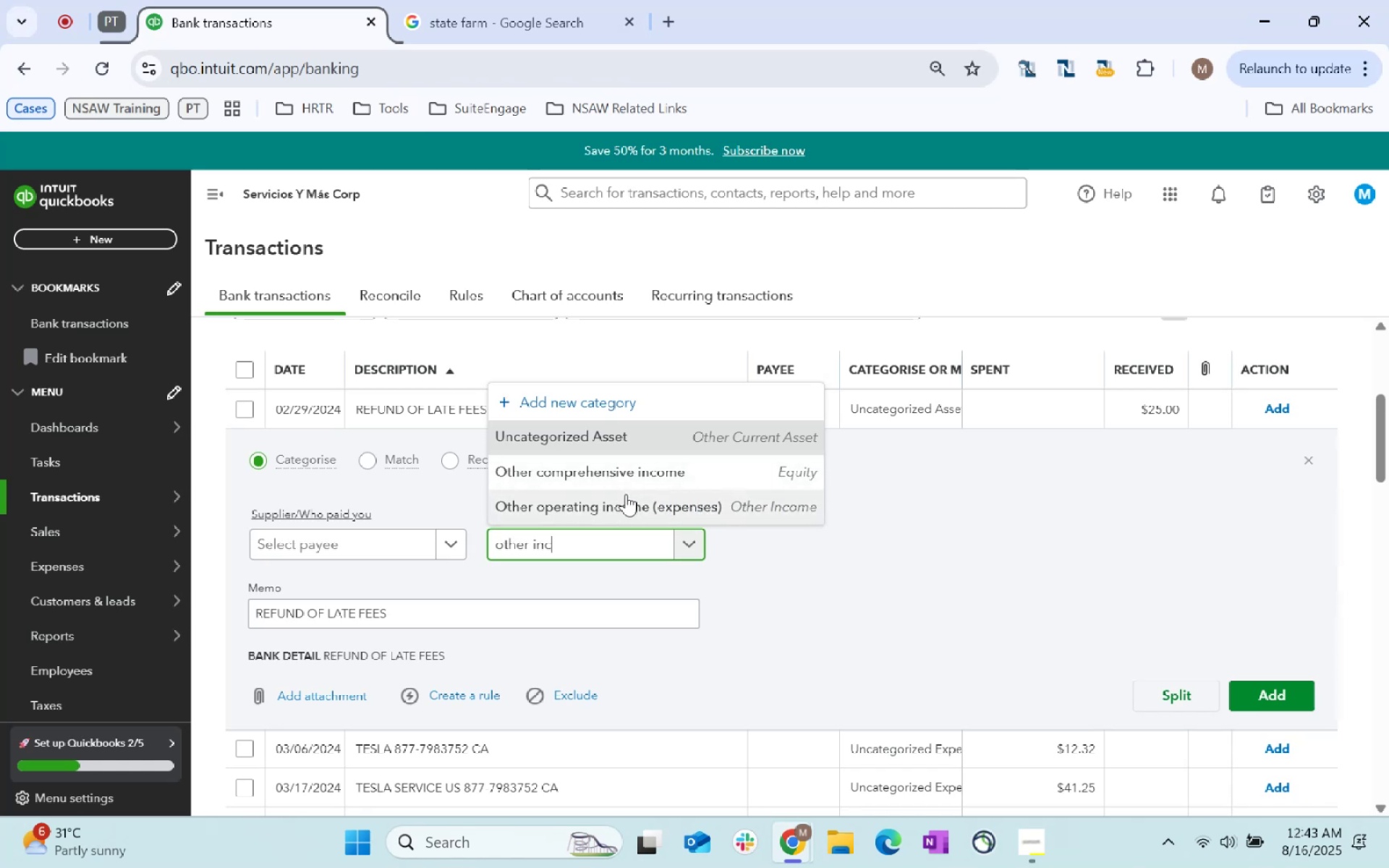 
left_click([626, 494])
 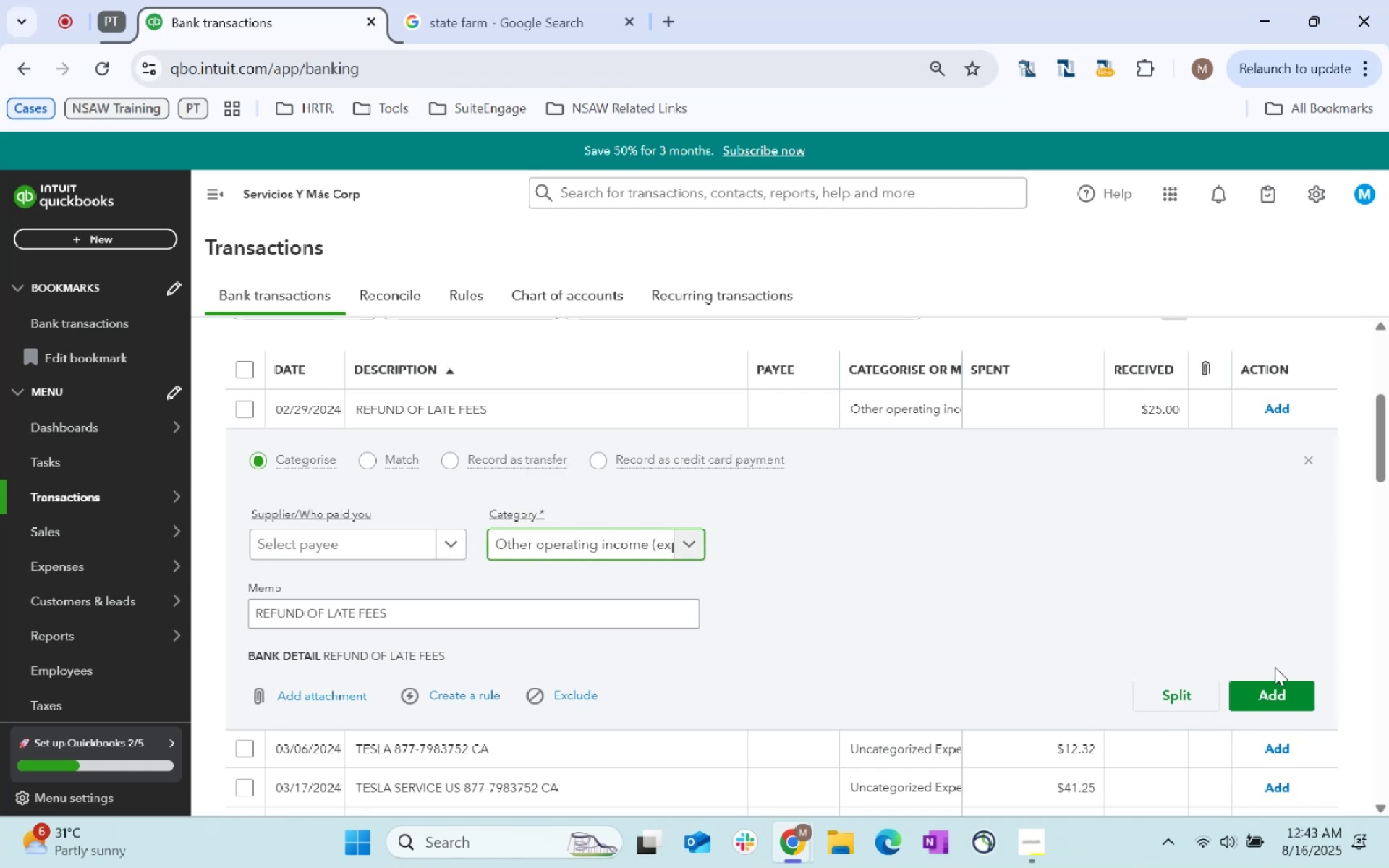 
left_click([1282, 699])
 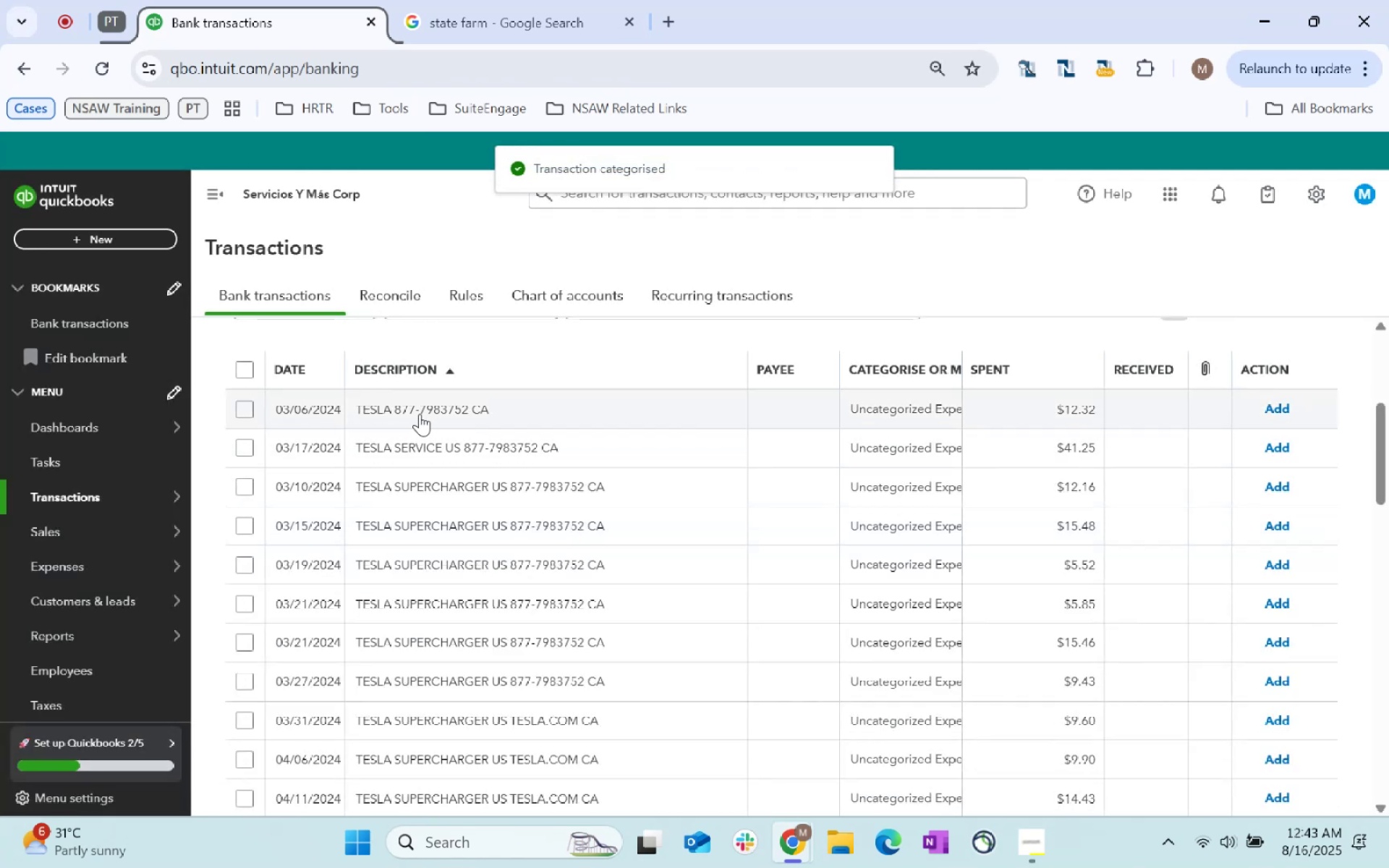 
scroll: coordinate [549, 442], scroll_direction: down, amount: 18.0
 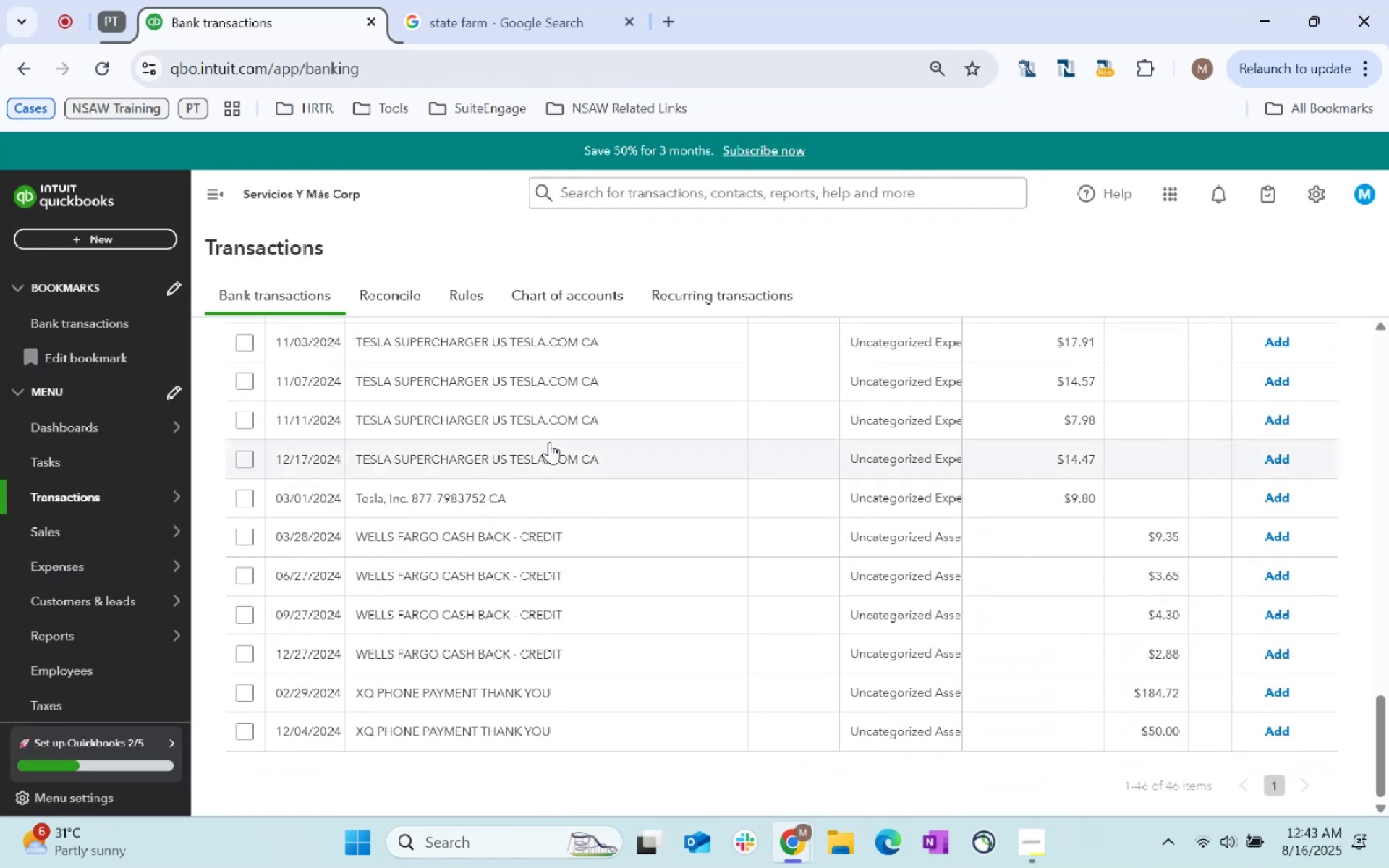 
scroll: coordinate [549, 442], scroll_direction: up, amount: 3.0
 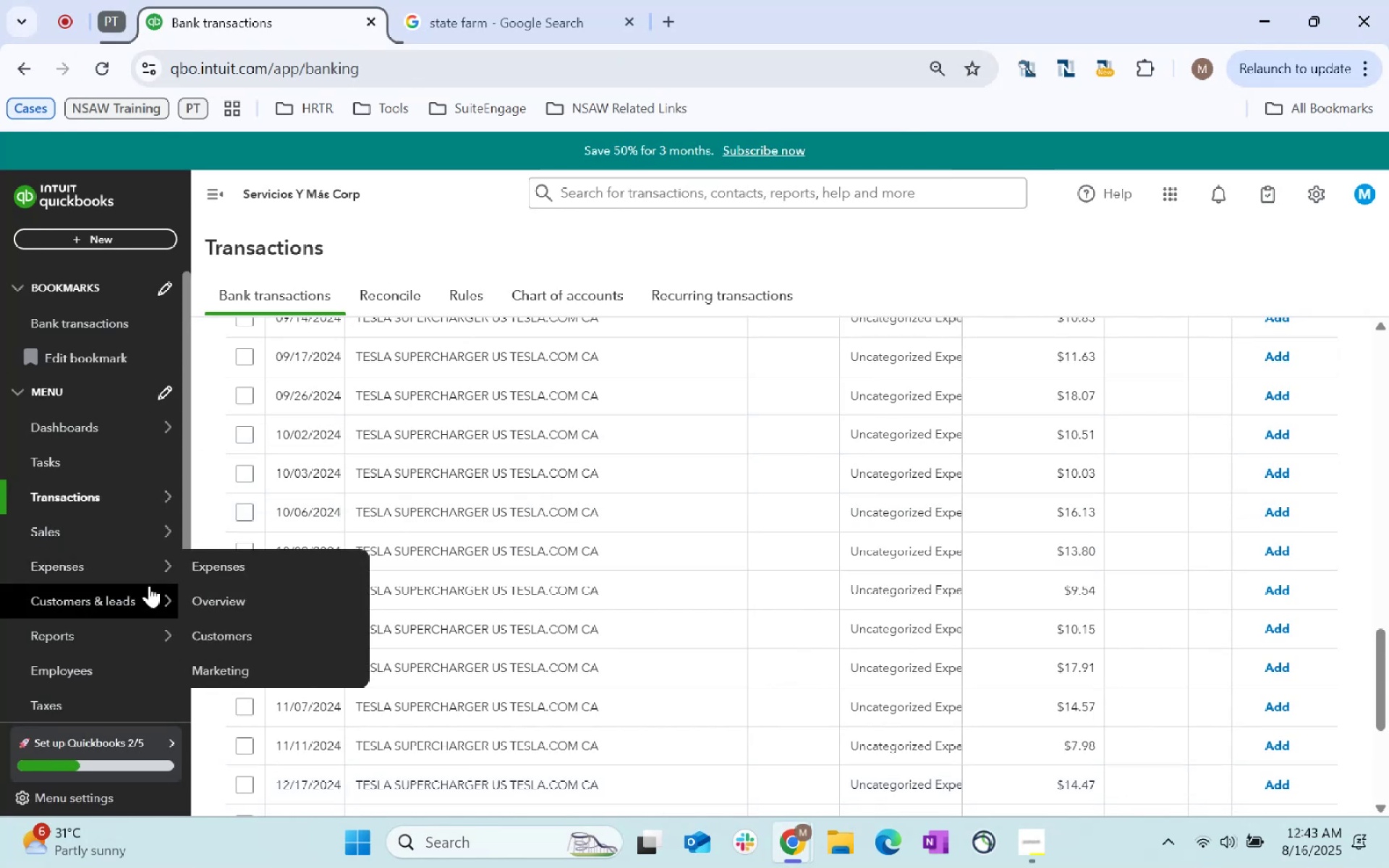 
hold_key(key=ControlLeft, duration=1.24)
left_click([254, 603])
 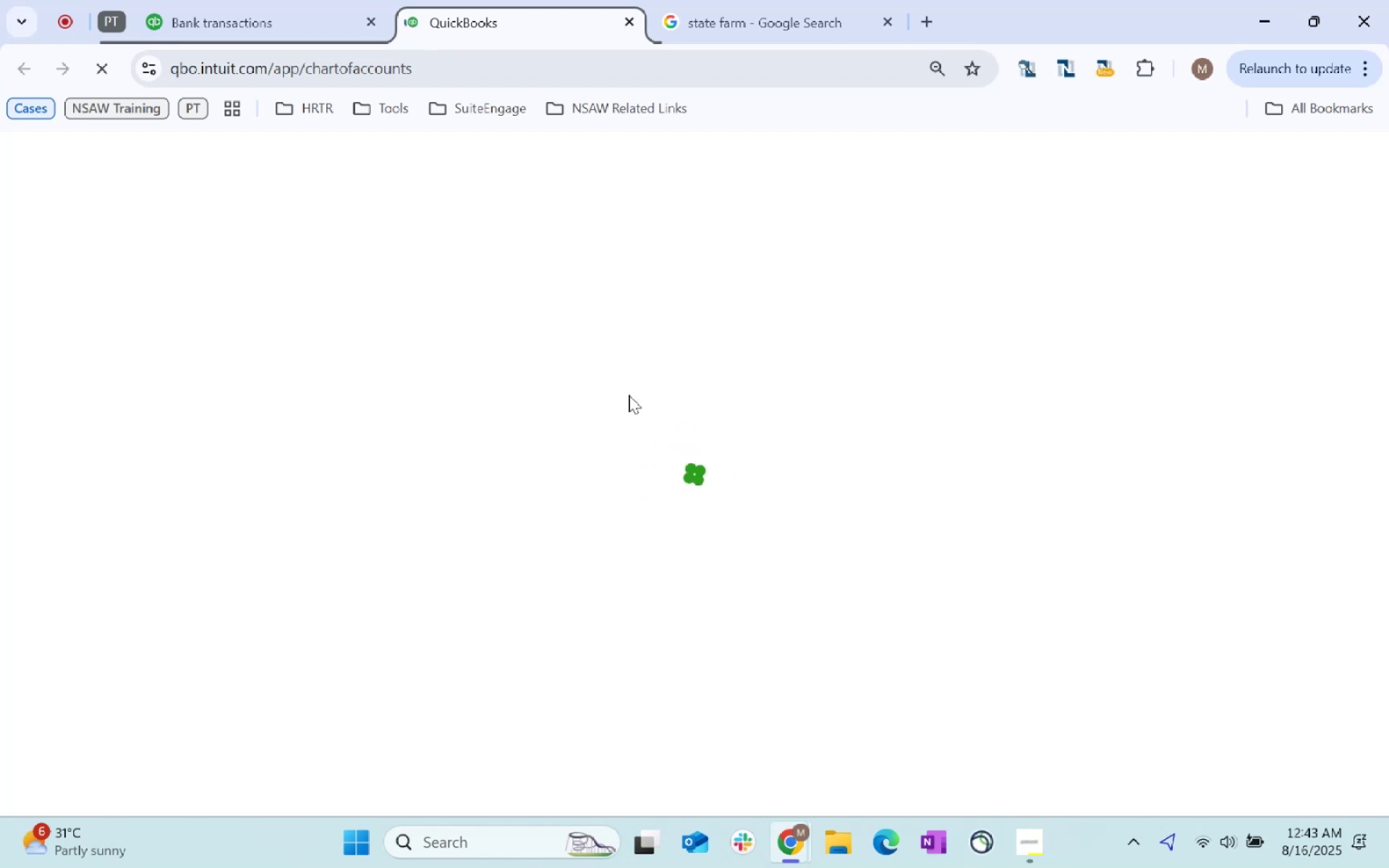 
wait(13.07)
 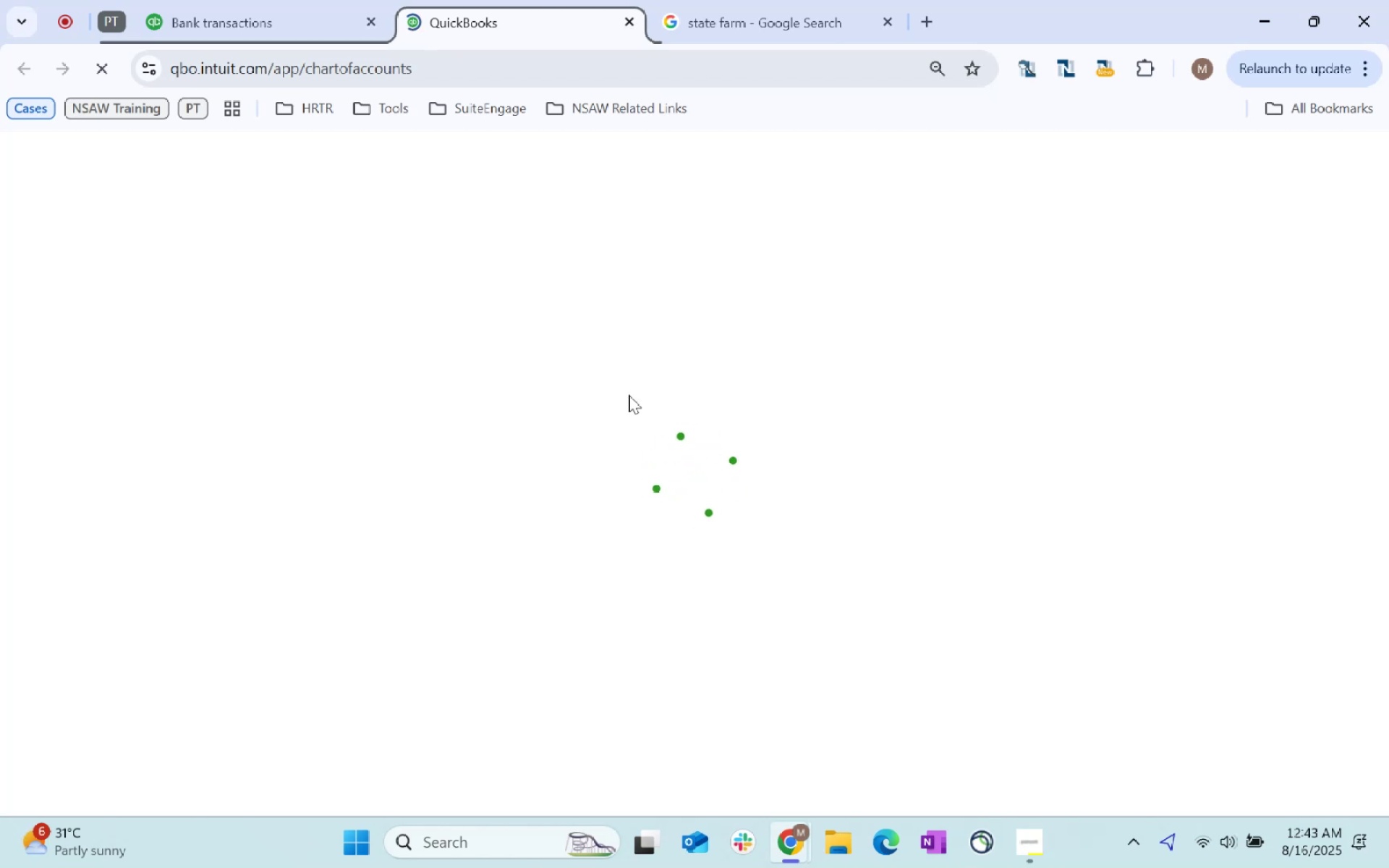 
key(Control+F)
 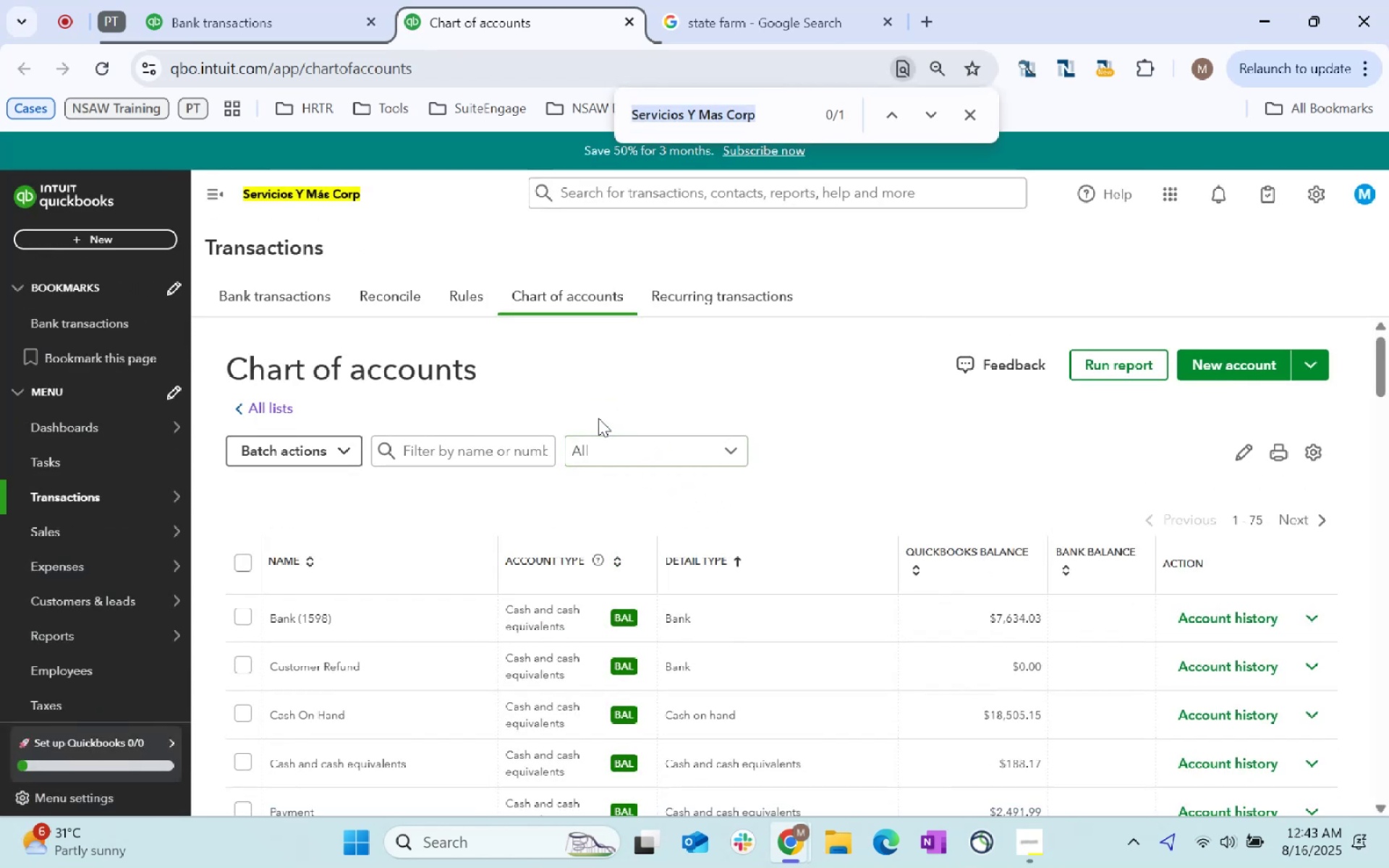 
type(fuel)
 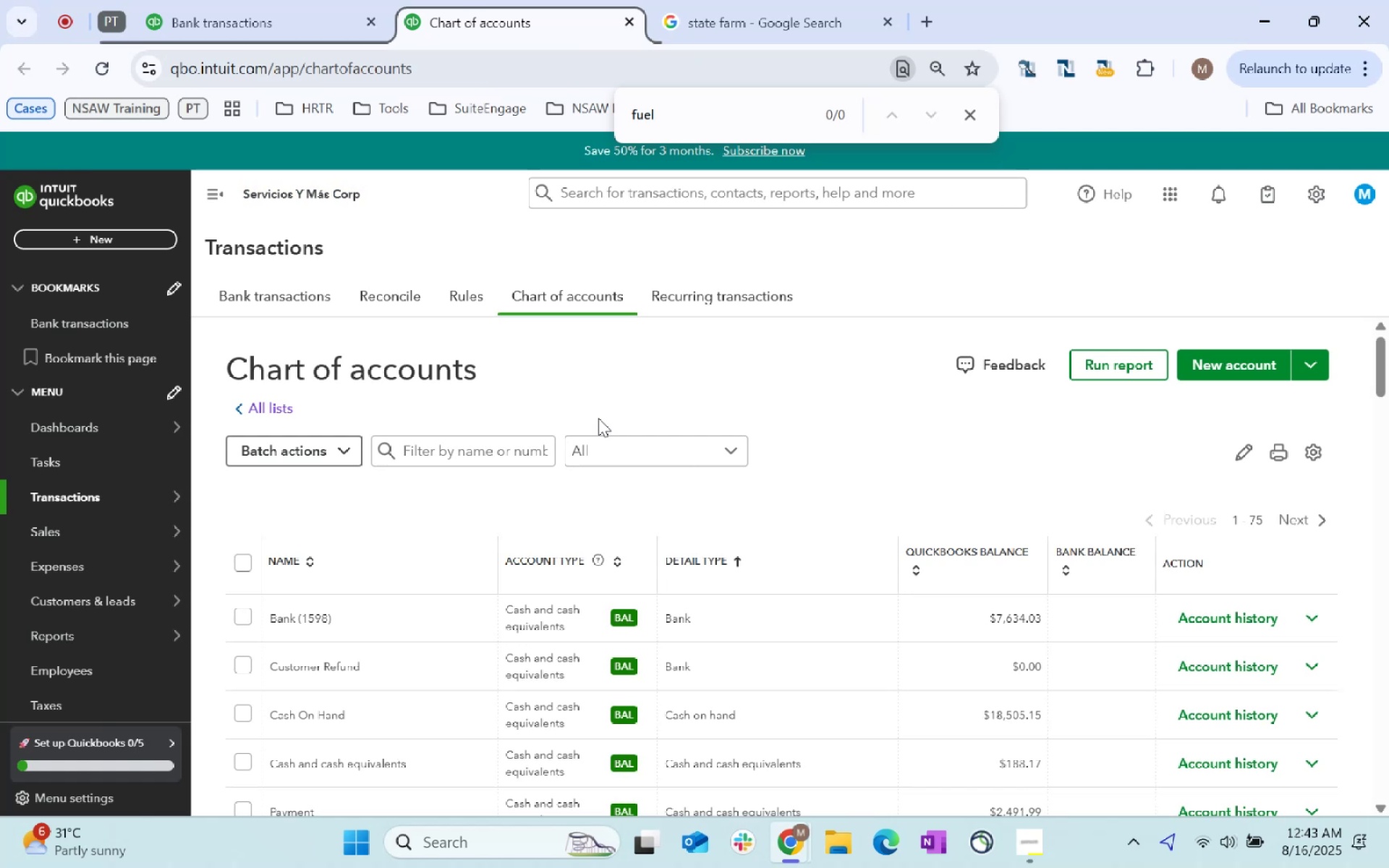 
hold_key(key=Backspace, duration=0.89)
 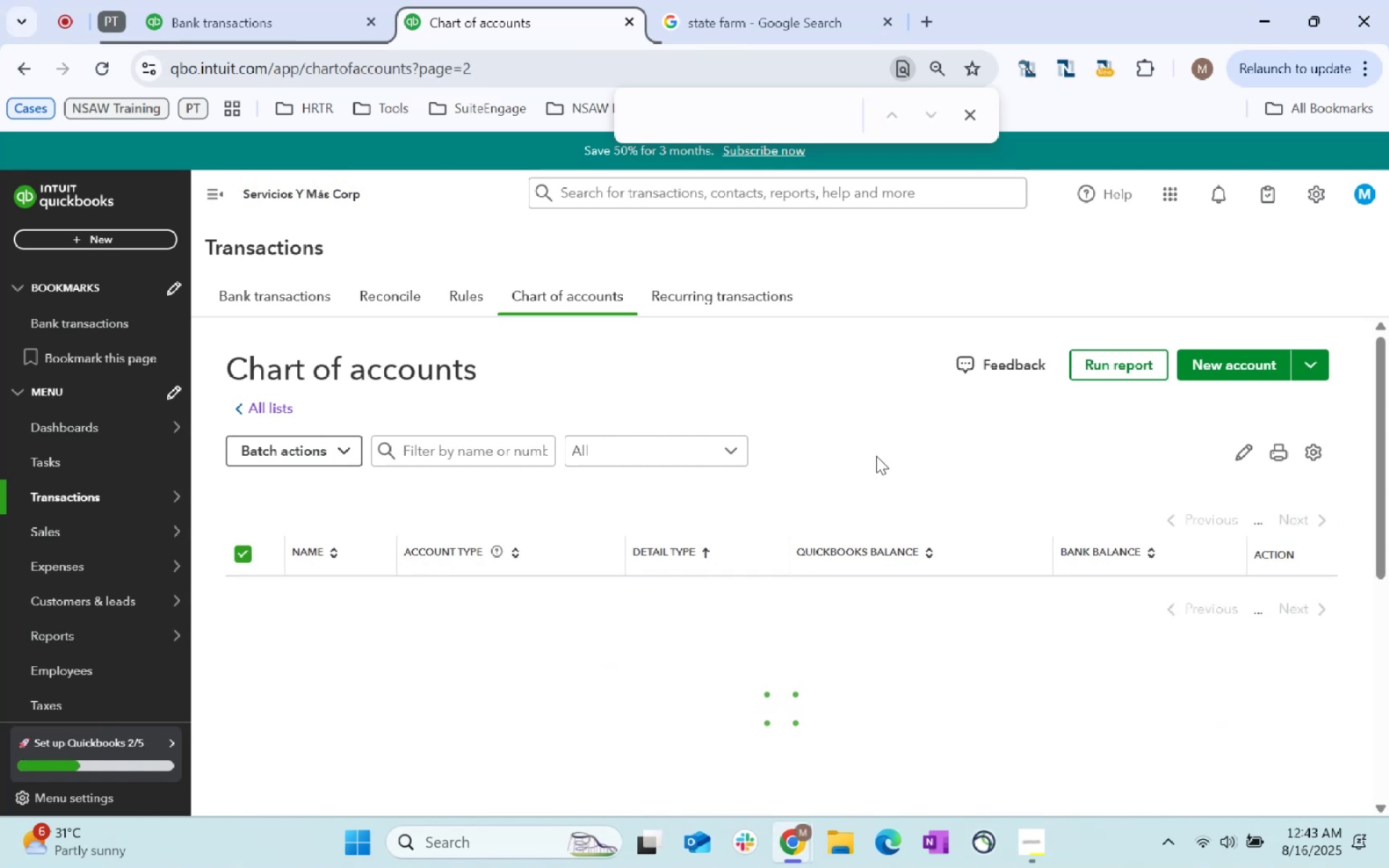 
wait(5.05)
 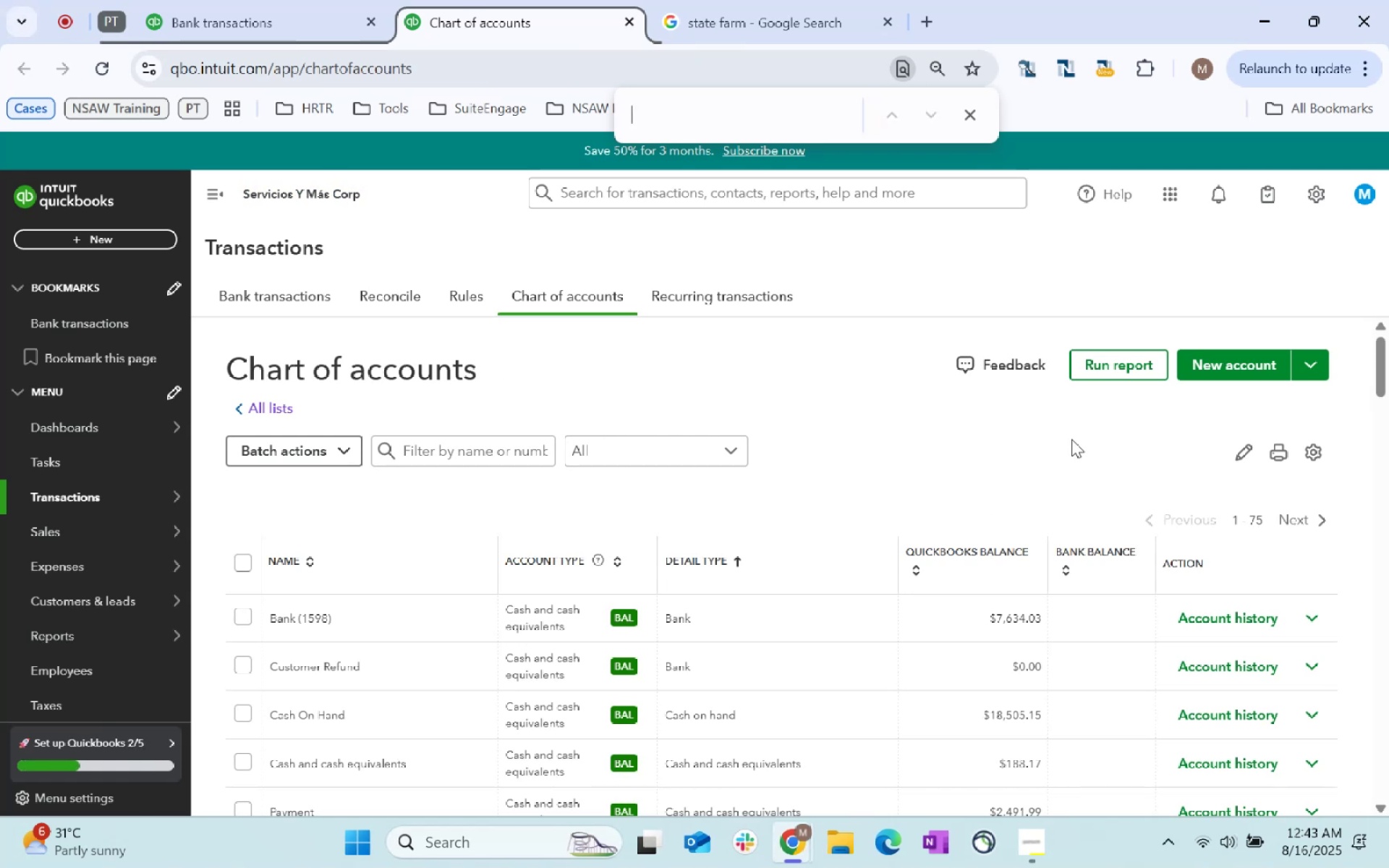 
key(Control+F)
 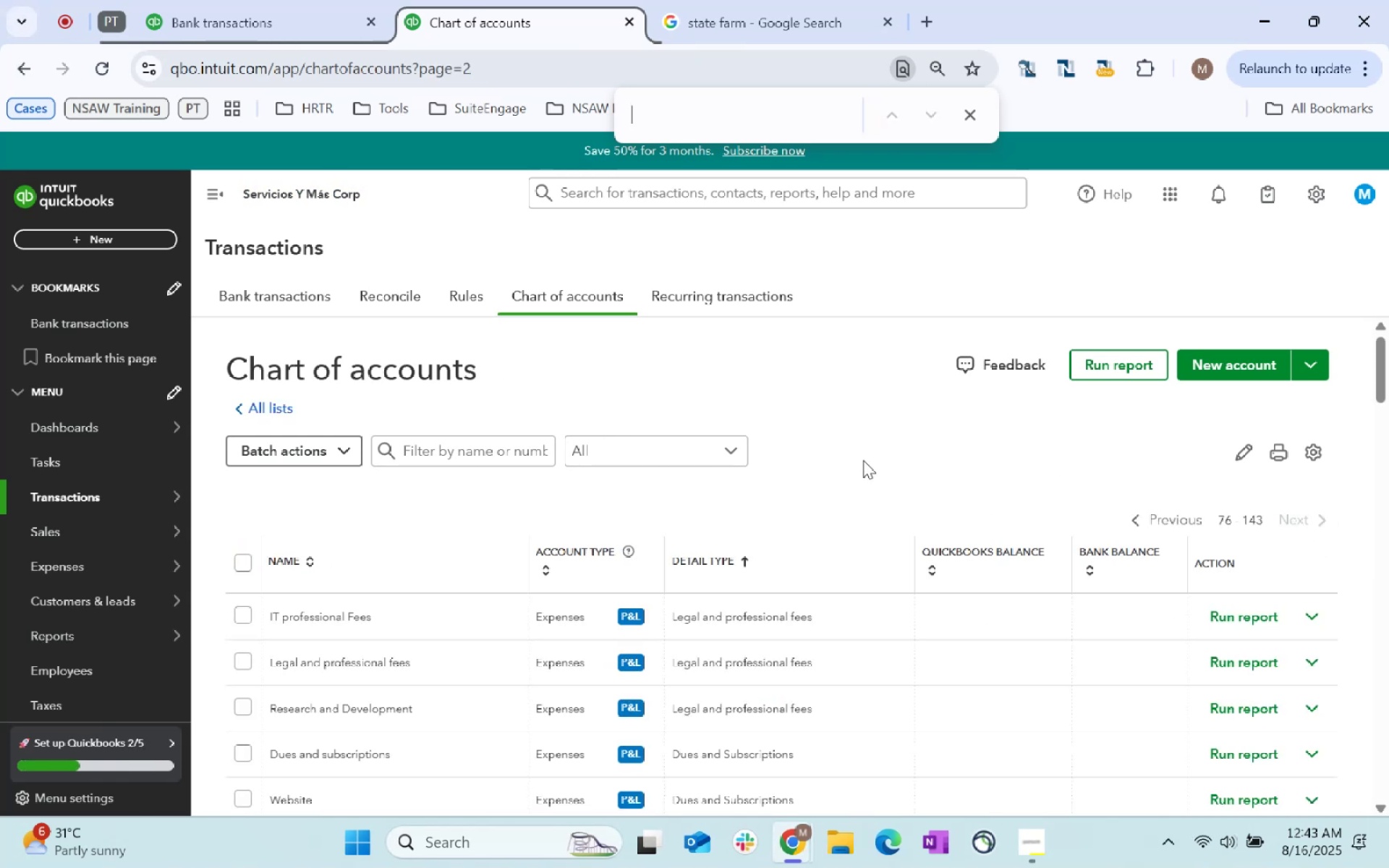 
type(fuel)
 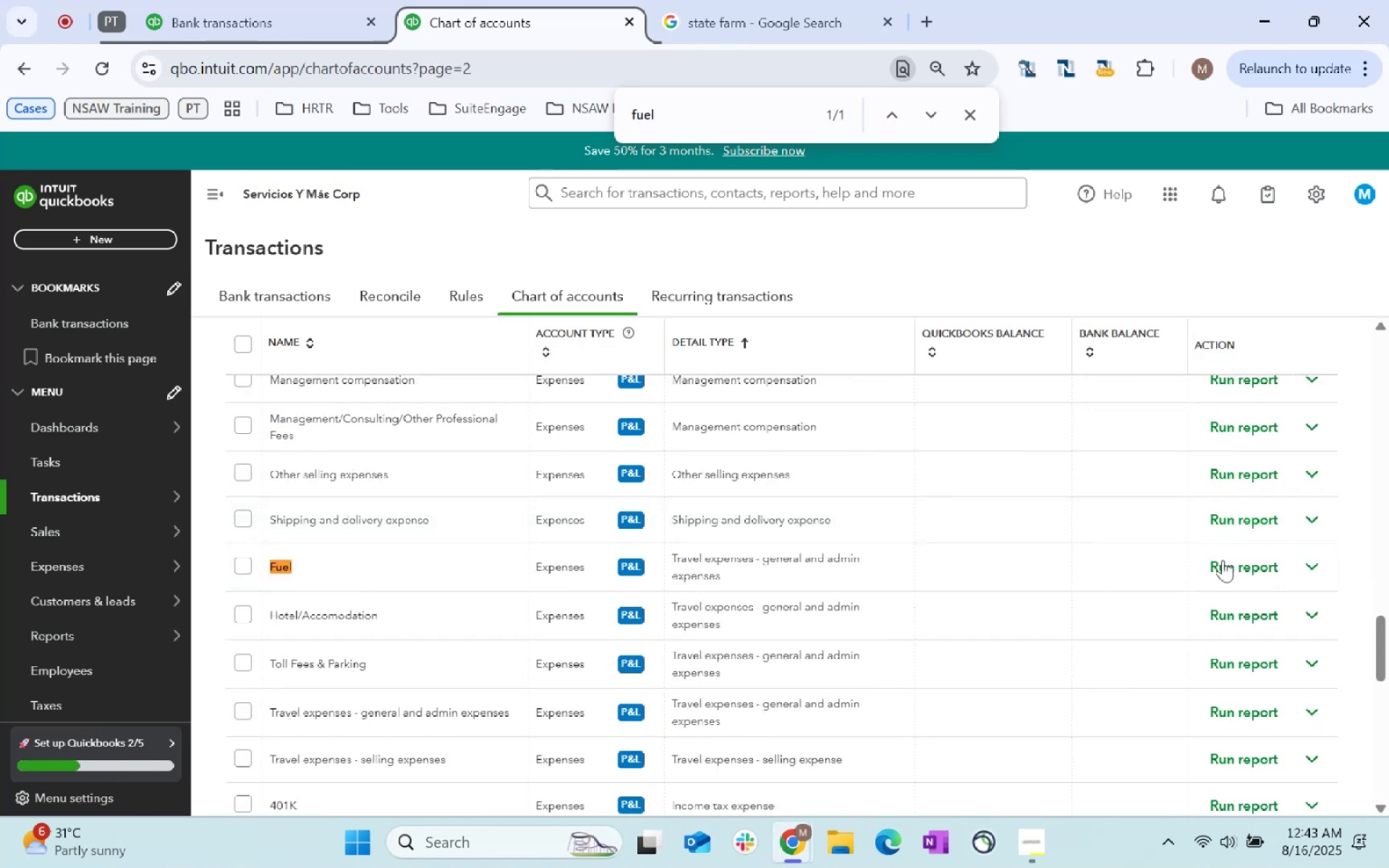 
left_click([1316, 565])
 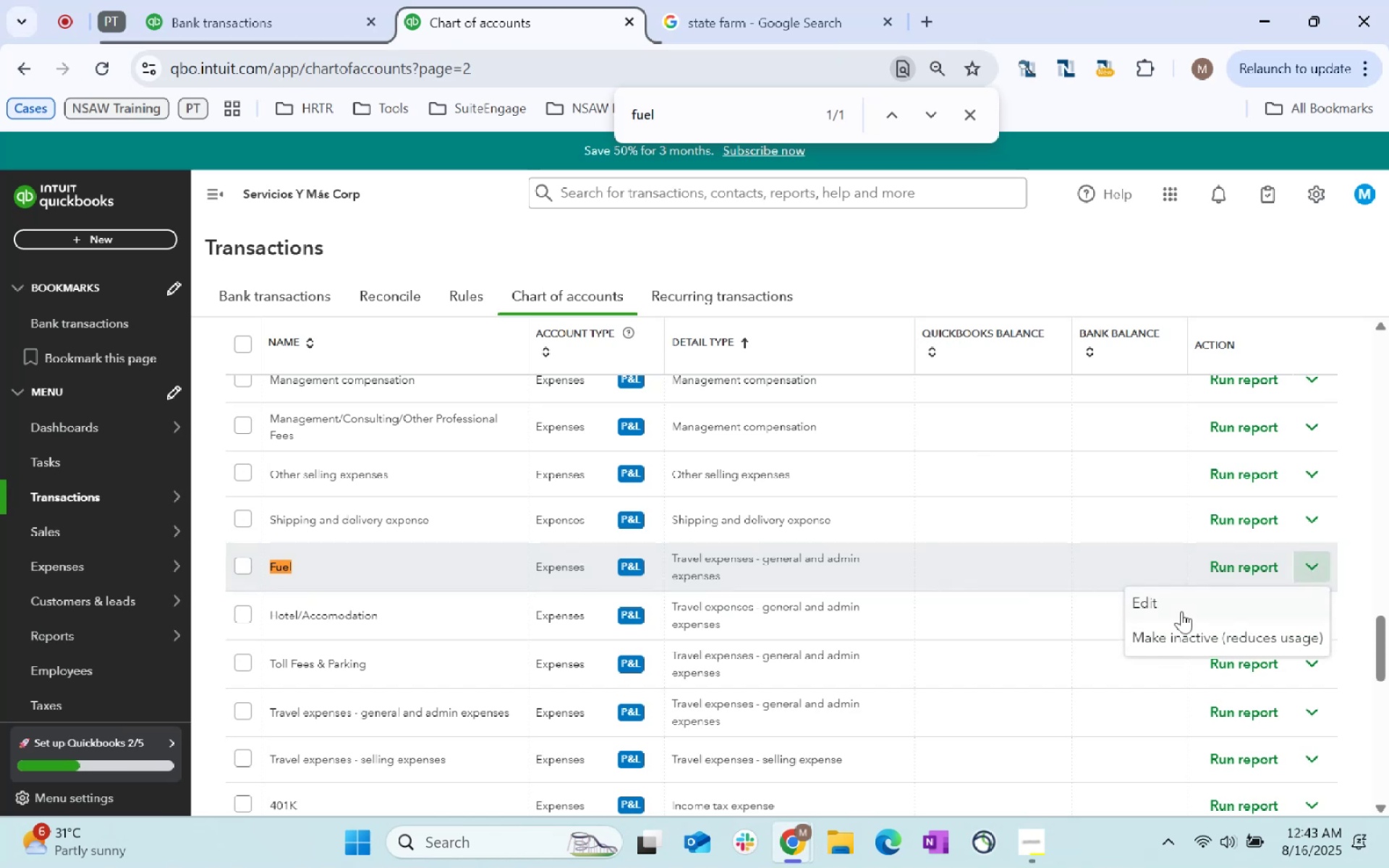 
left_click([1181, 611])
 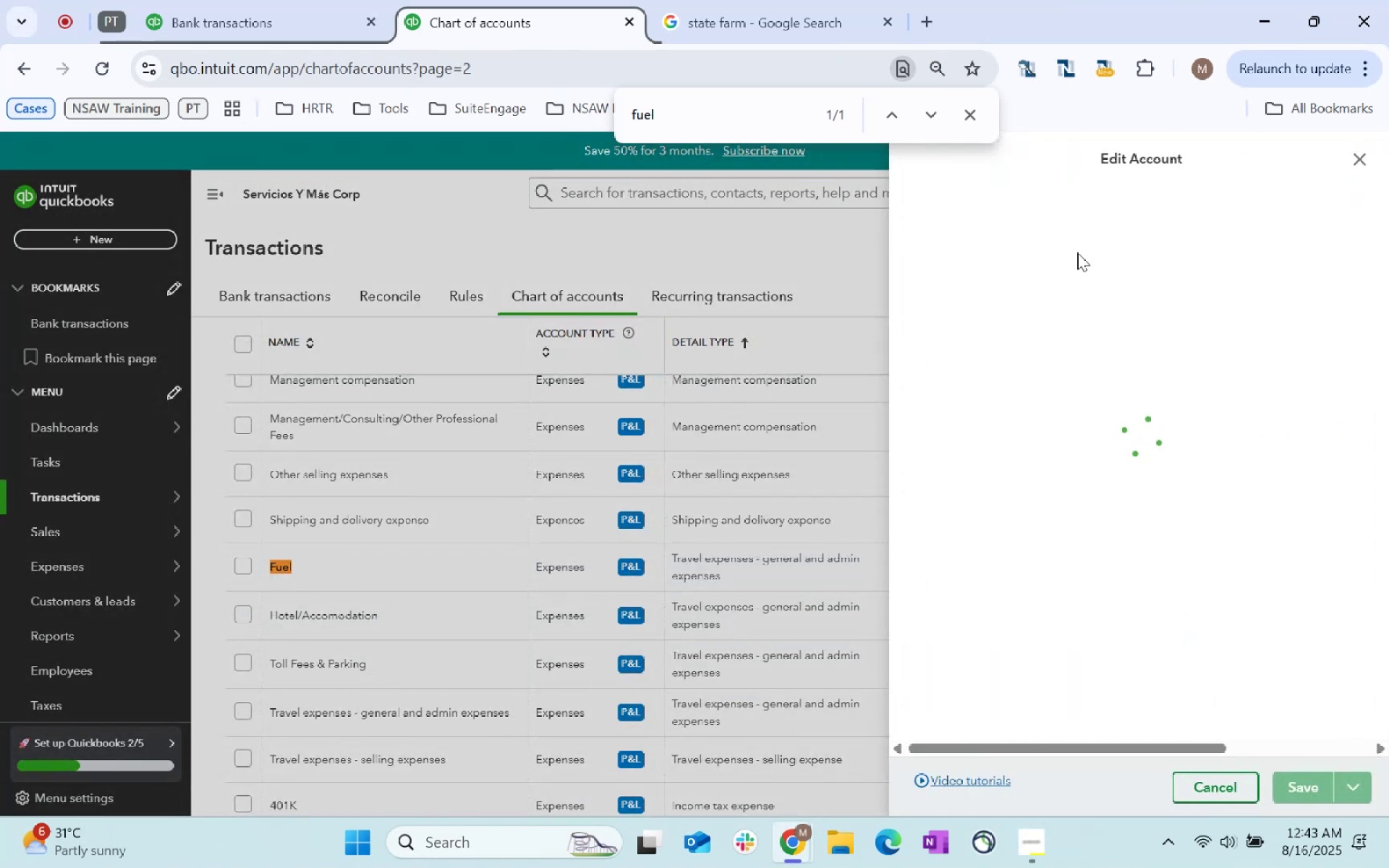 
left_click([968, 239])
 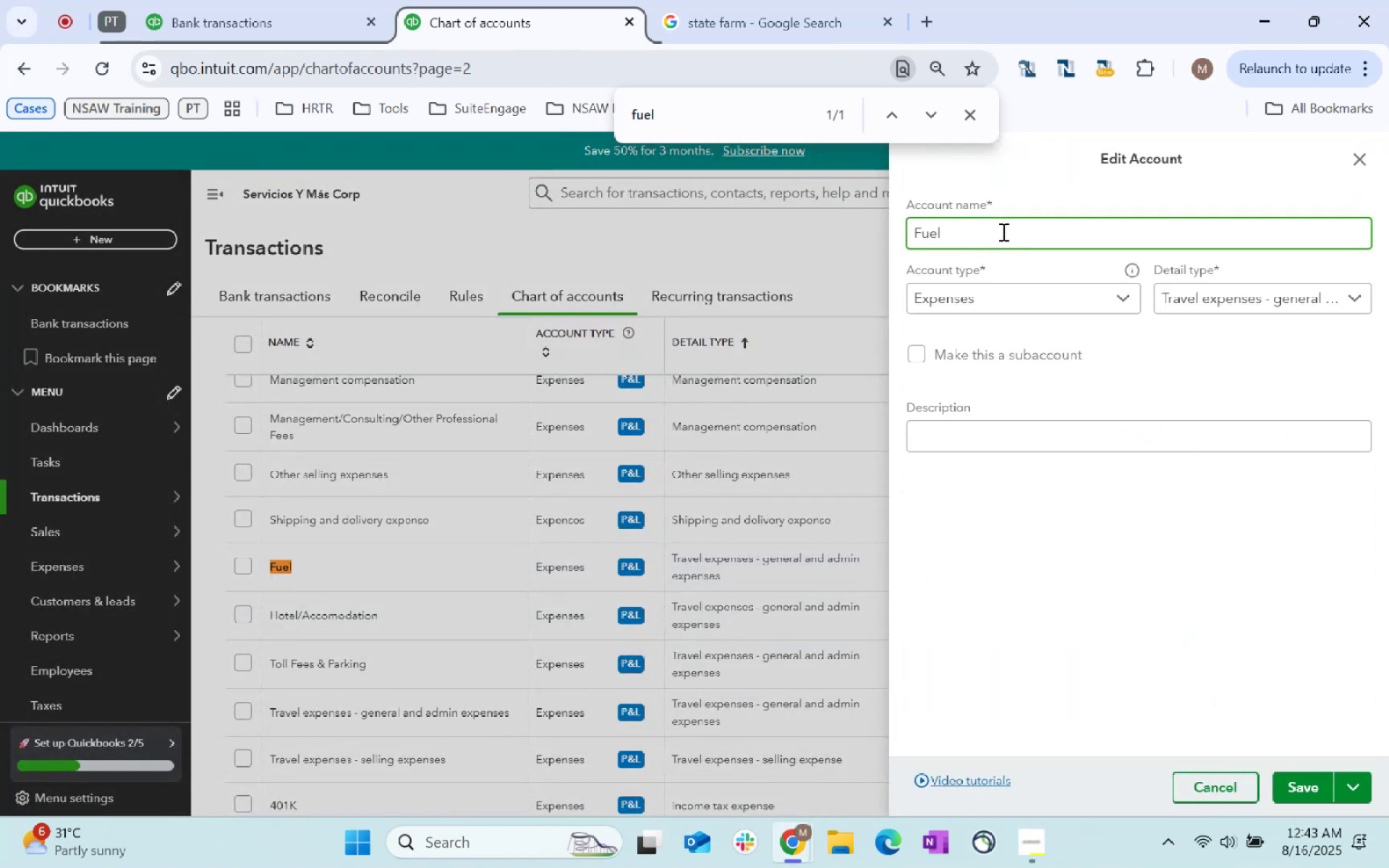 
type(/Electric Car Charger)
 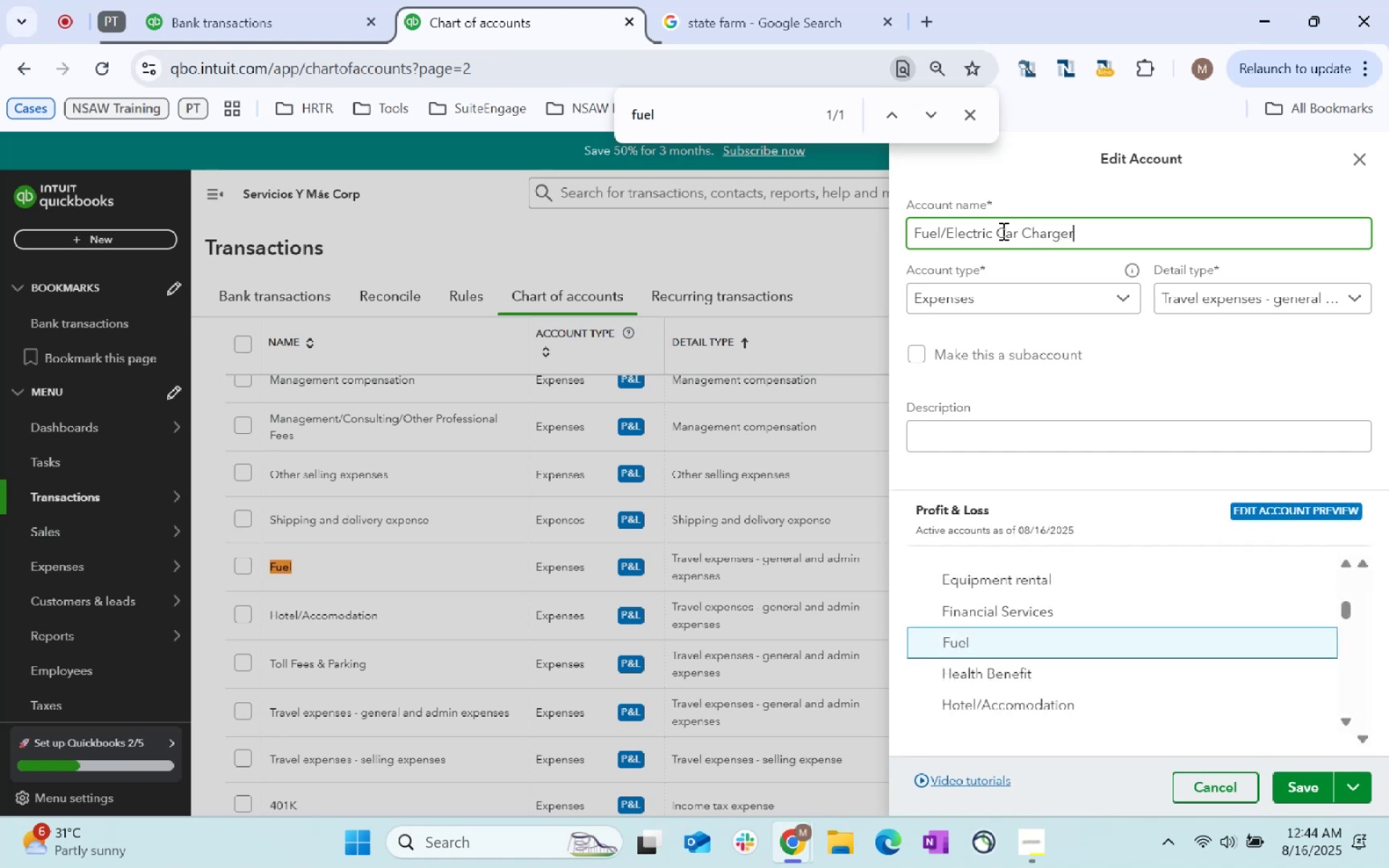 
scroll: coordinate [1328, 785], scroll_direction: down, amount: 58.0
 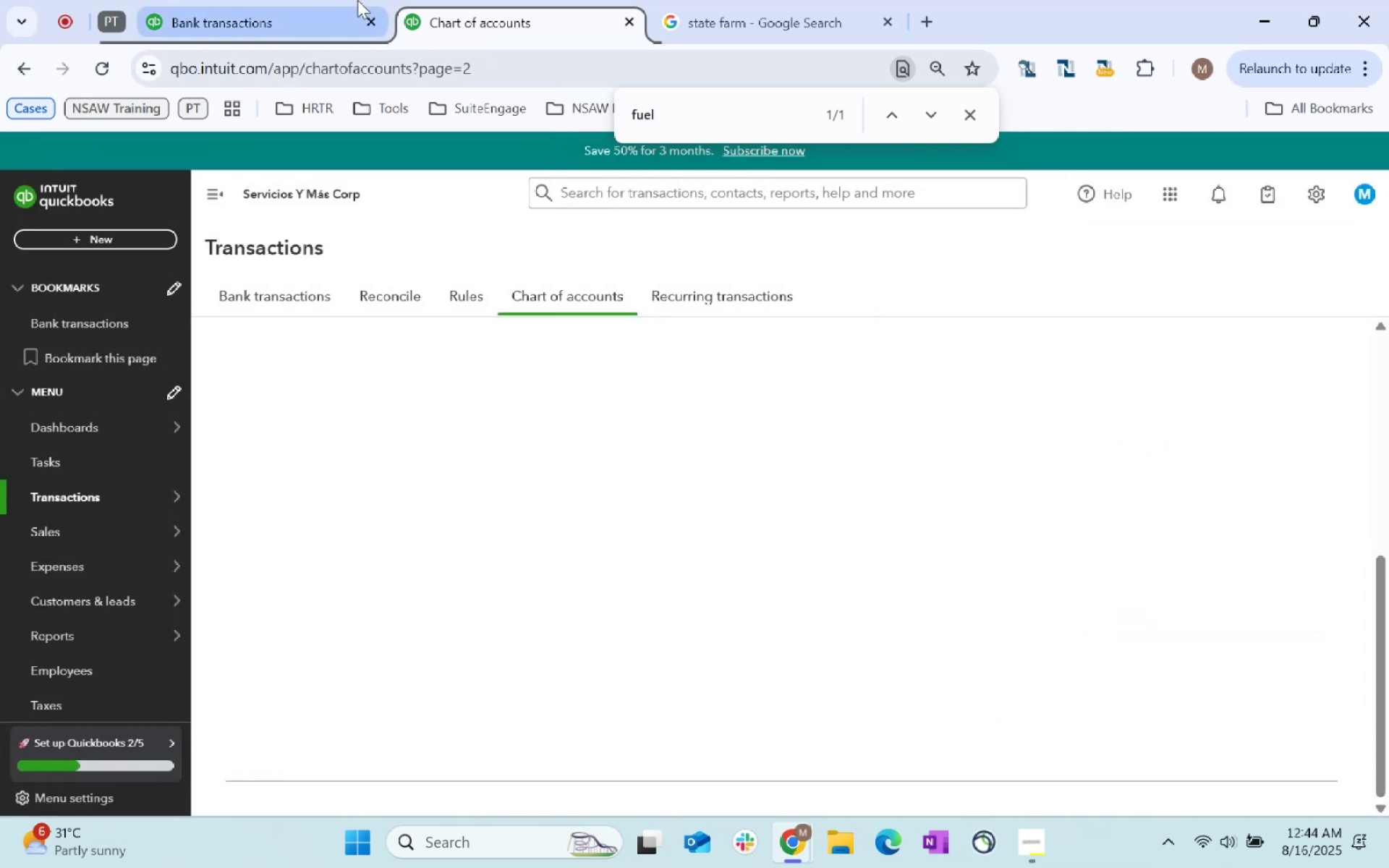 
left_click([225, 12])
 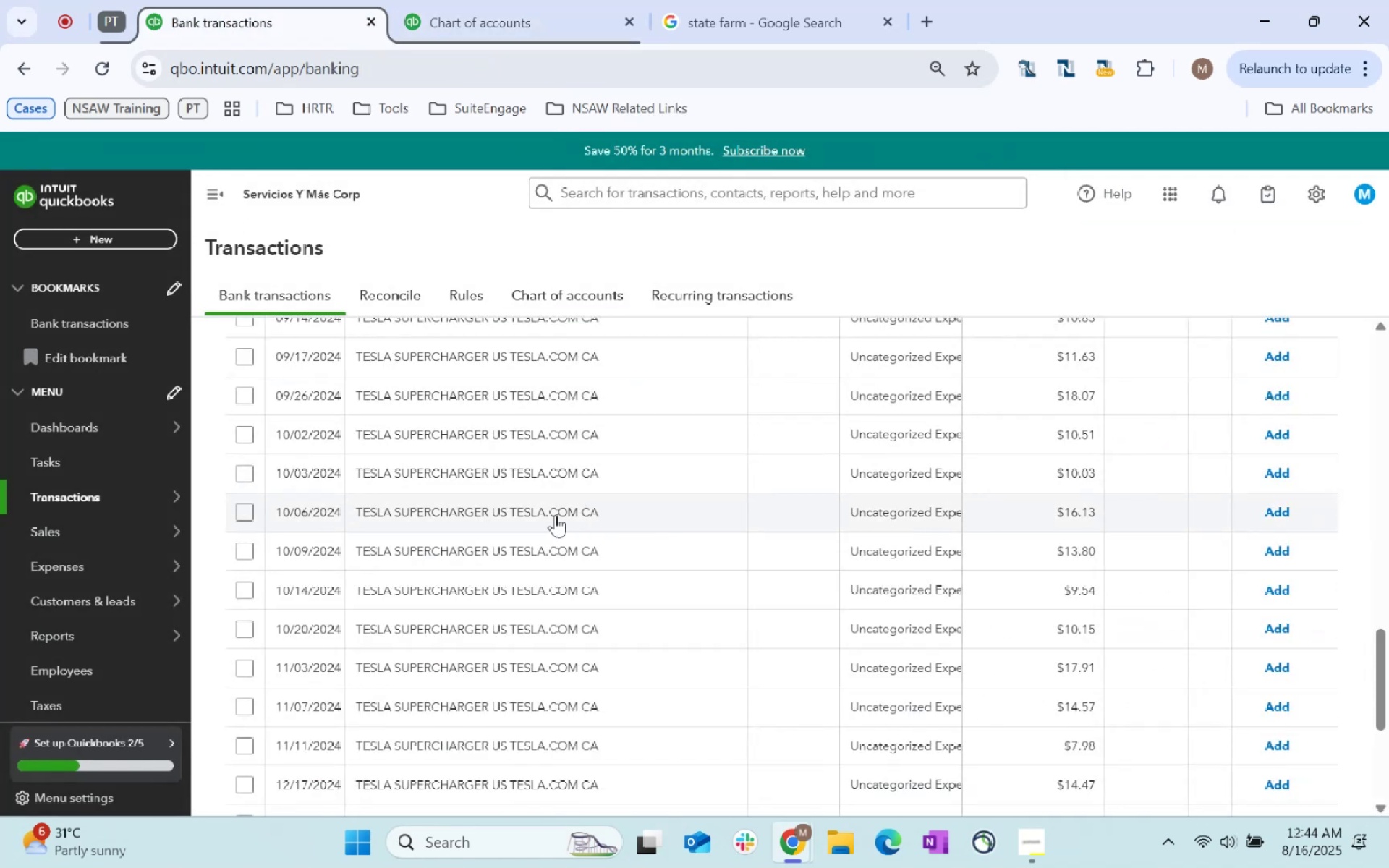 
scroll: coordinate [537, 509], scroll_direction: up, amount: 20.0
 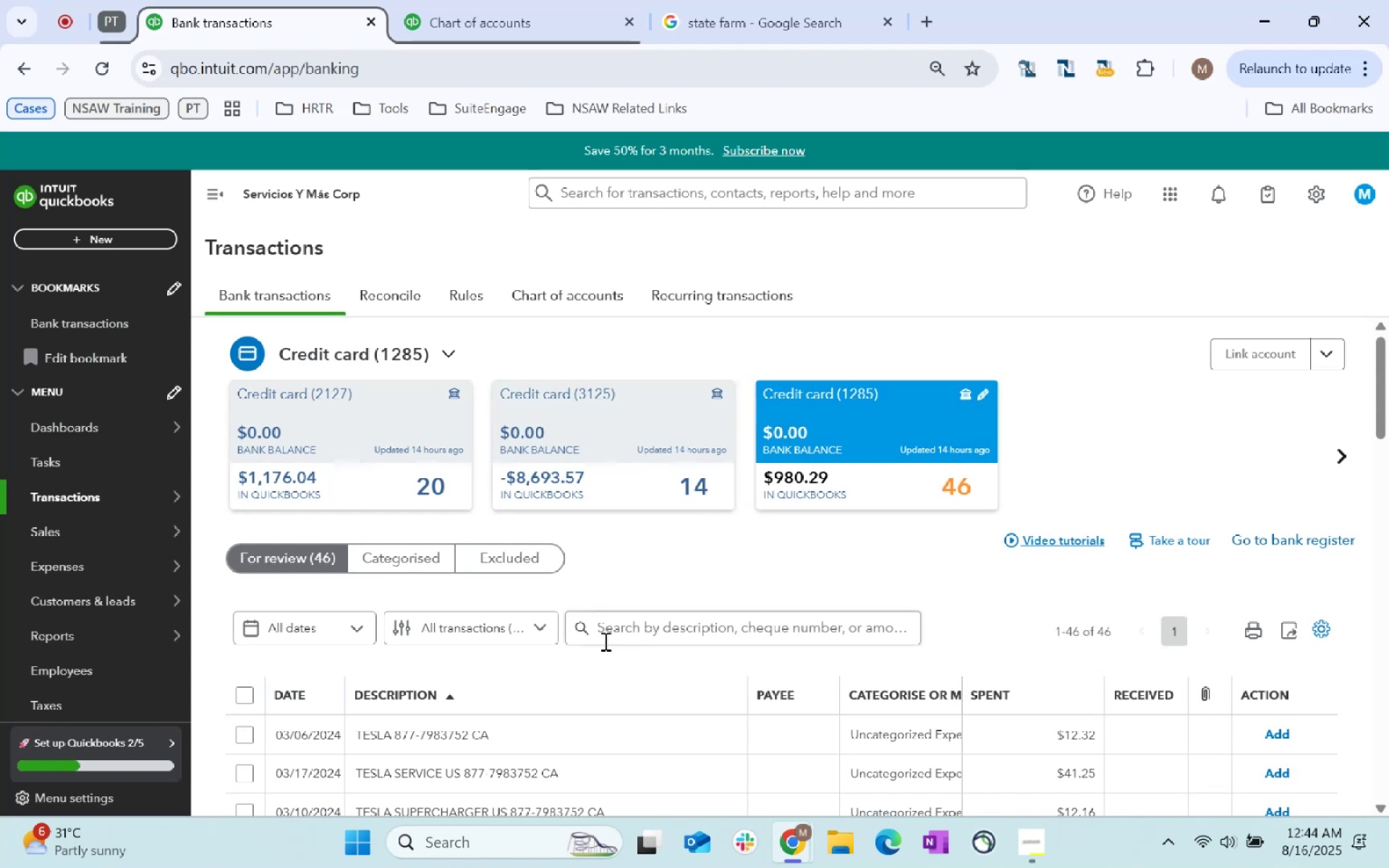 
left_click_drag(start_coordinate=[639, 632], to_coordinate=[643, 634])
 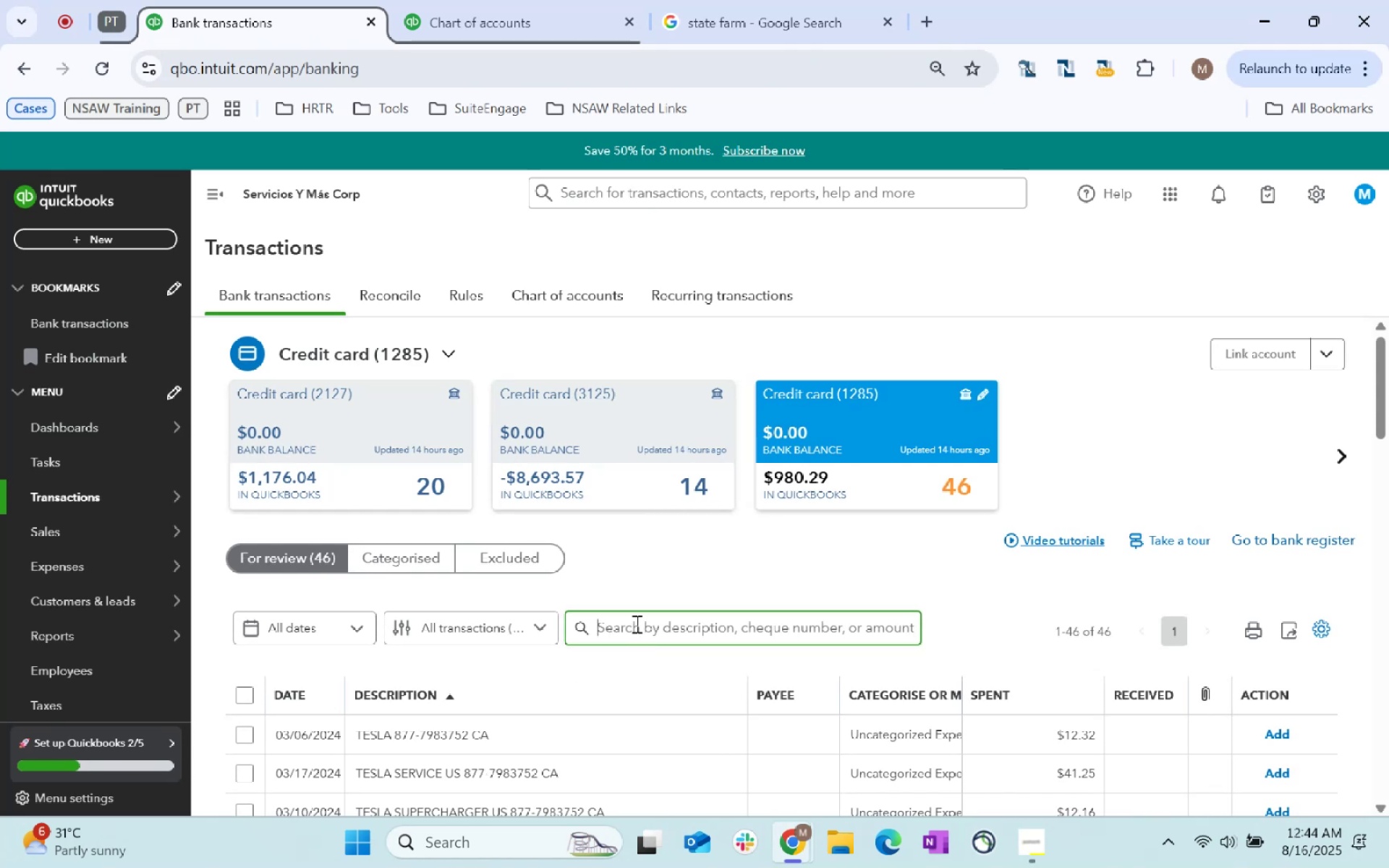 
type(tesla)
 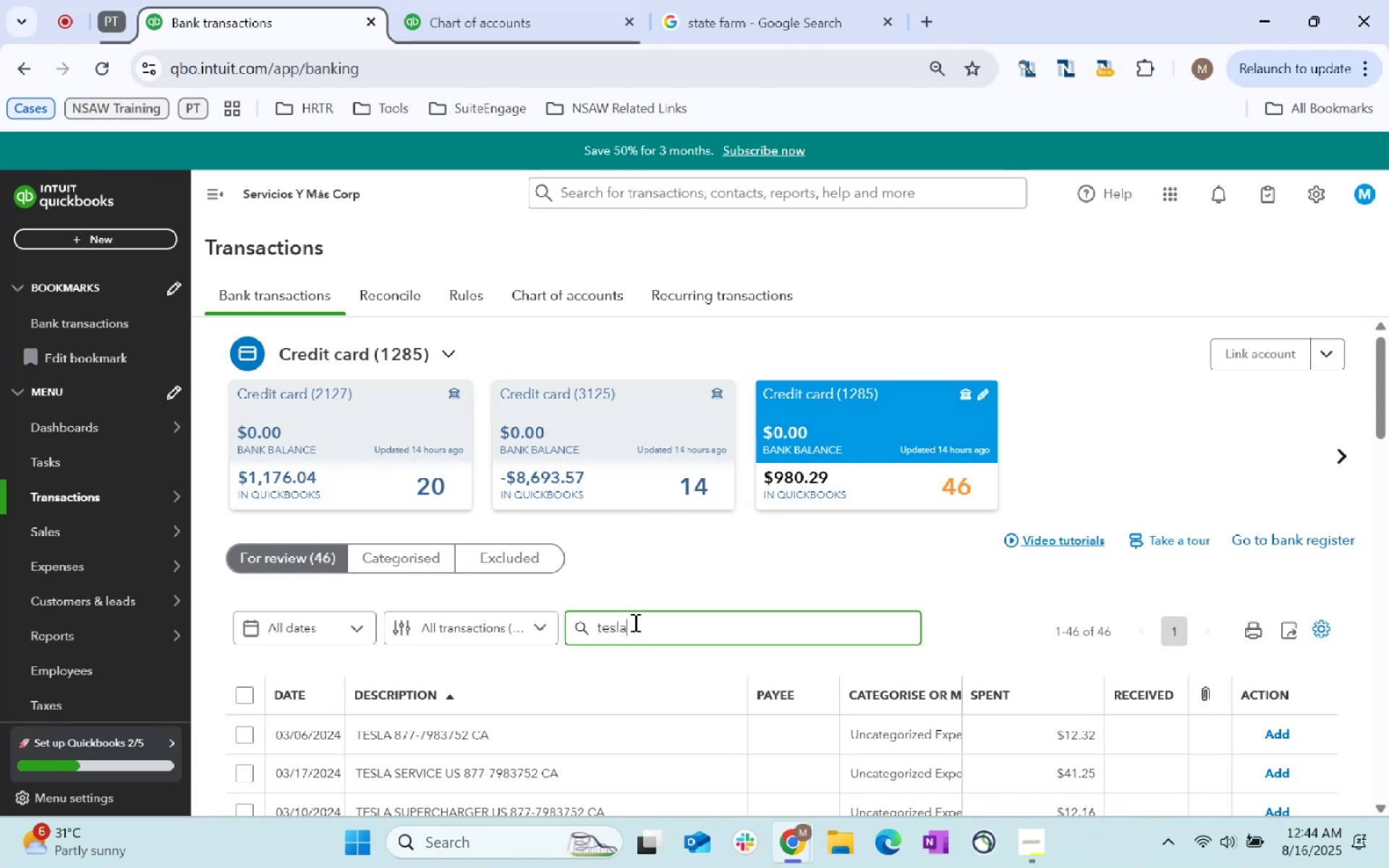 
key(Enter)
 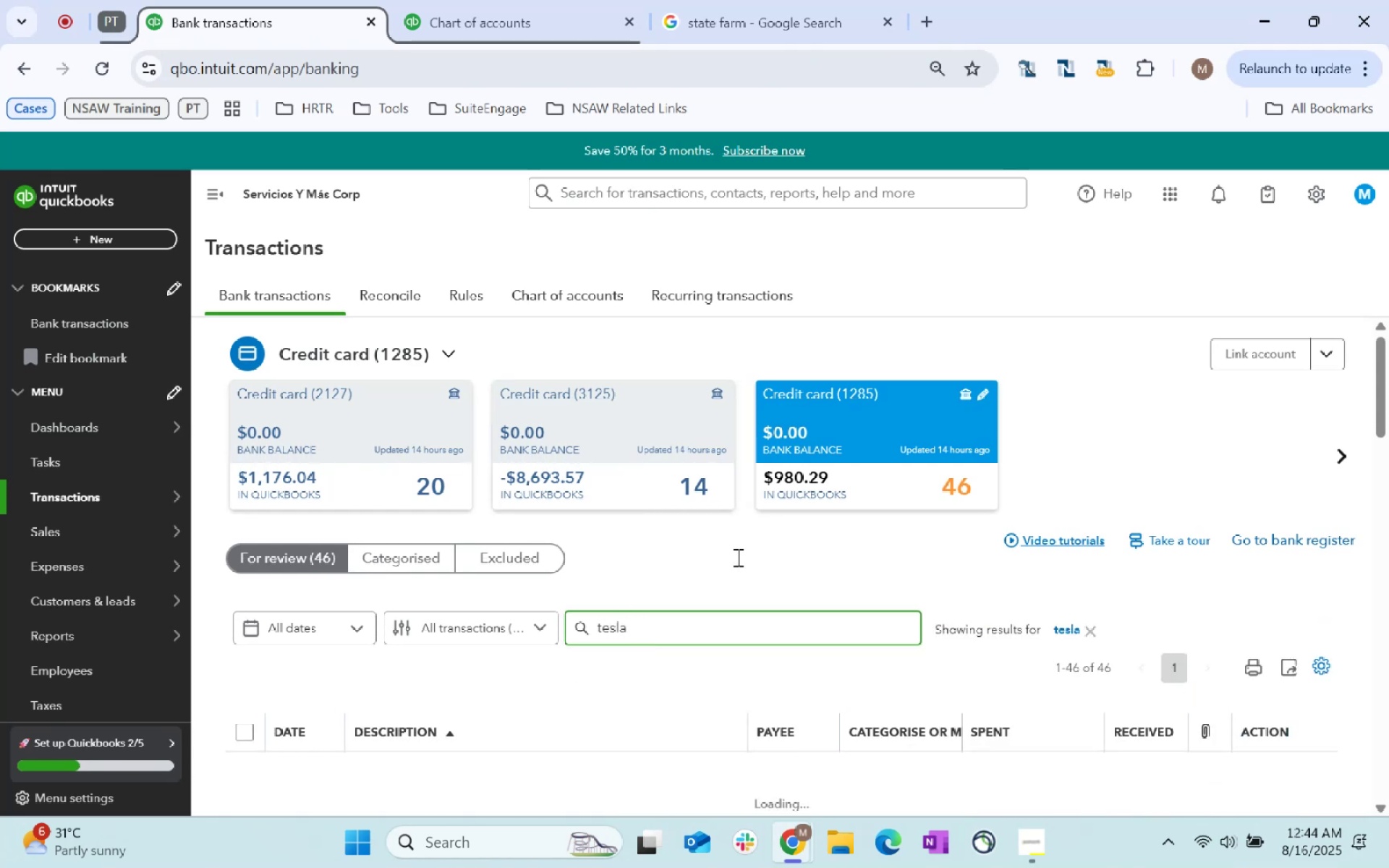 
scroll: coordinate [846, 557], scroll_direction: down, amount: 4.0
 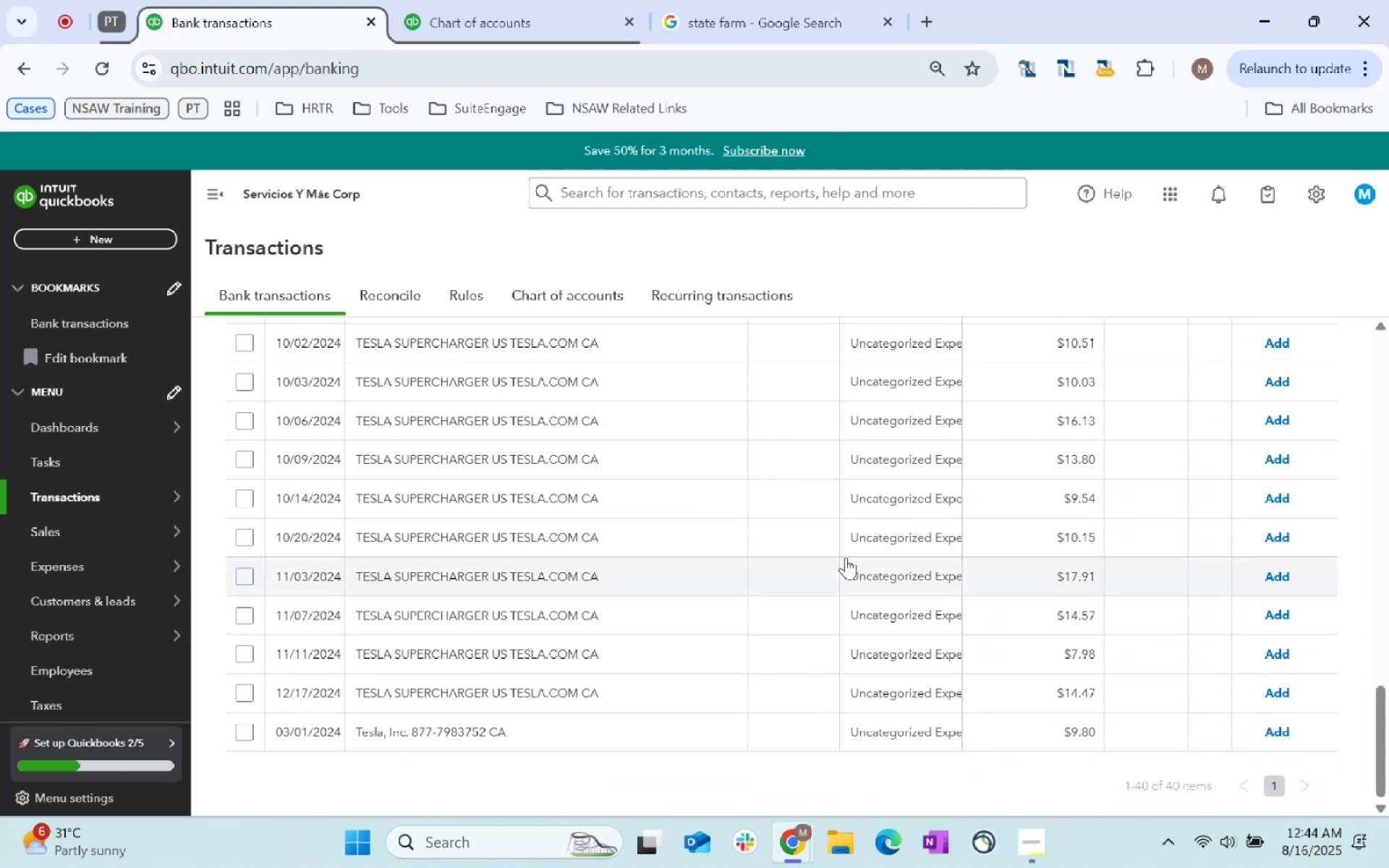 
scroll: coordinate [644, 595], scroll_direction: up, amount: 13.0
 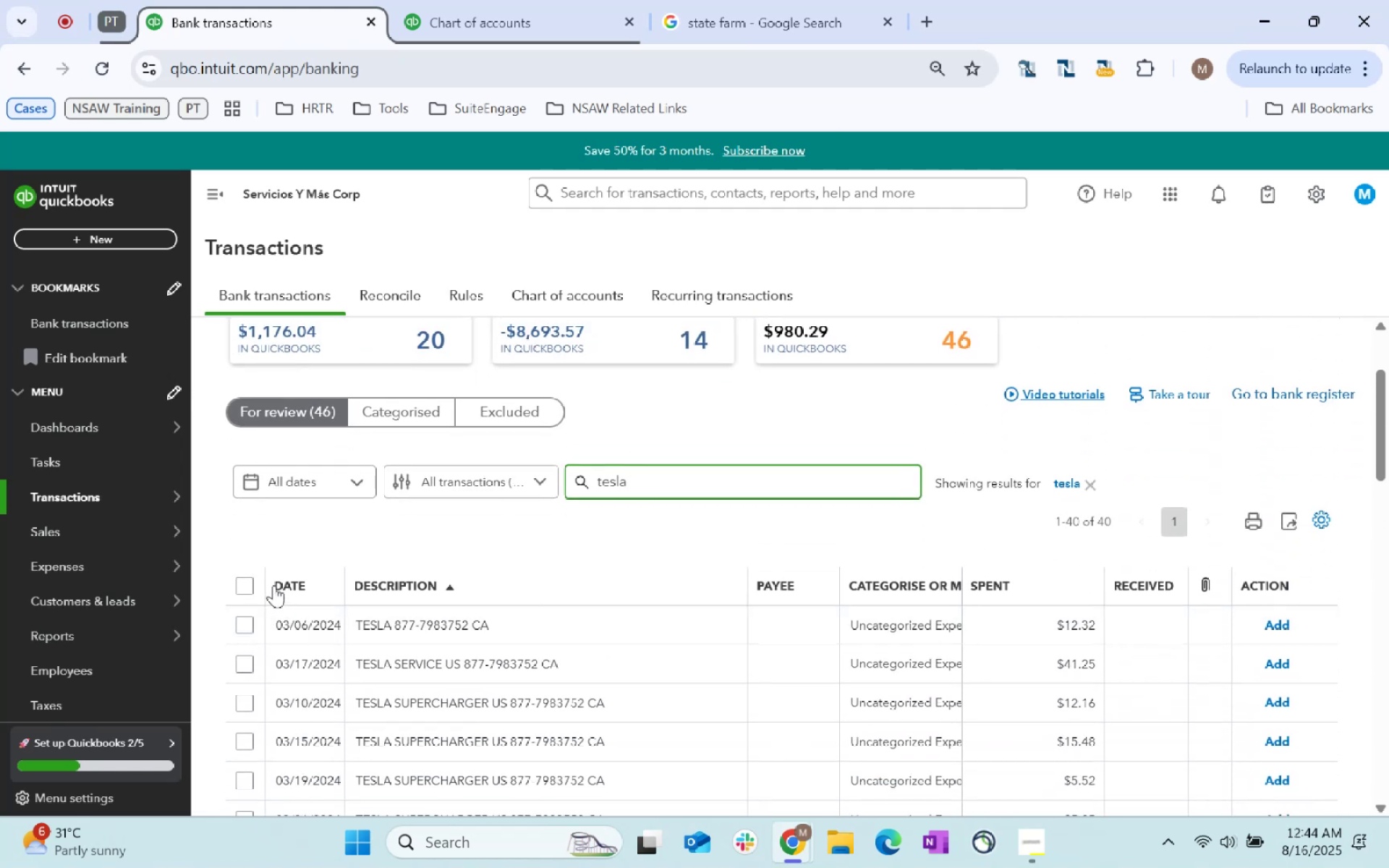 
left_click([237, 584])
 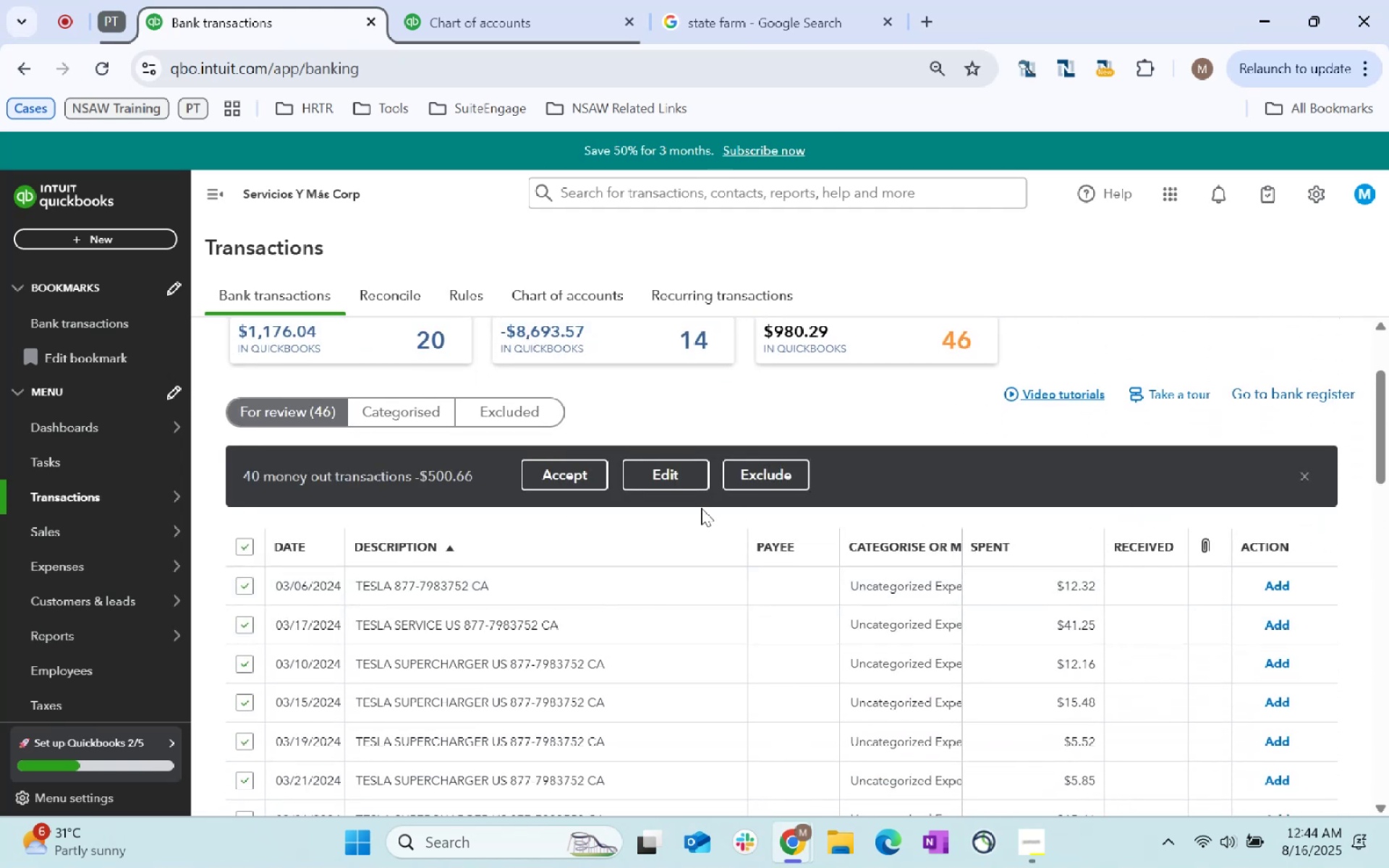 
left_click([681, 482])
 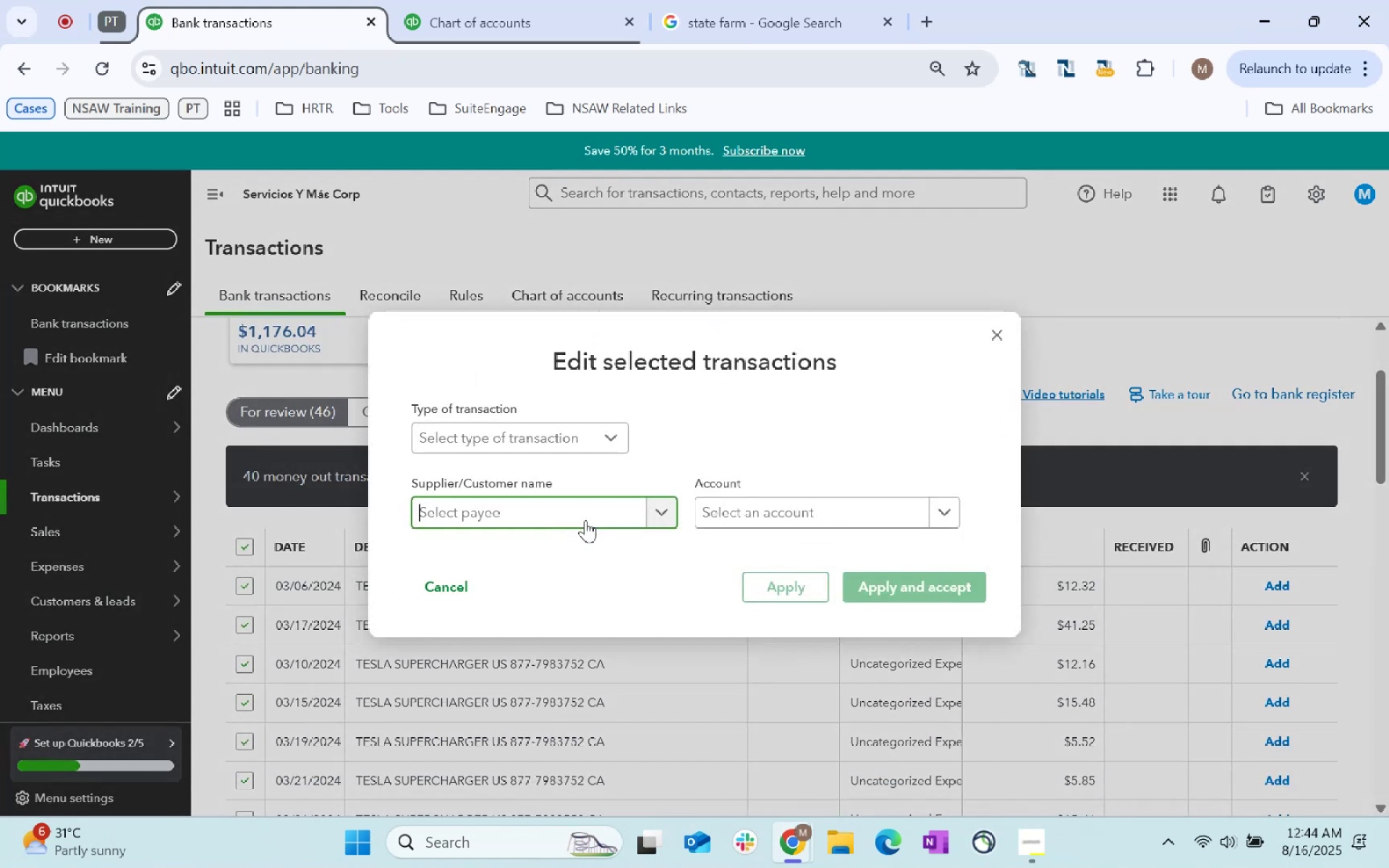 
type(Tets)
key(Backspace)
key(Backspace)
type(sla)
key(Tab)
type(fuel)
 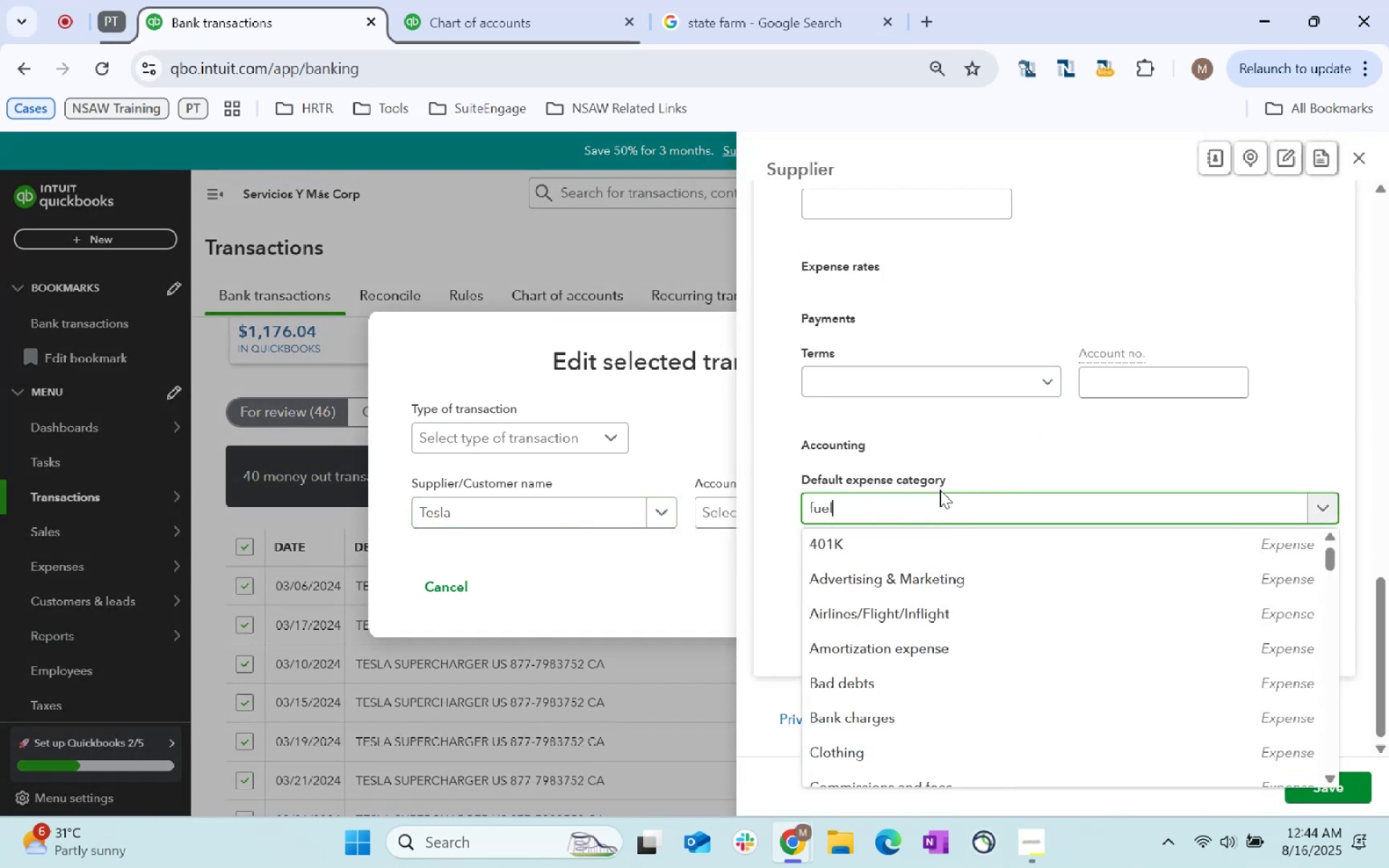 
scroll: coordinate [940, 490], scroll_direction: down, amount: 234.0
 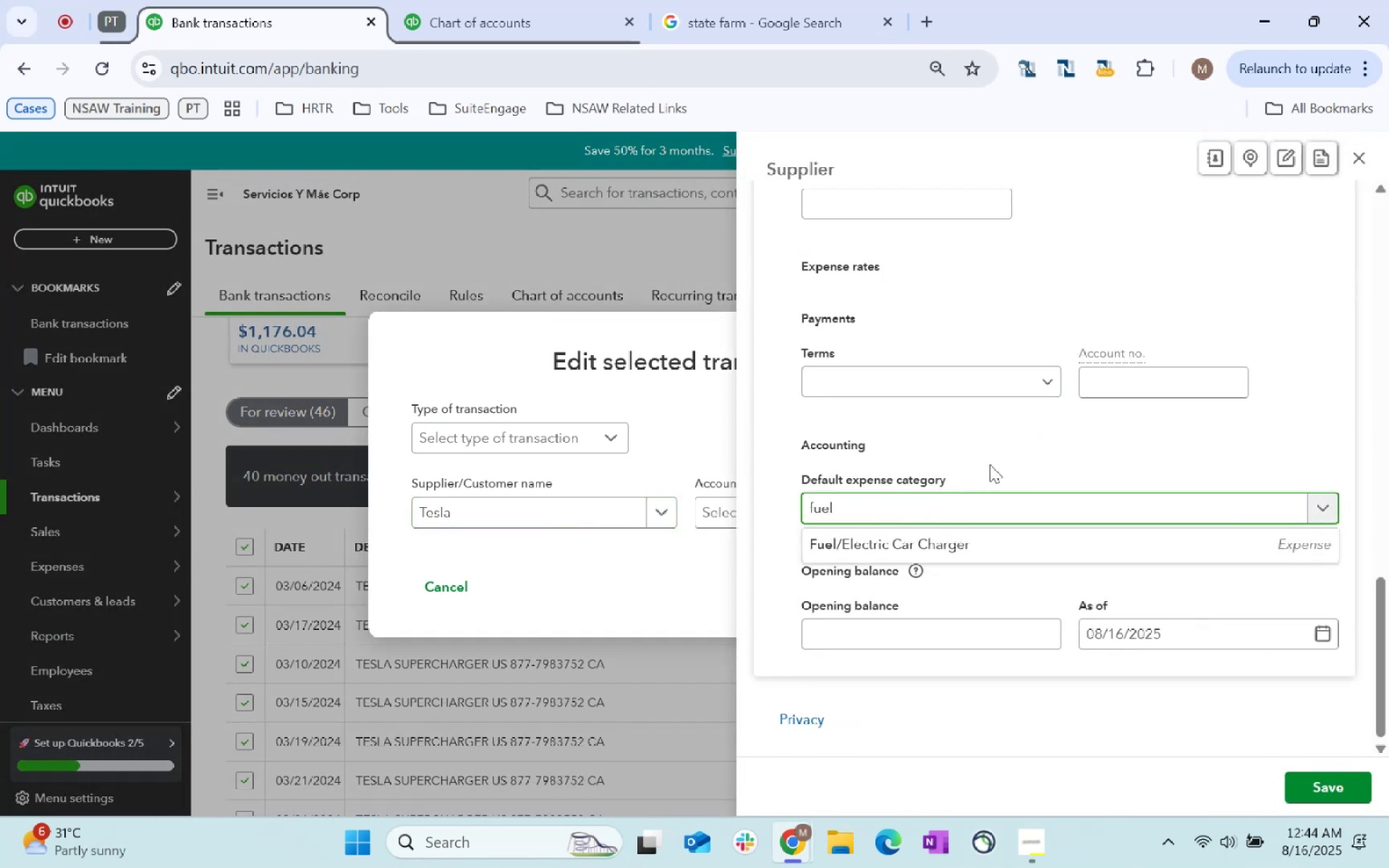 
left_click_drag(start_coordinate=[954, 499], to_coordinate=[956, 503])
 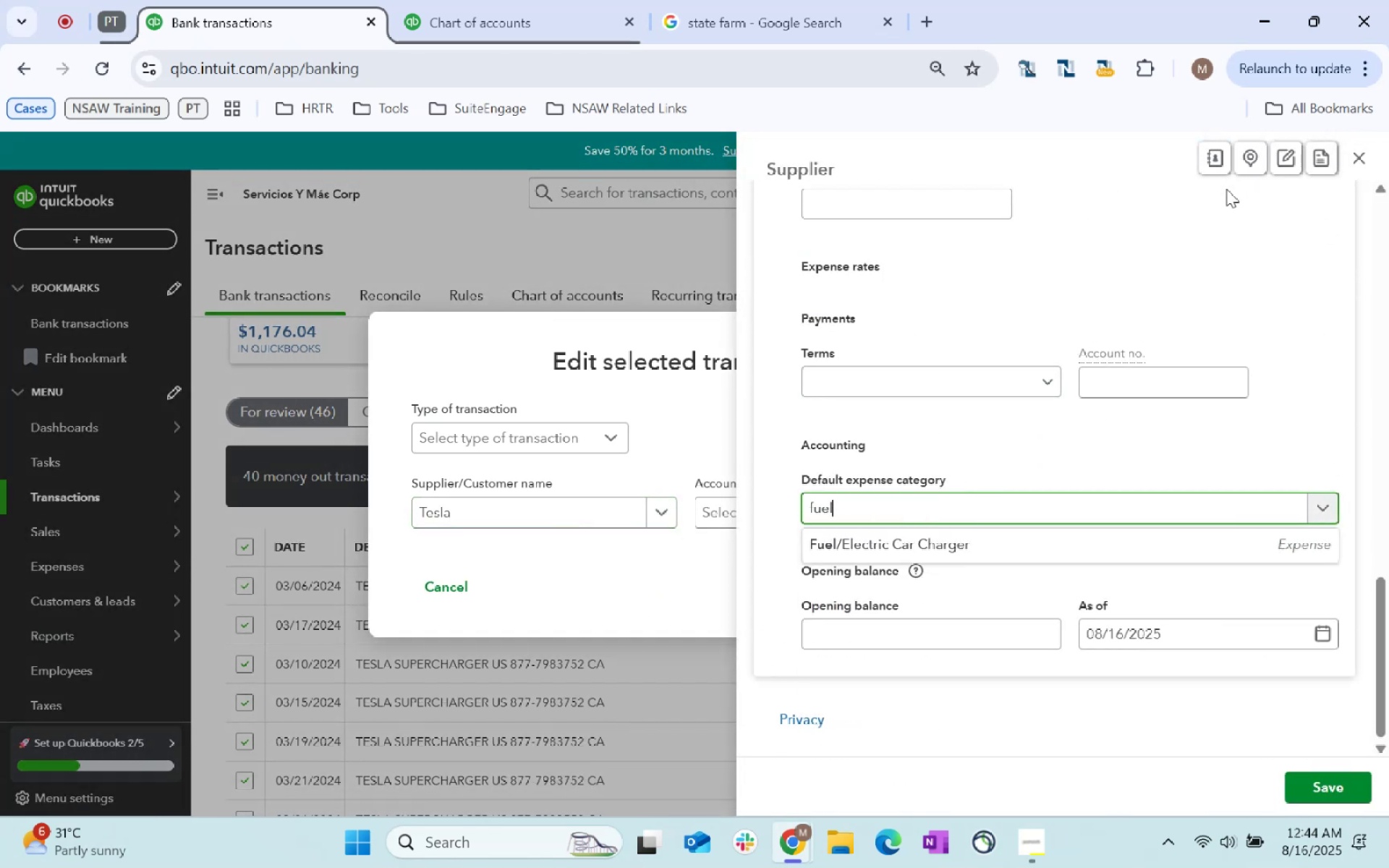 
left_click([1103, 543])
 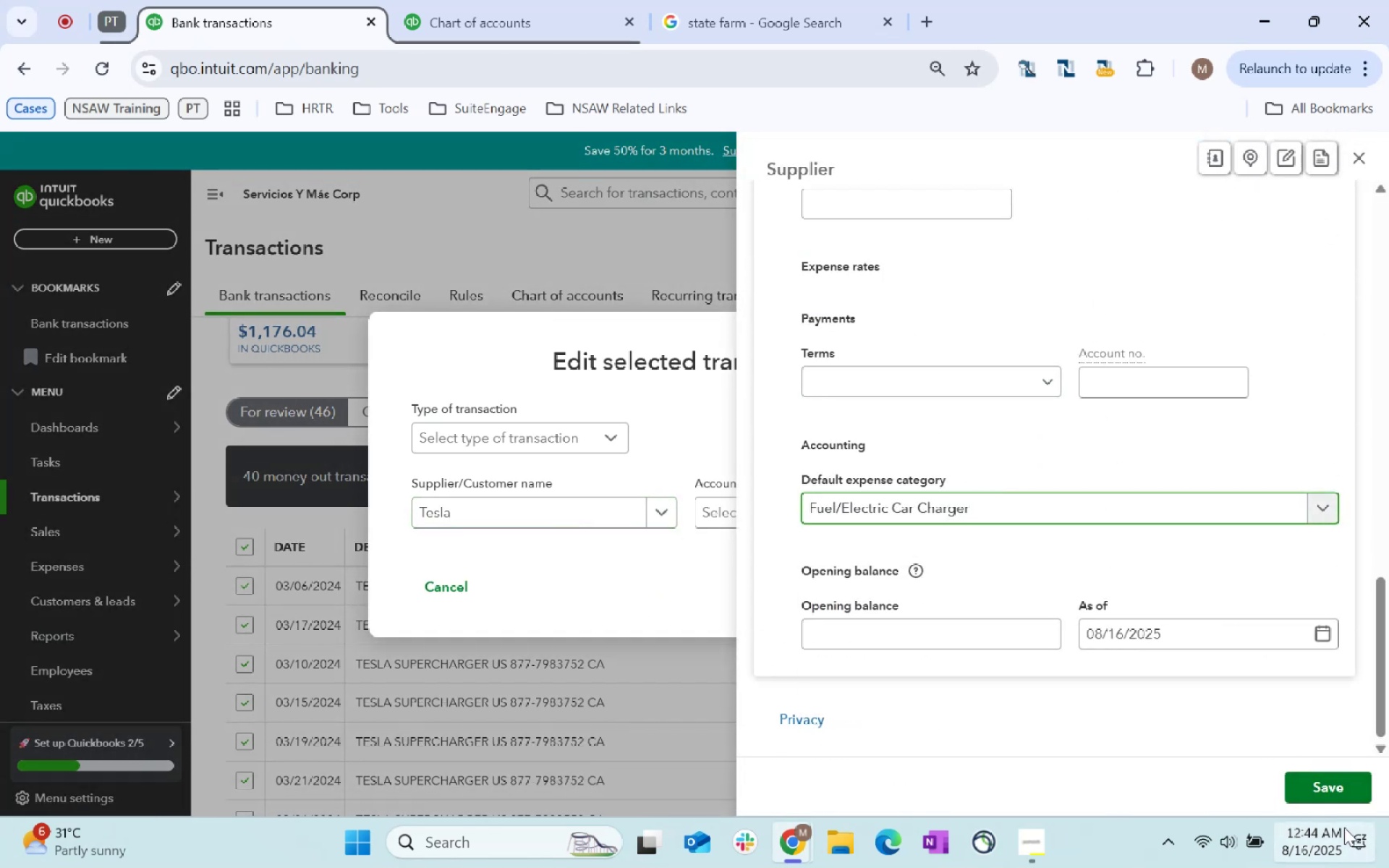 
left_click([1333, 788])
 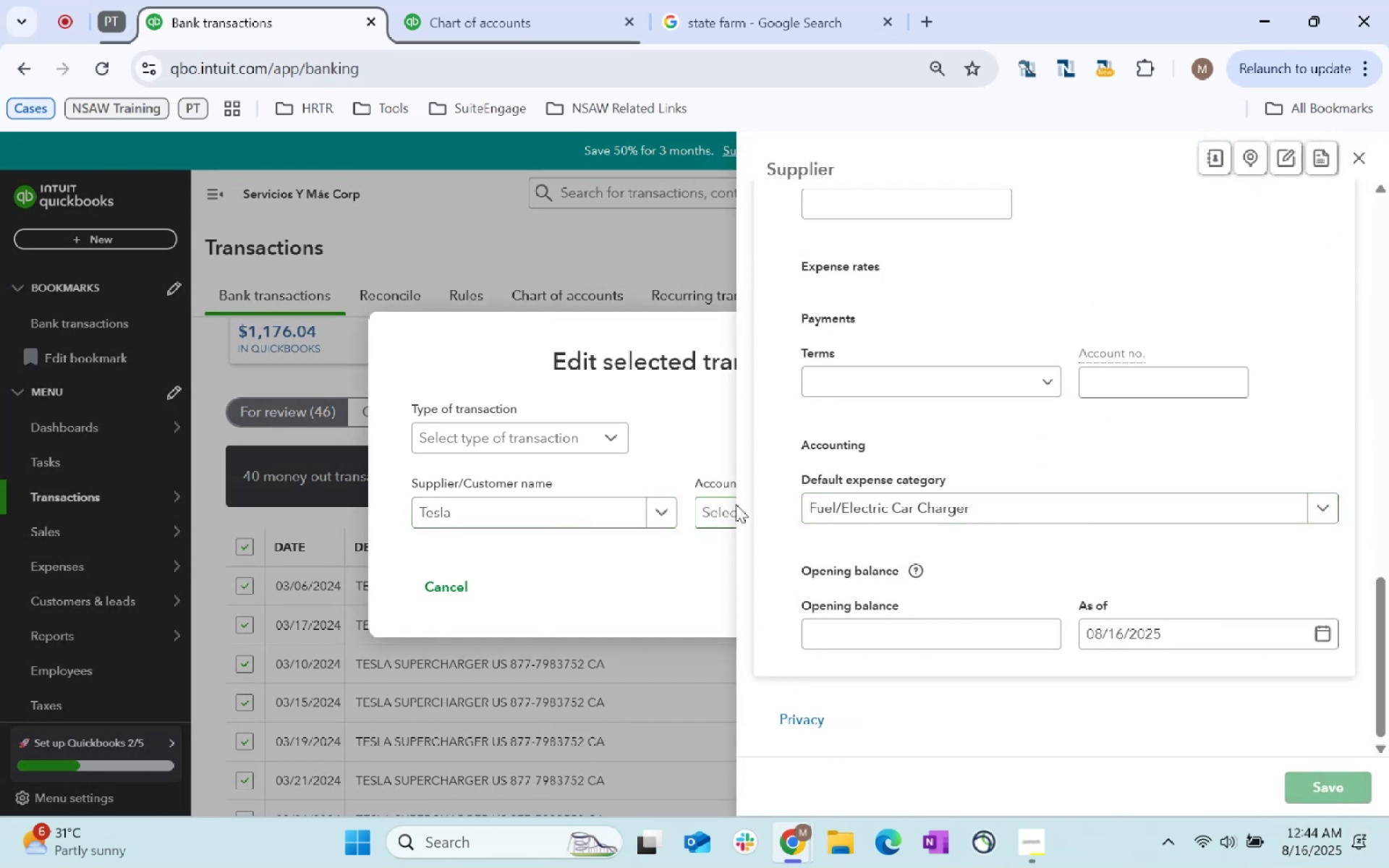 
left_click([736, 504])
 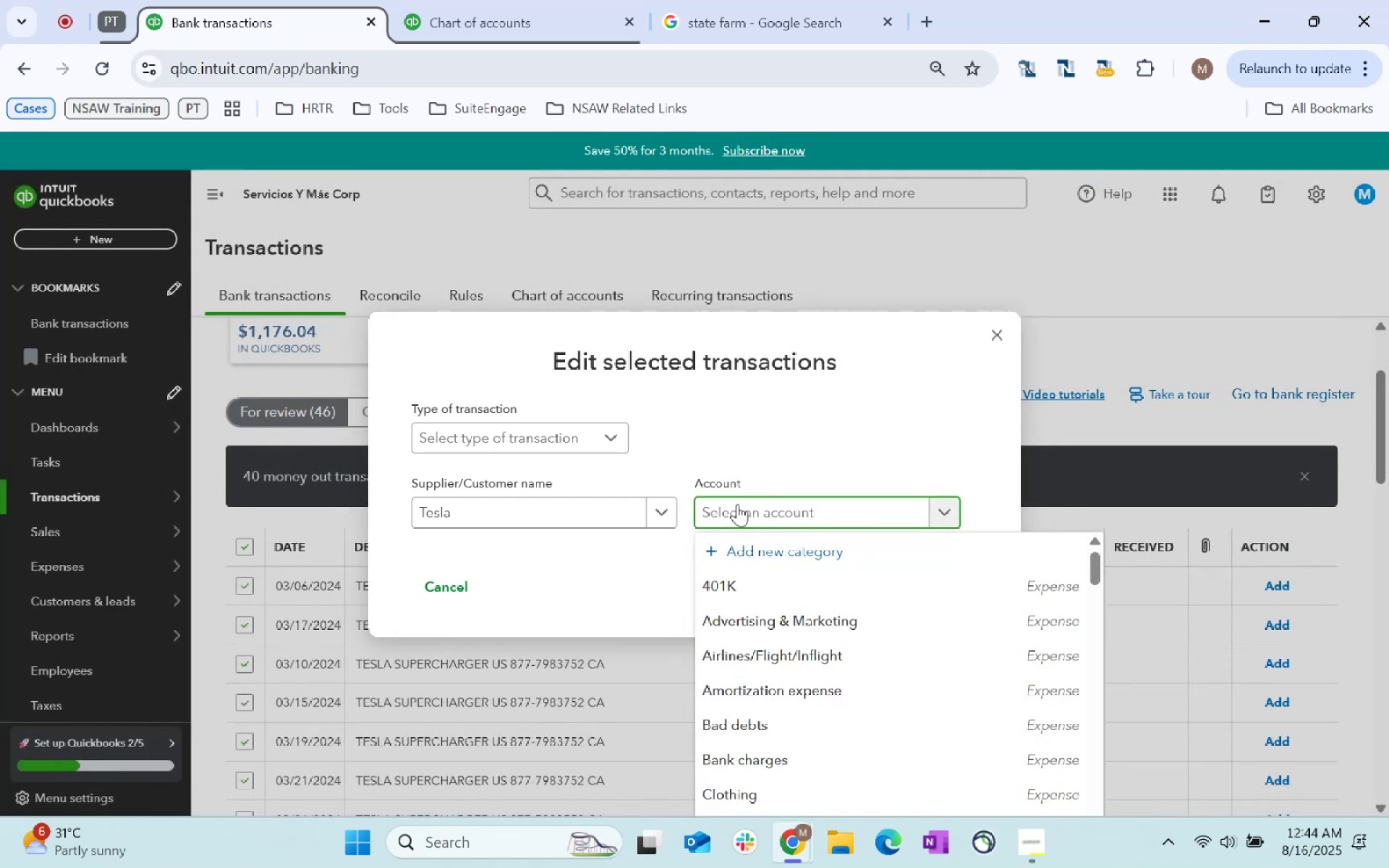 
type(fuel)
key(Backspace)
key(Backspace)
key(Backspace)
key(Backspace)
key(Backspace)
key(Backspace)
key(Backspace)
type(tes)
key(Tab)
type(elec)
 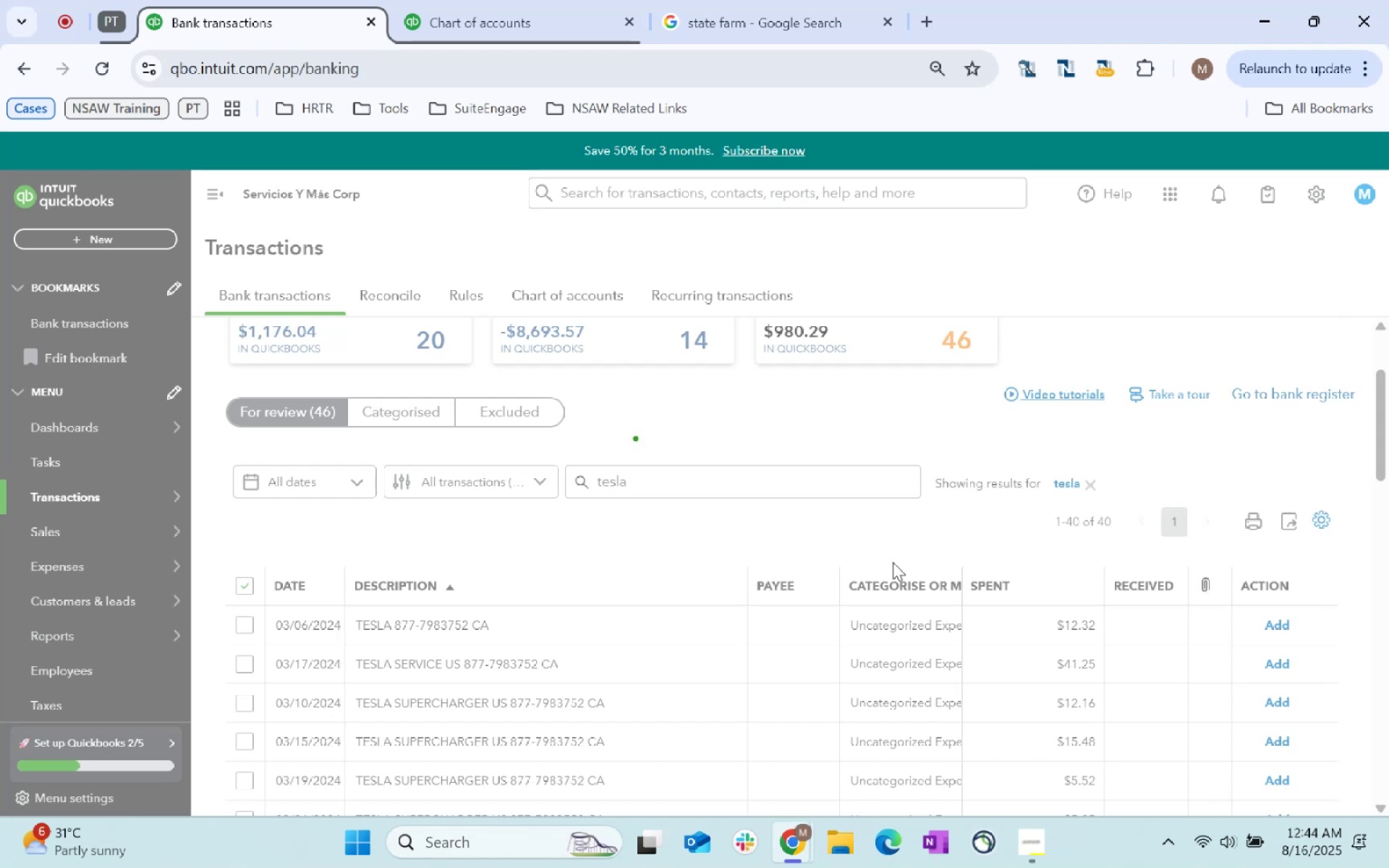 
wait(10.48)
 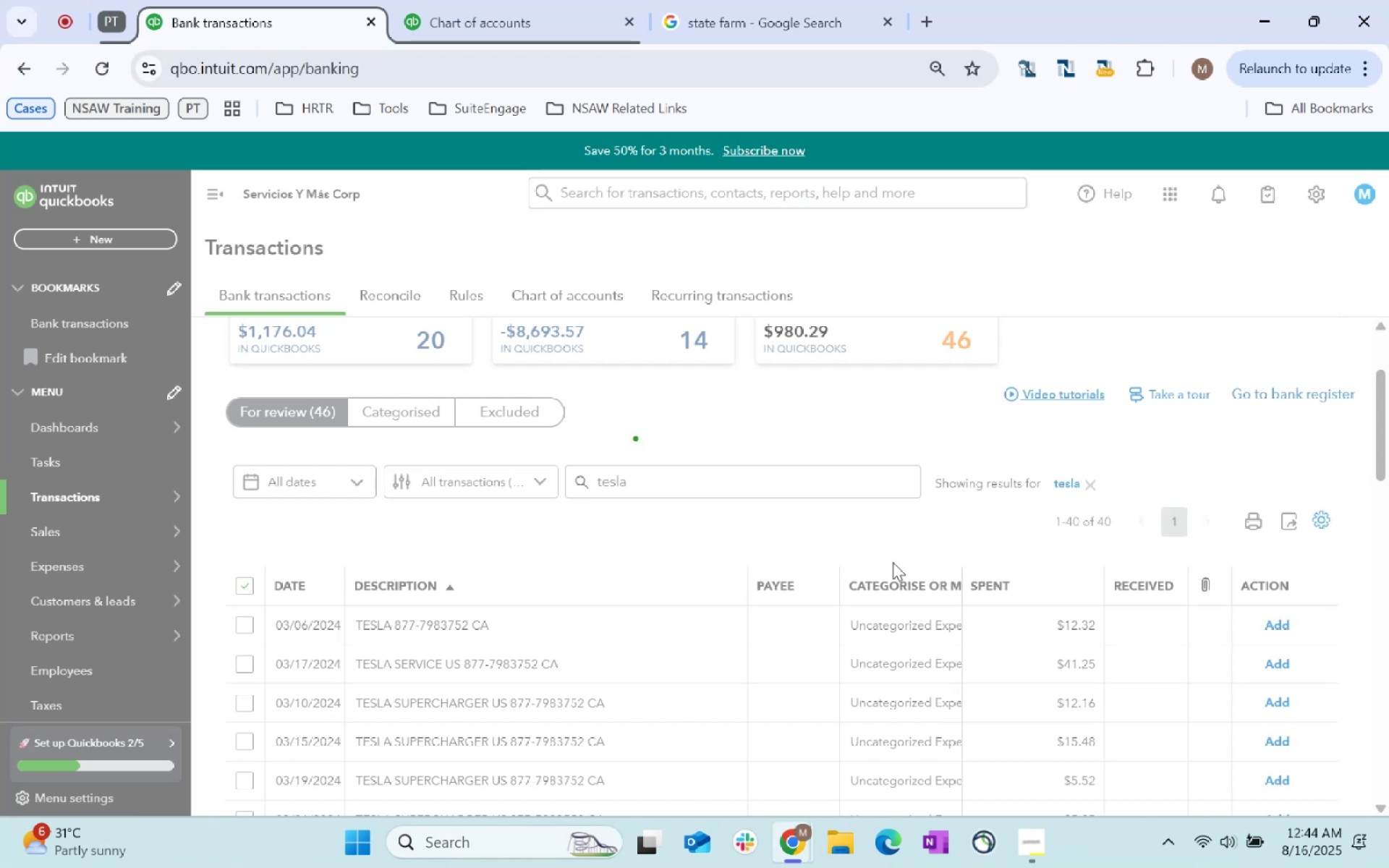 
left_click([1087, 542])
 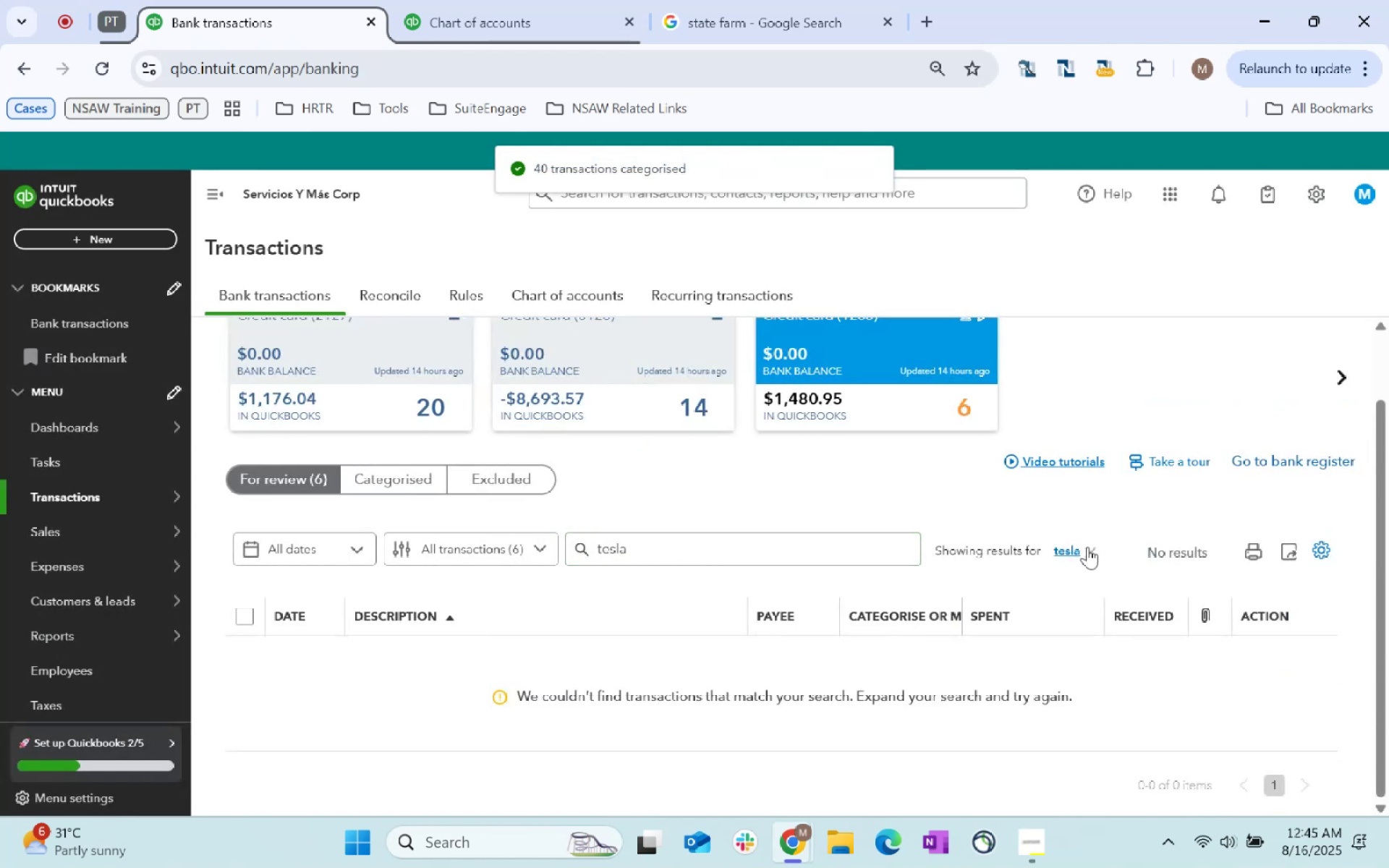 
left_click([1083, 553])
 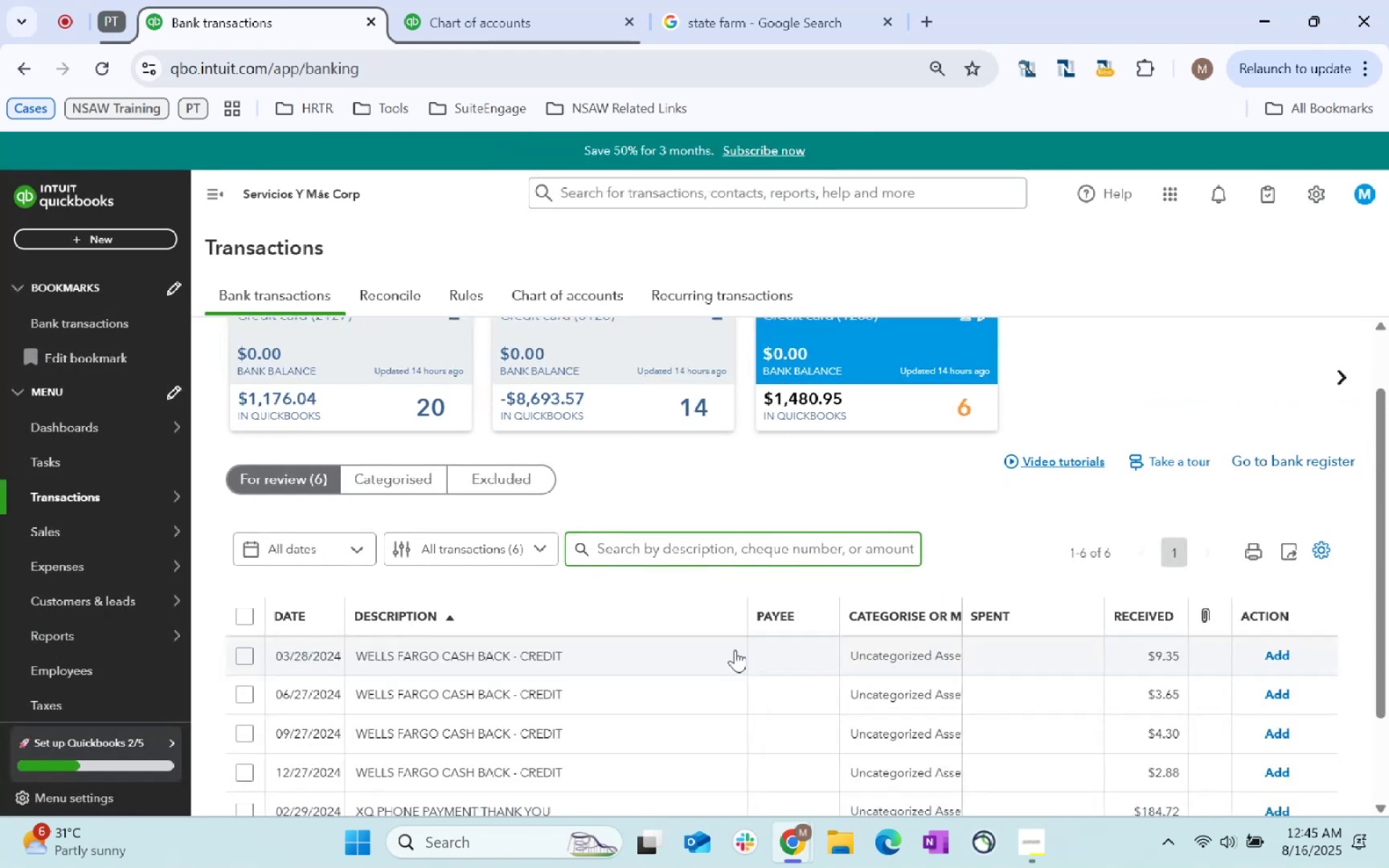 
scroll: coordinate [701, 647], scroll_direction: down, amount: 1.0
 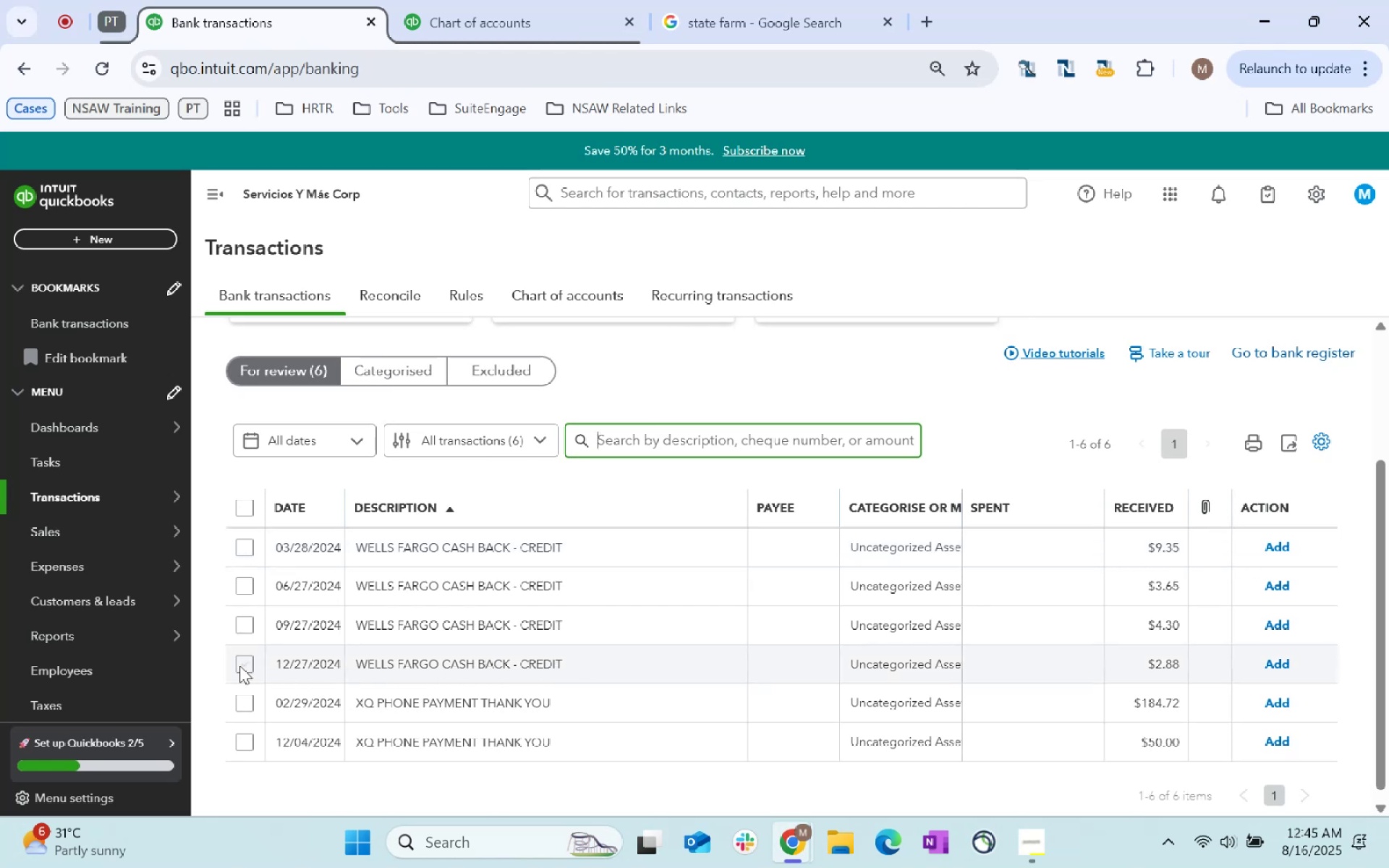 
left_click([240, 665])
 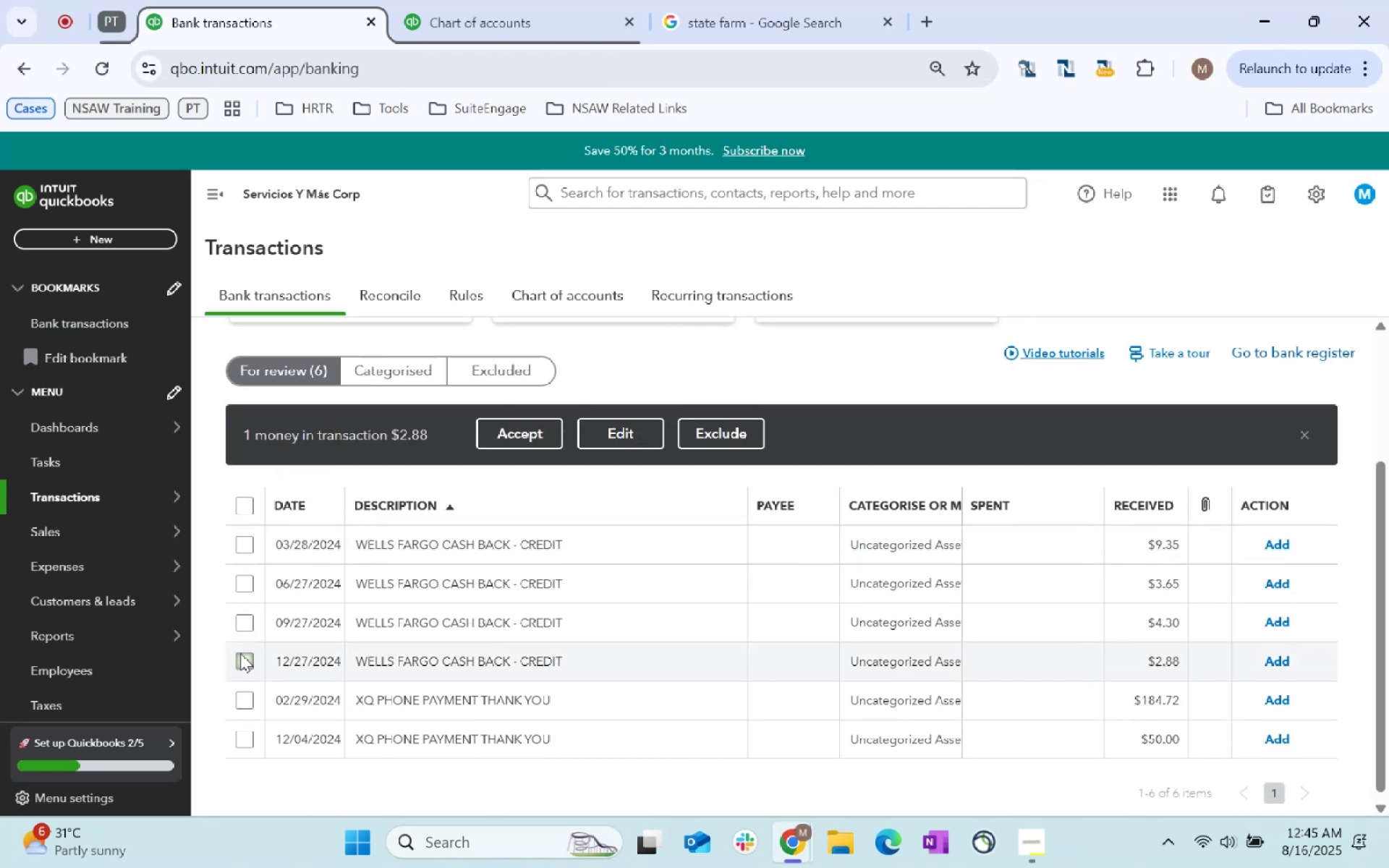 
left_click([250, 629])
 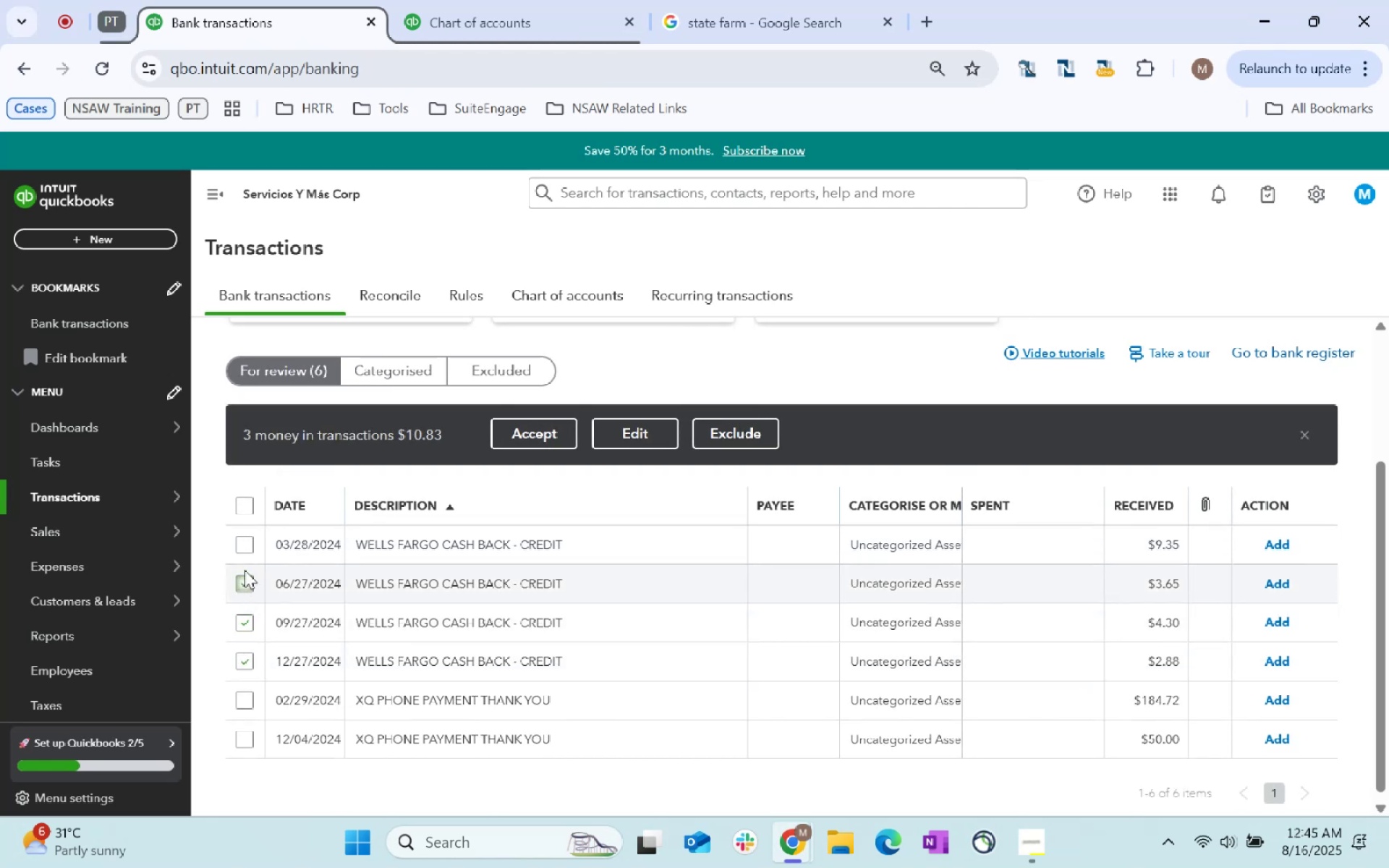 
double_click([245, 541])
 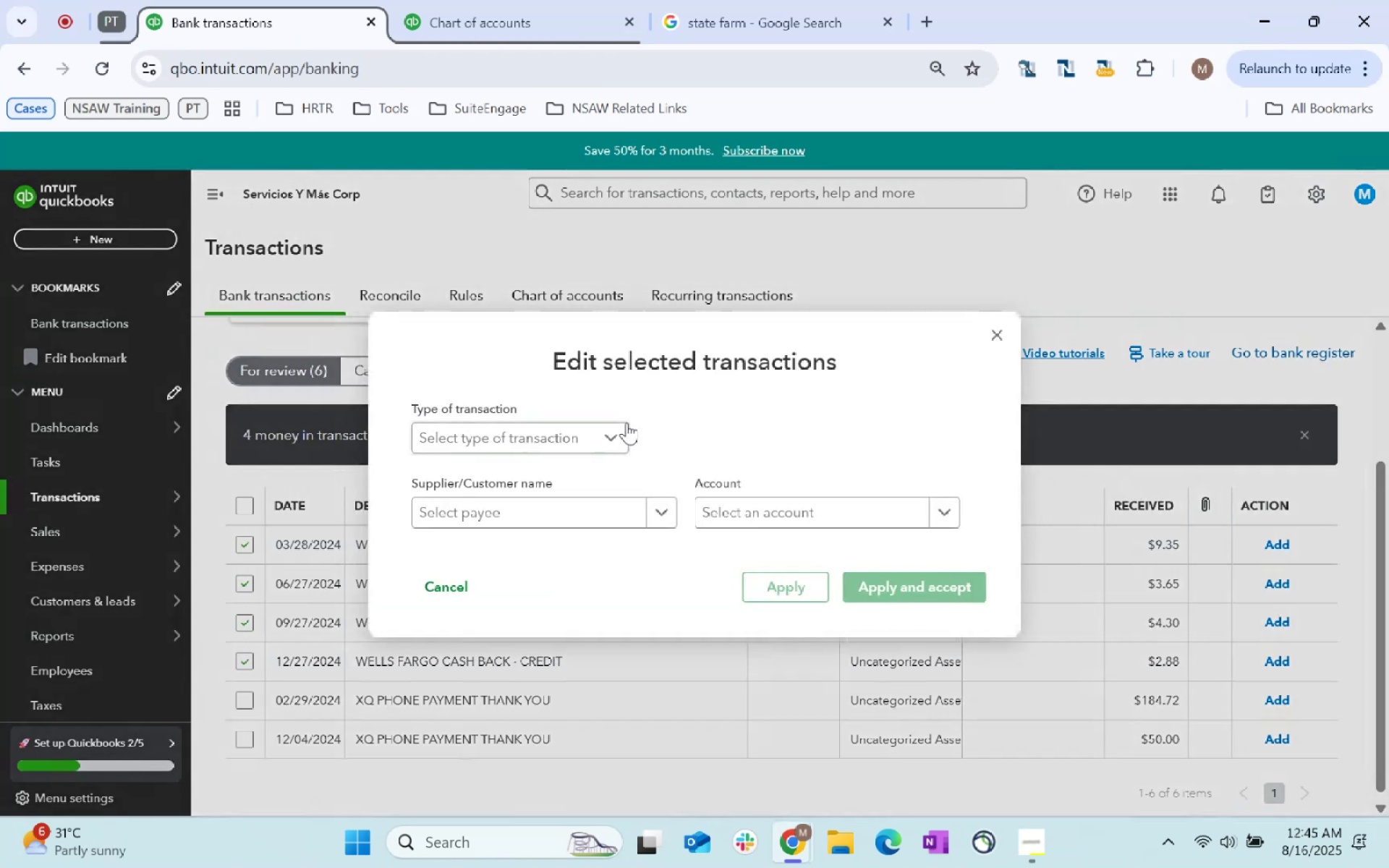 
left_click([547, 499])
 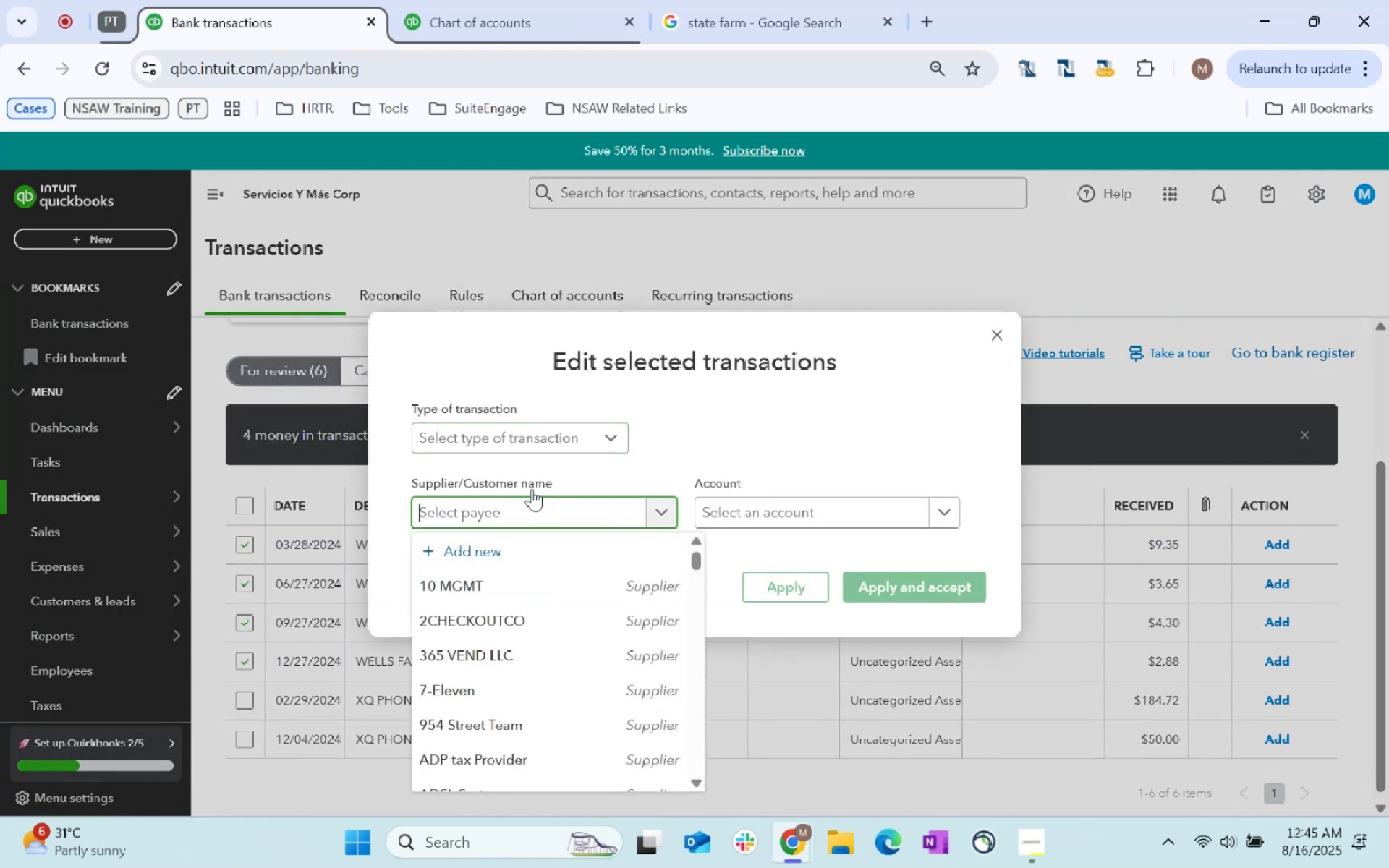 
type(Wells Fargo)
key(Tab)
 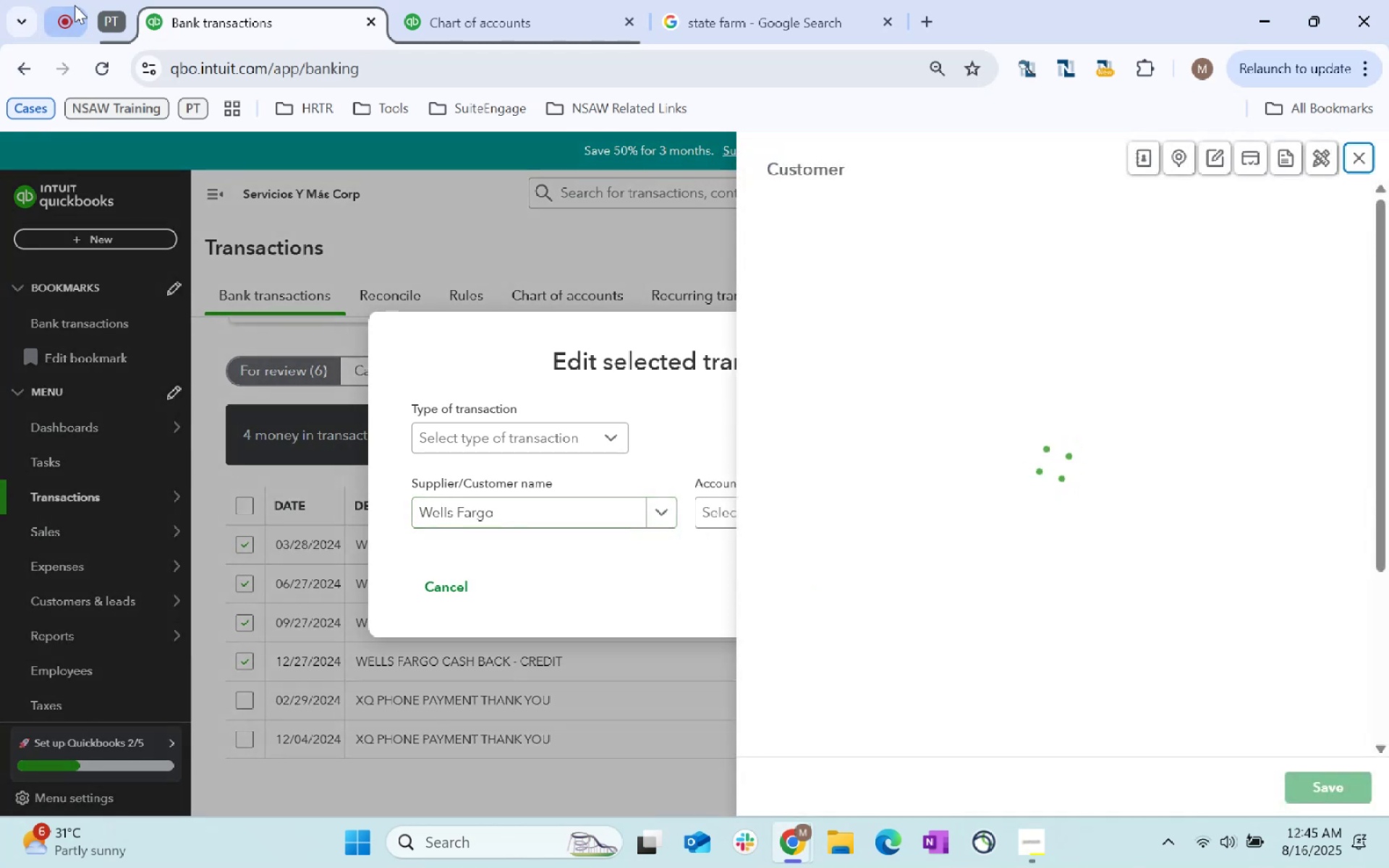 
scroll: coordinate [1319, 778], scroll_direction: down, amount: 101.0
 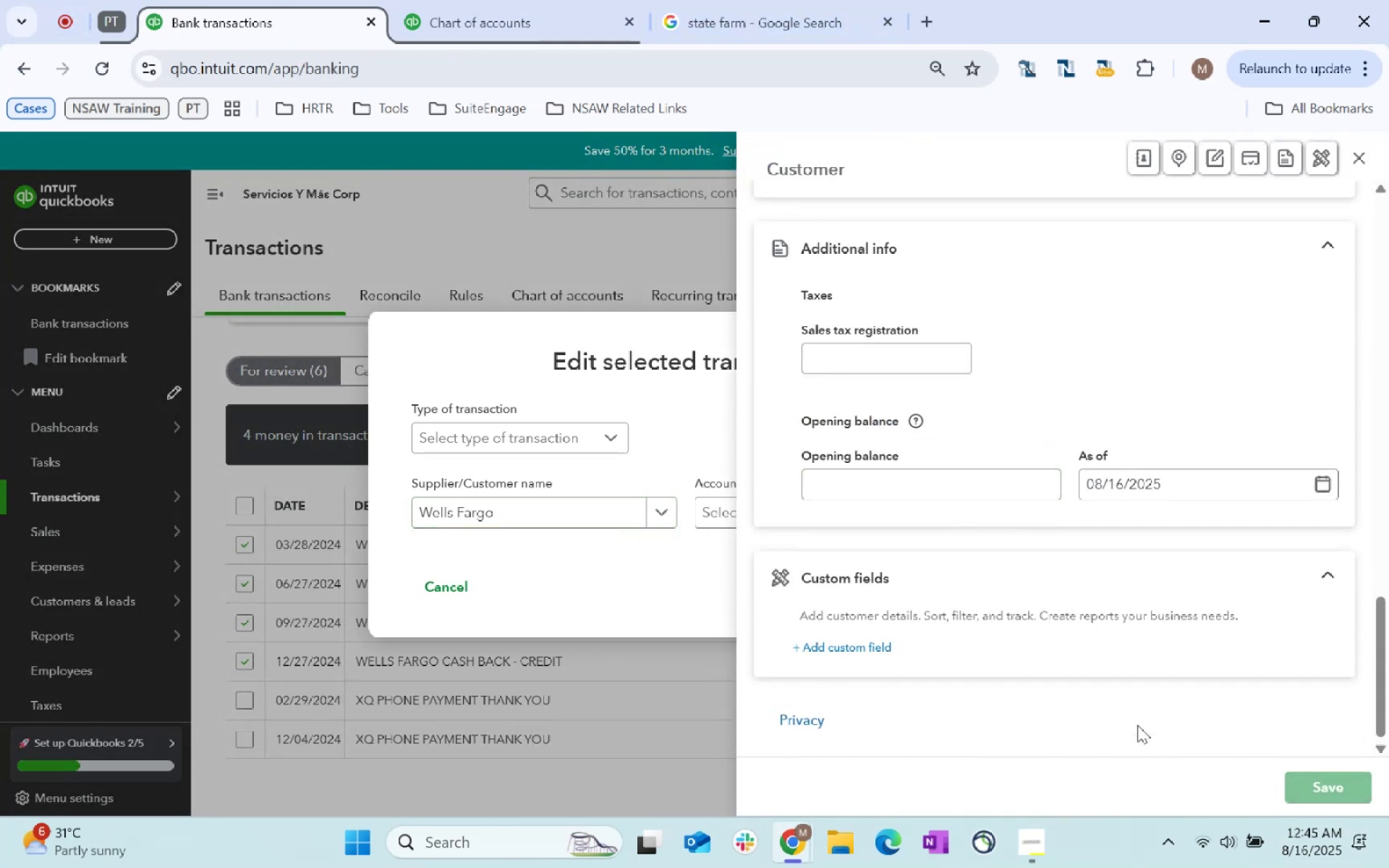 
left_click([769, 519])
 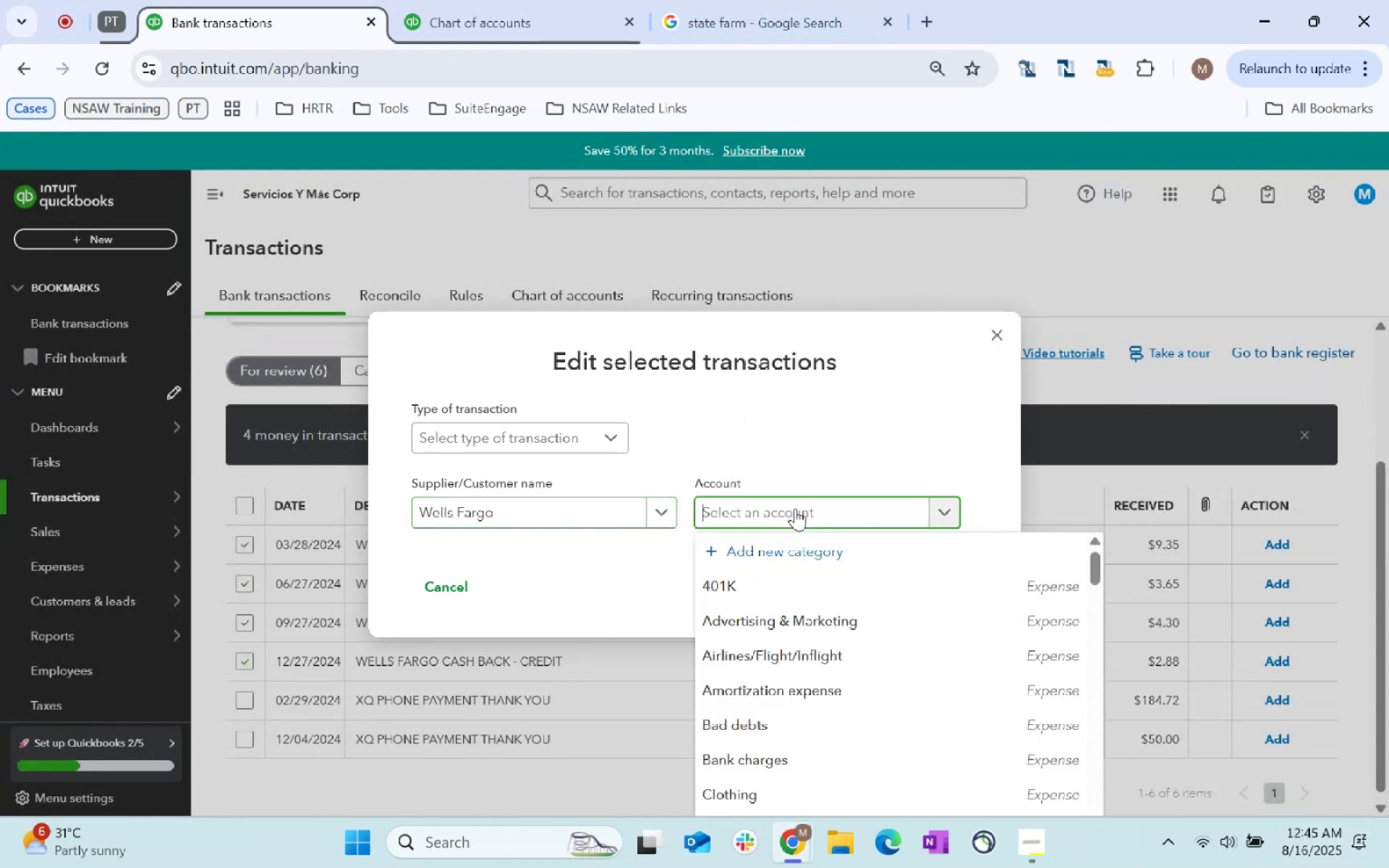 
left_click([771, 558])
 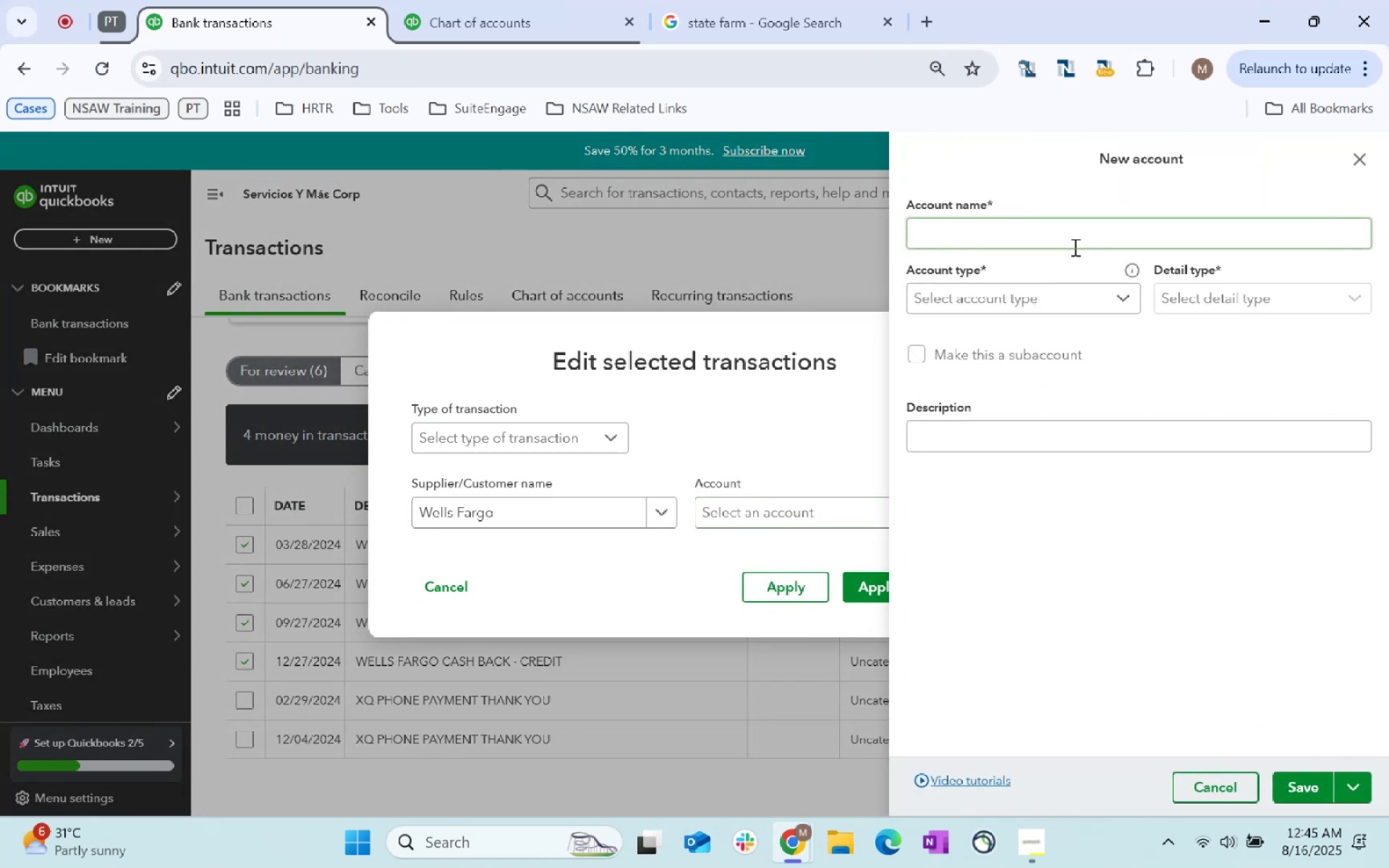 
type(Cashback)
key(Tab)
type(Other)
 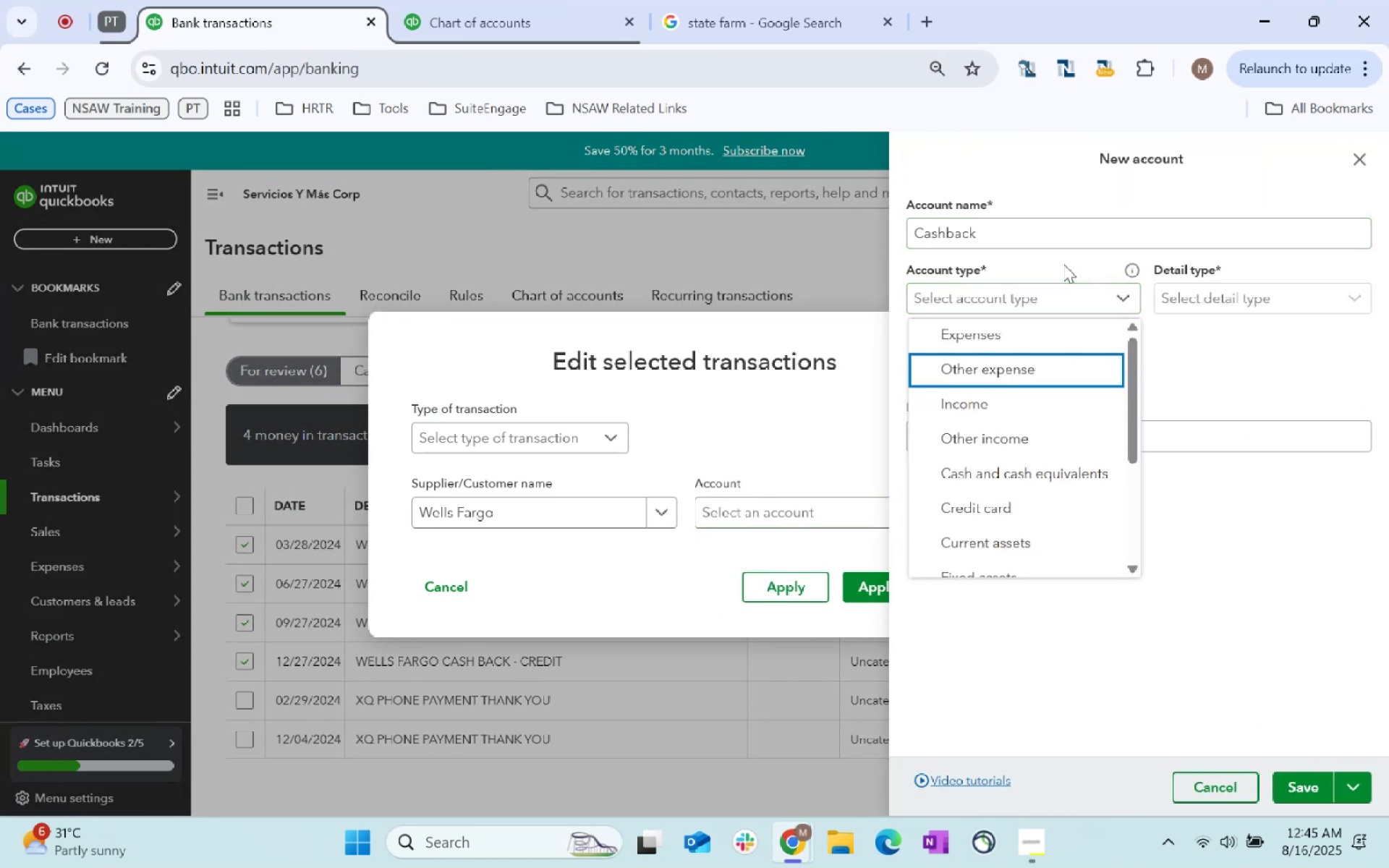 
left_click([986, 438])
 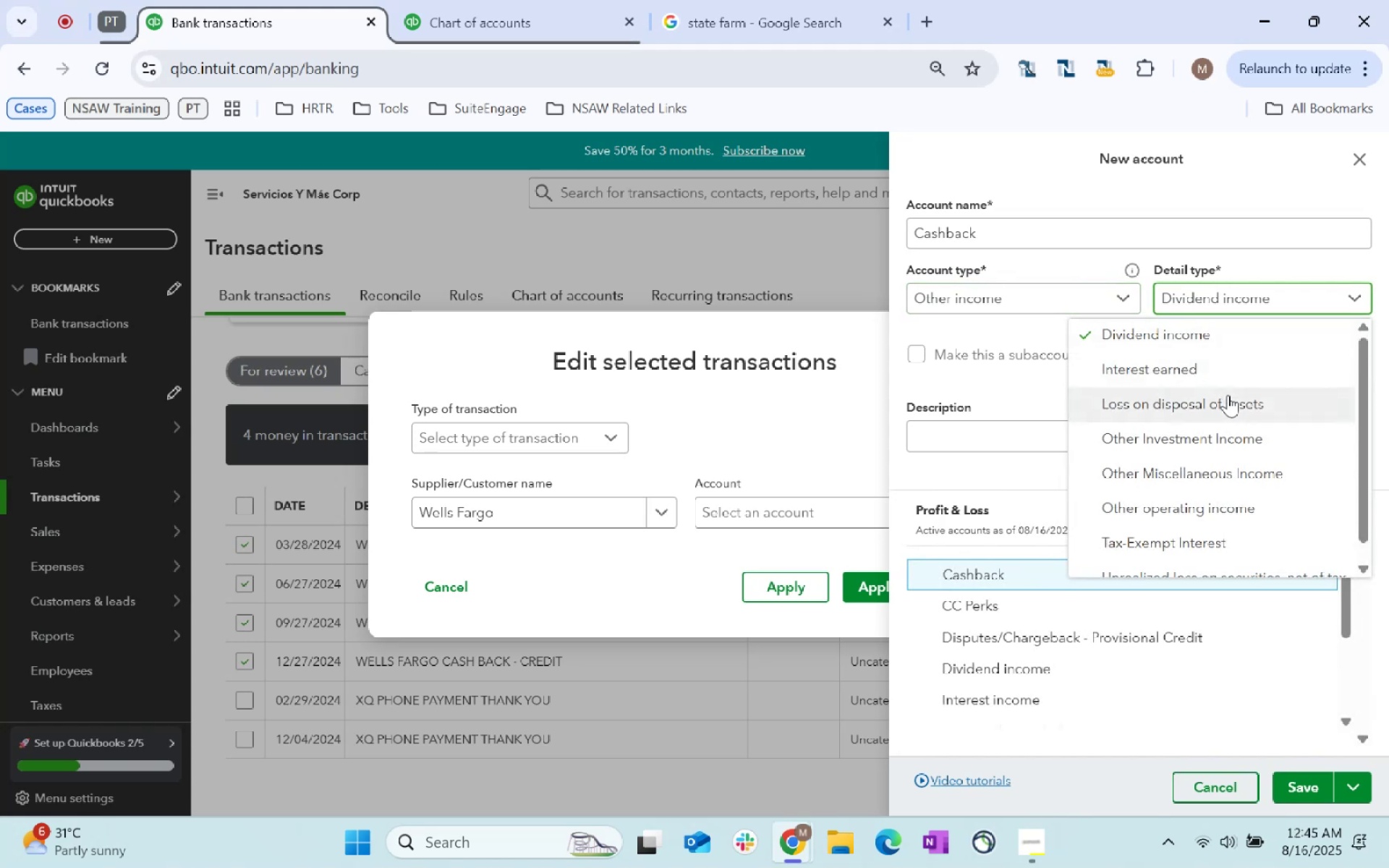 
left_click([1240, 469])
 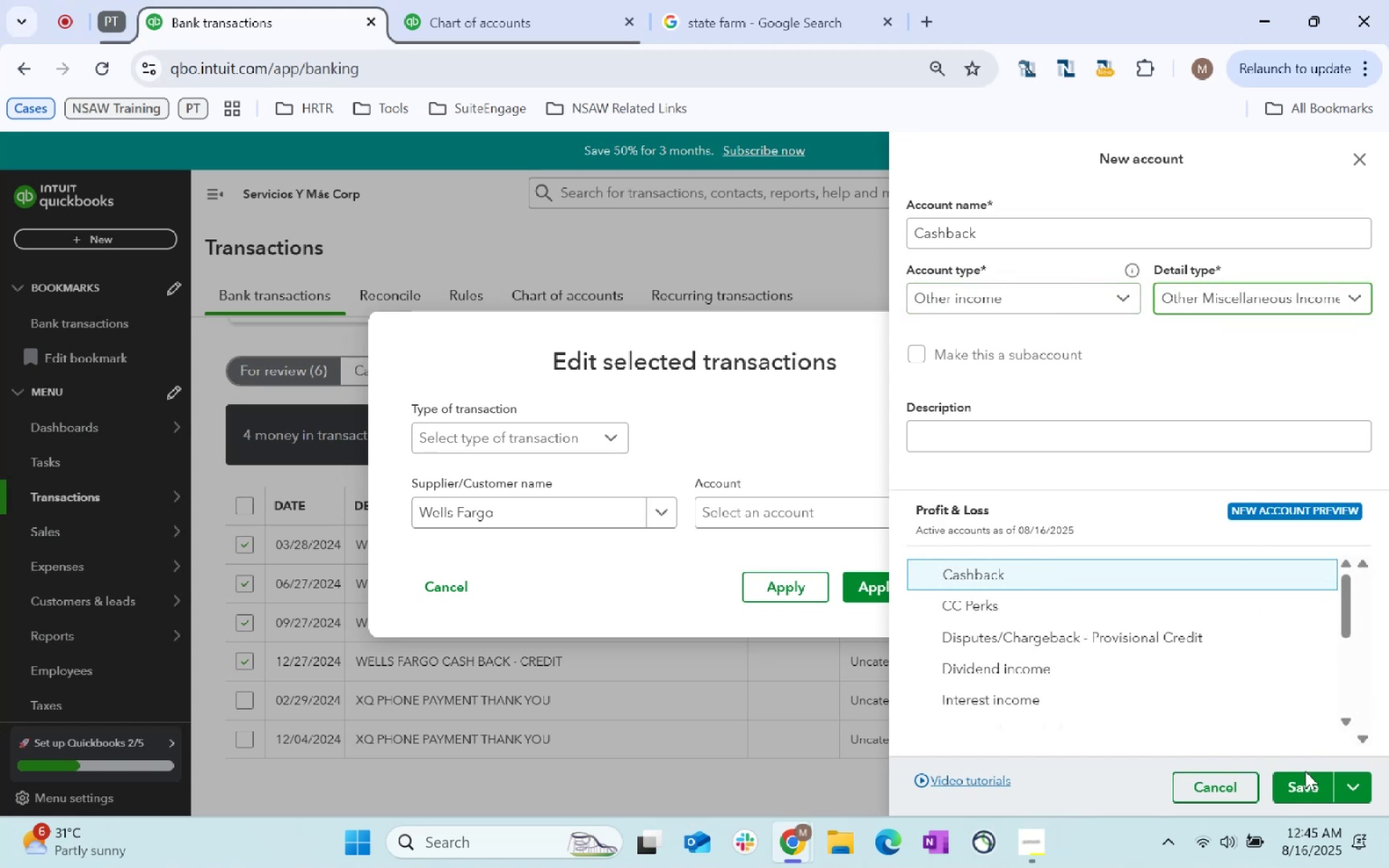 
left_click([1300, 787])
 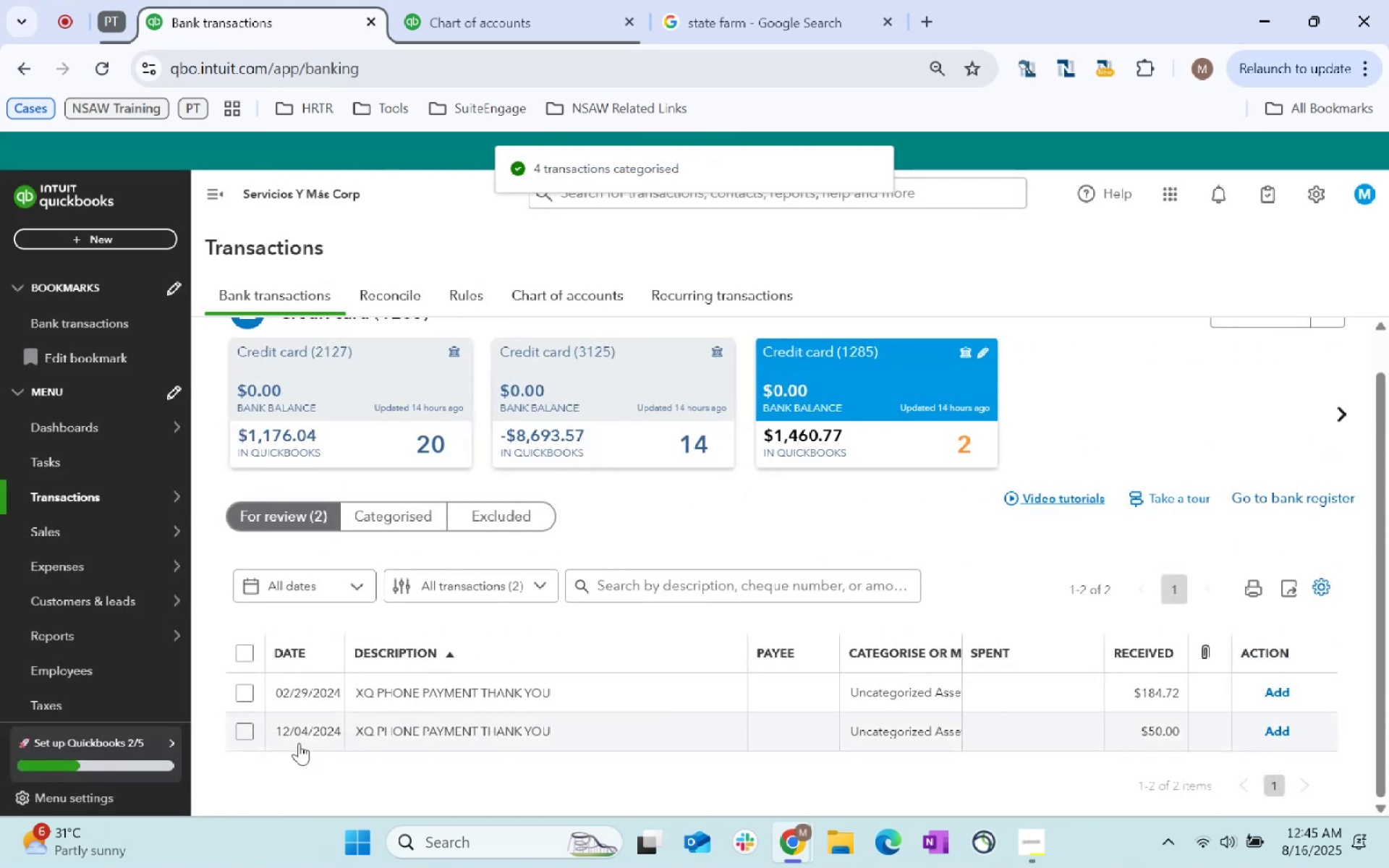 
wait(6.02)
 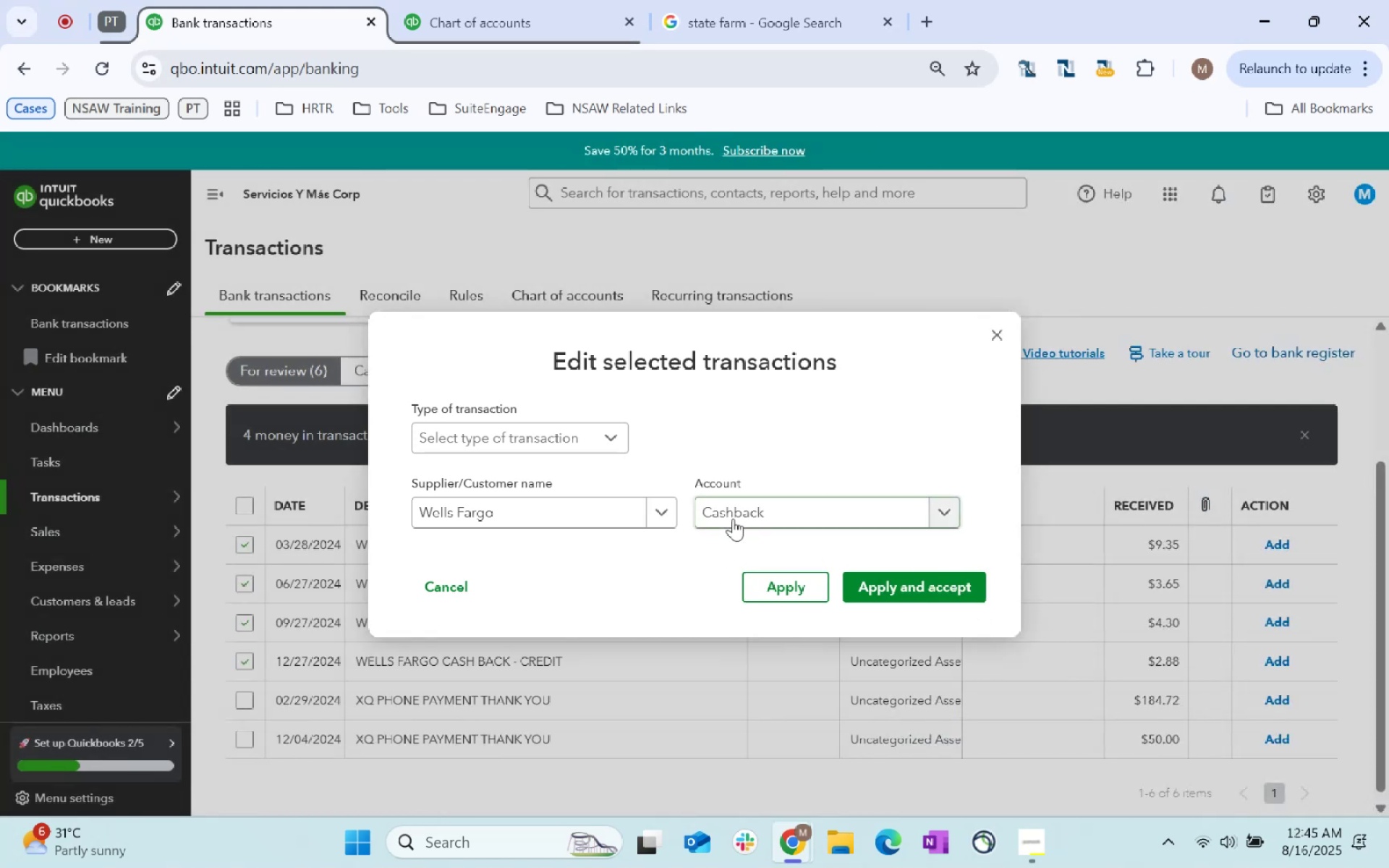 
left_click([253, 694])
 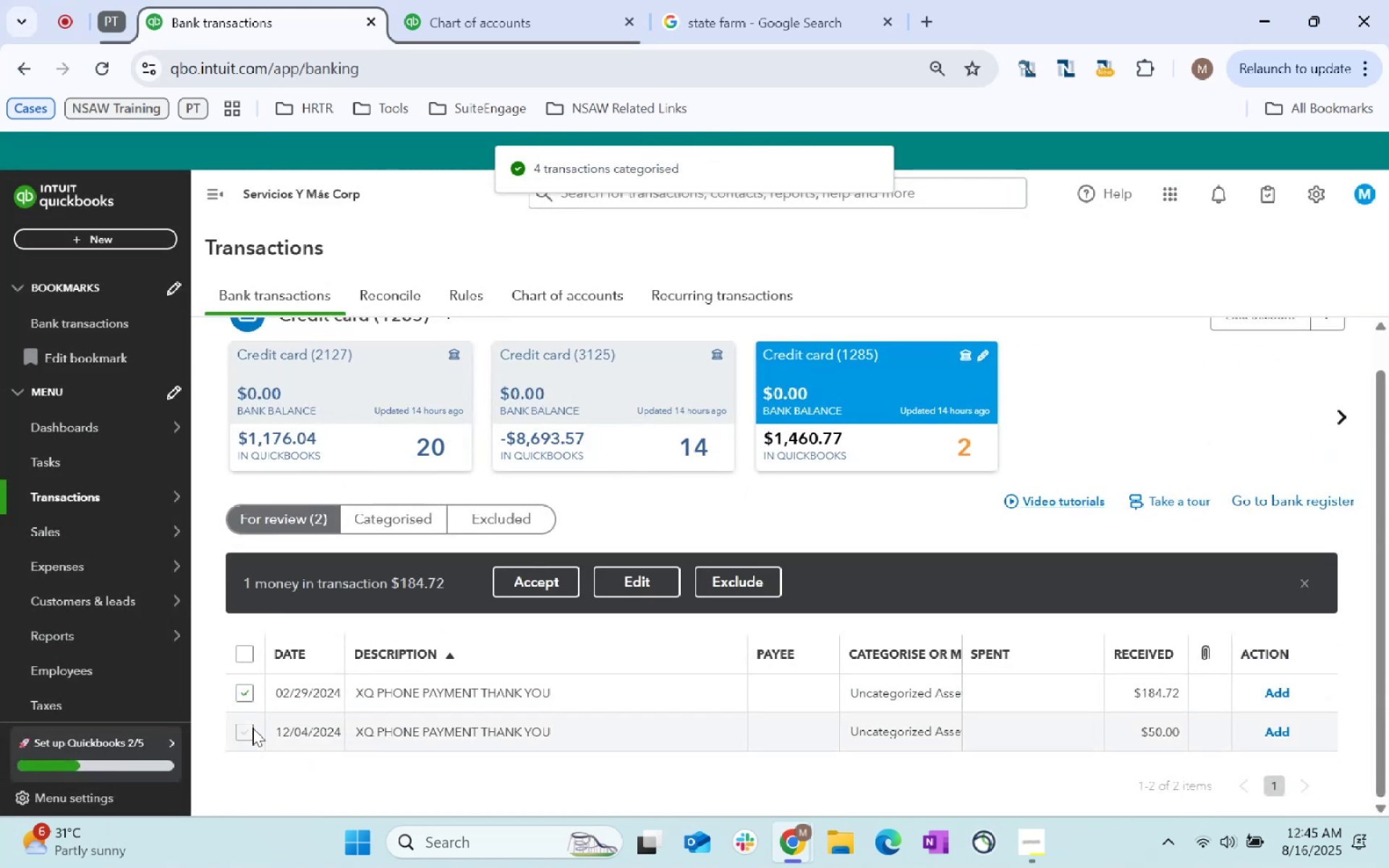 
left_click([252, 728])
 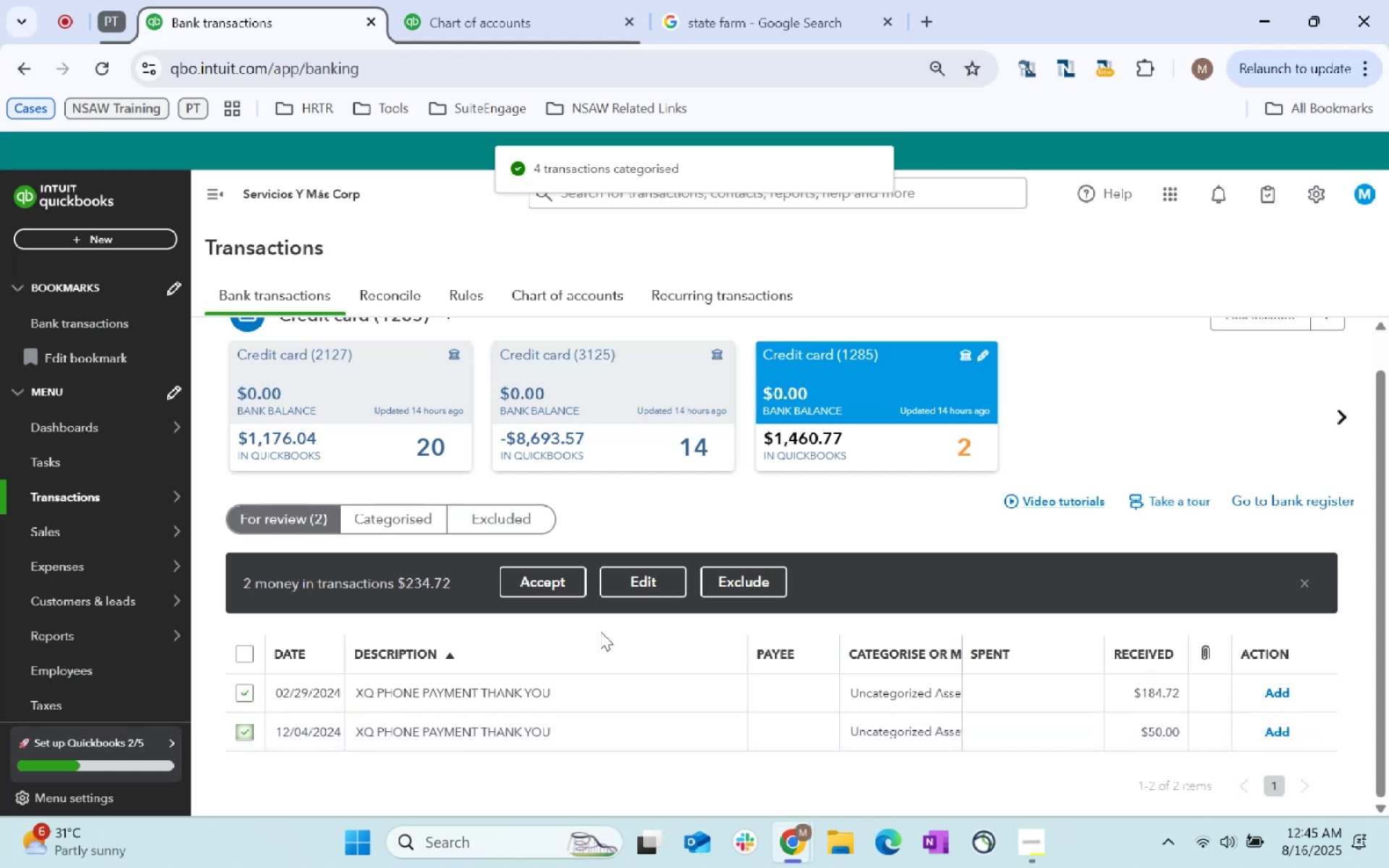 
scroll: coordinate [626, 697], scroll_direction: up, amount: 2.0
 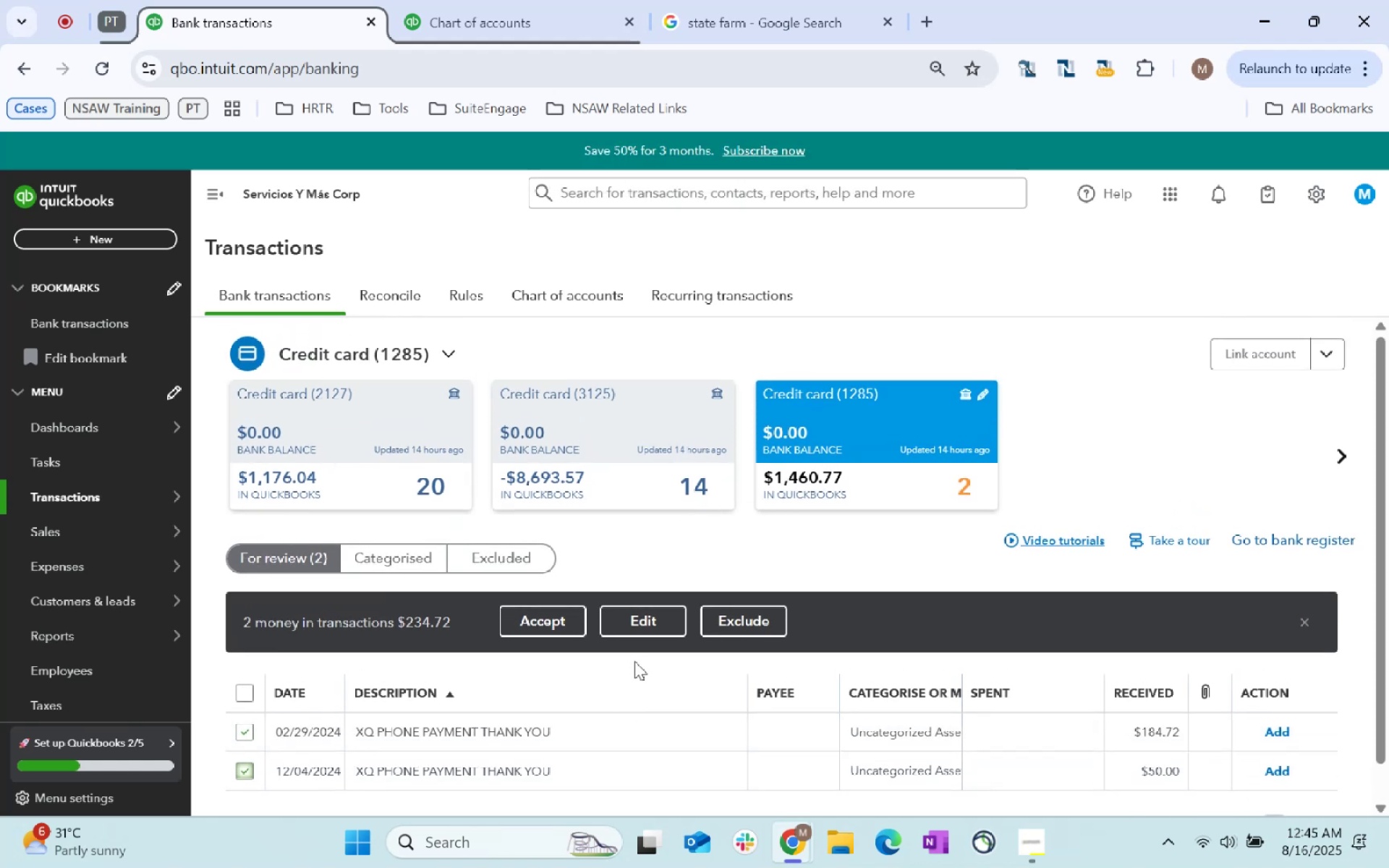 
left_click([492, 0])
 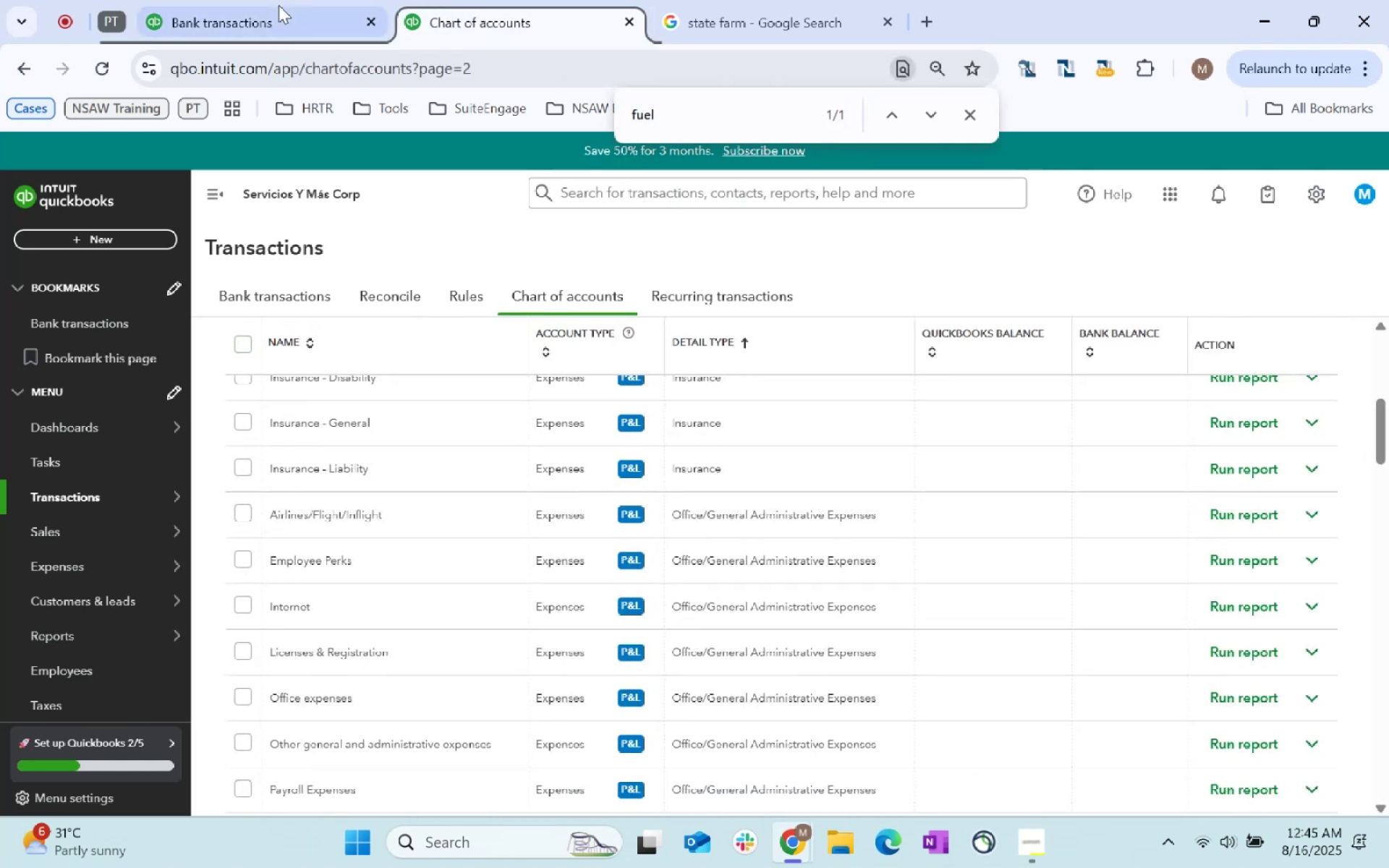 
left_click([268, 1])
 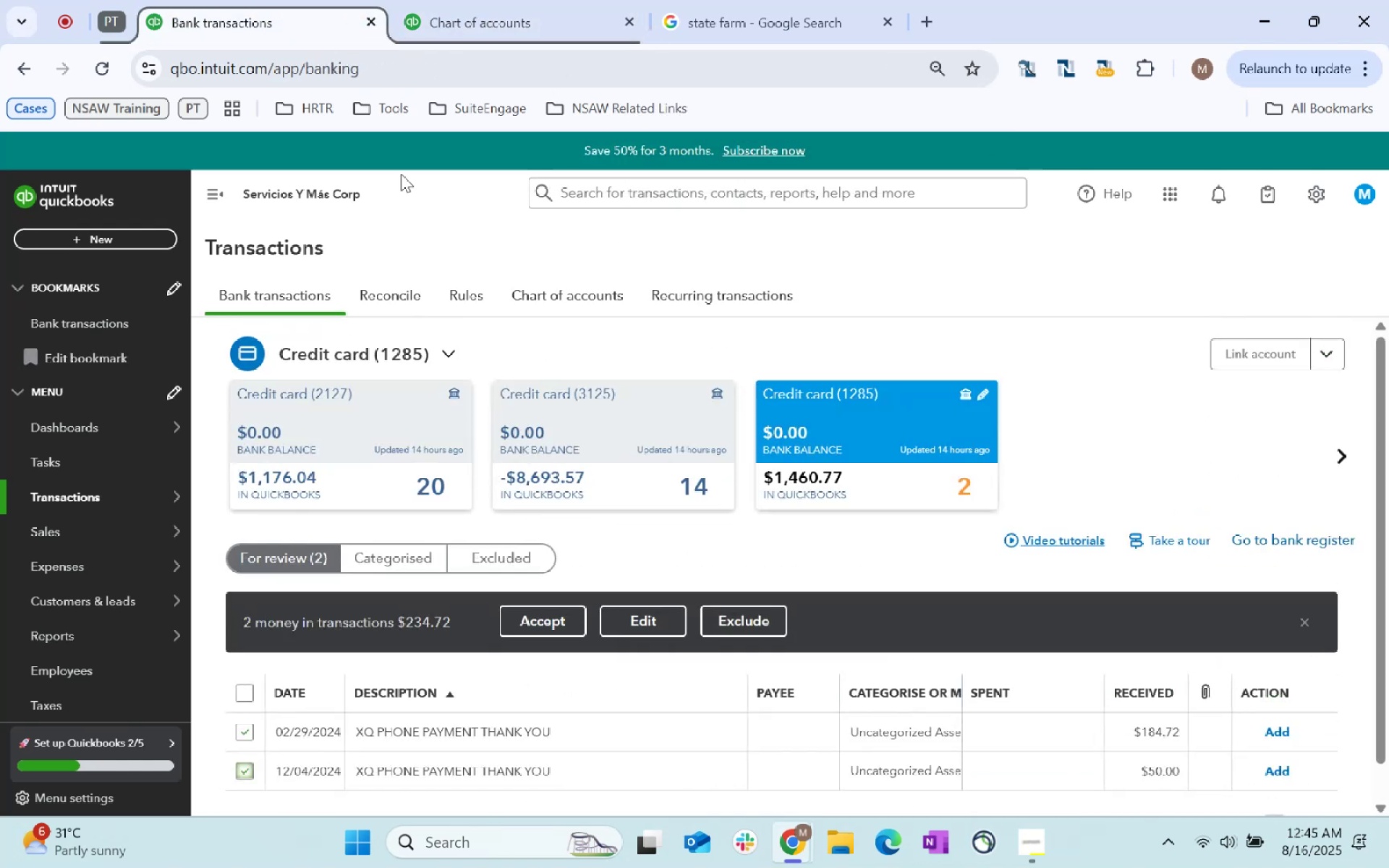 
key(Alt+AltLeft)
 